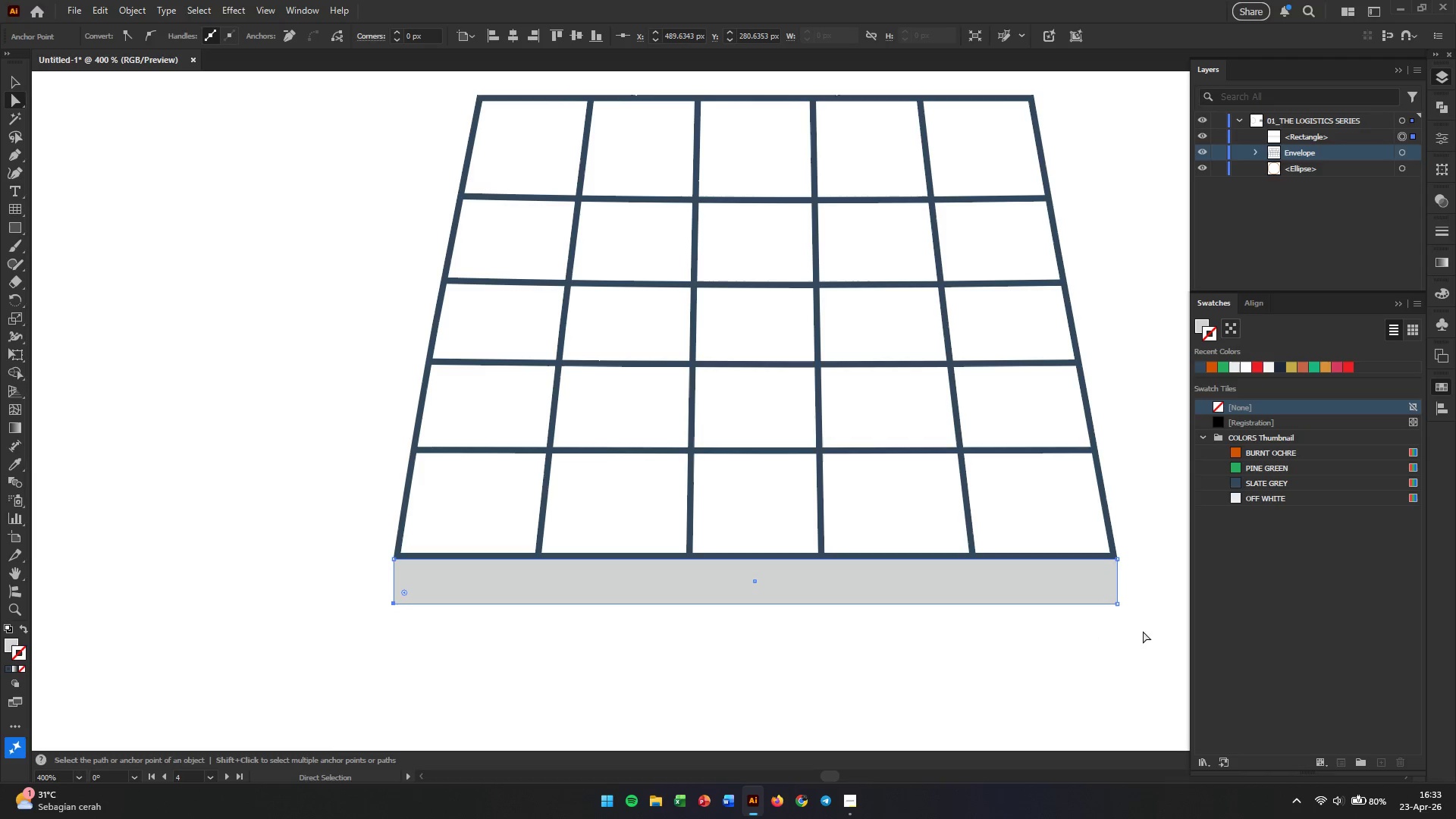 
hold_key(key=ShiftLeft, duration=1.09)
left_click([1116, 604])
 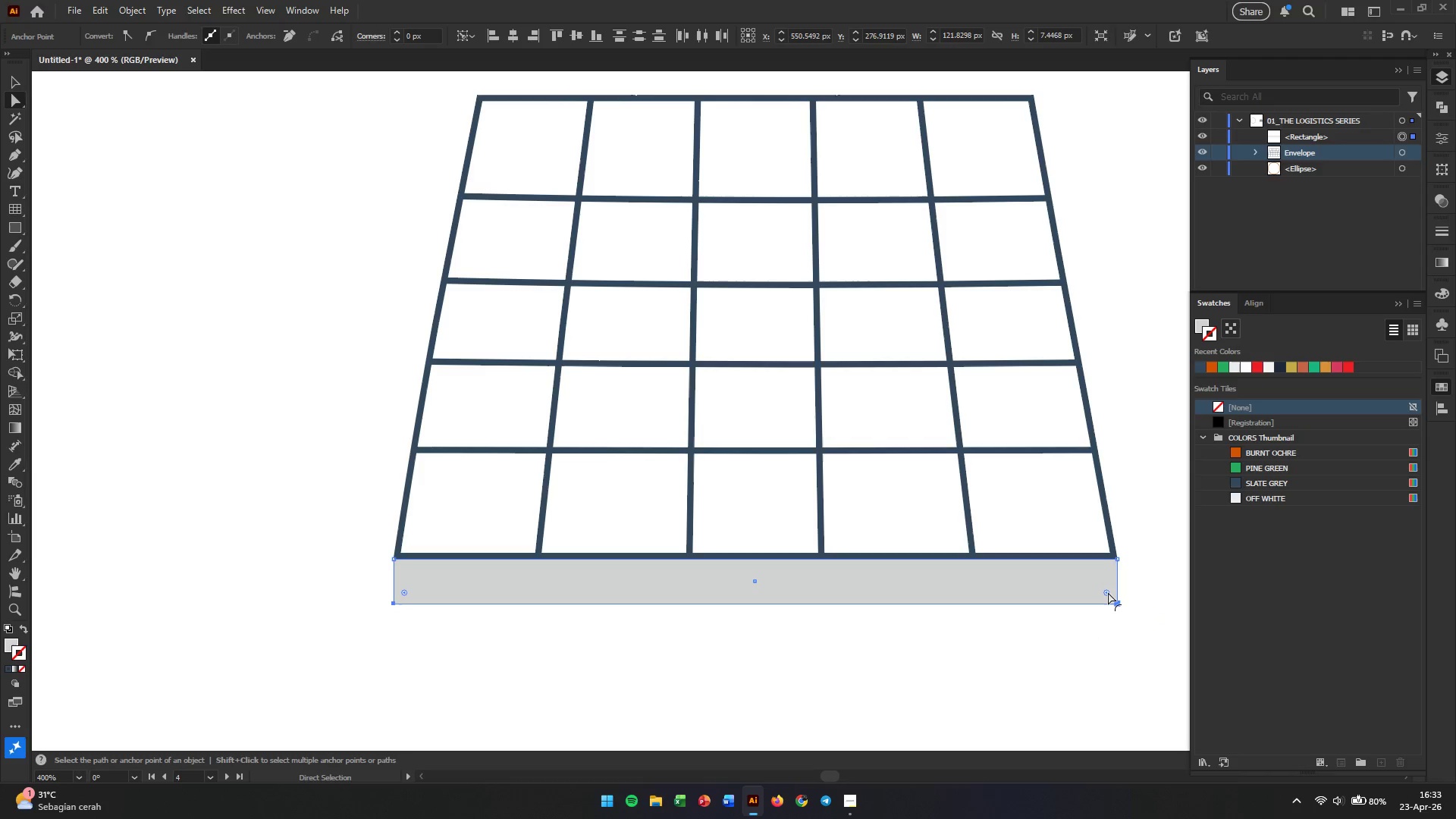 
left_click_drag(start_coordinate=[1108, 592], to_coordinate=[1103, 585])
 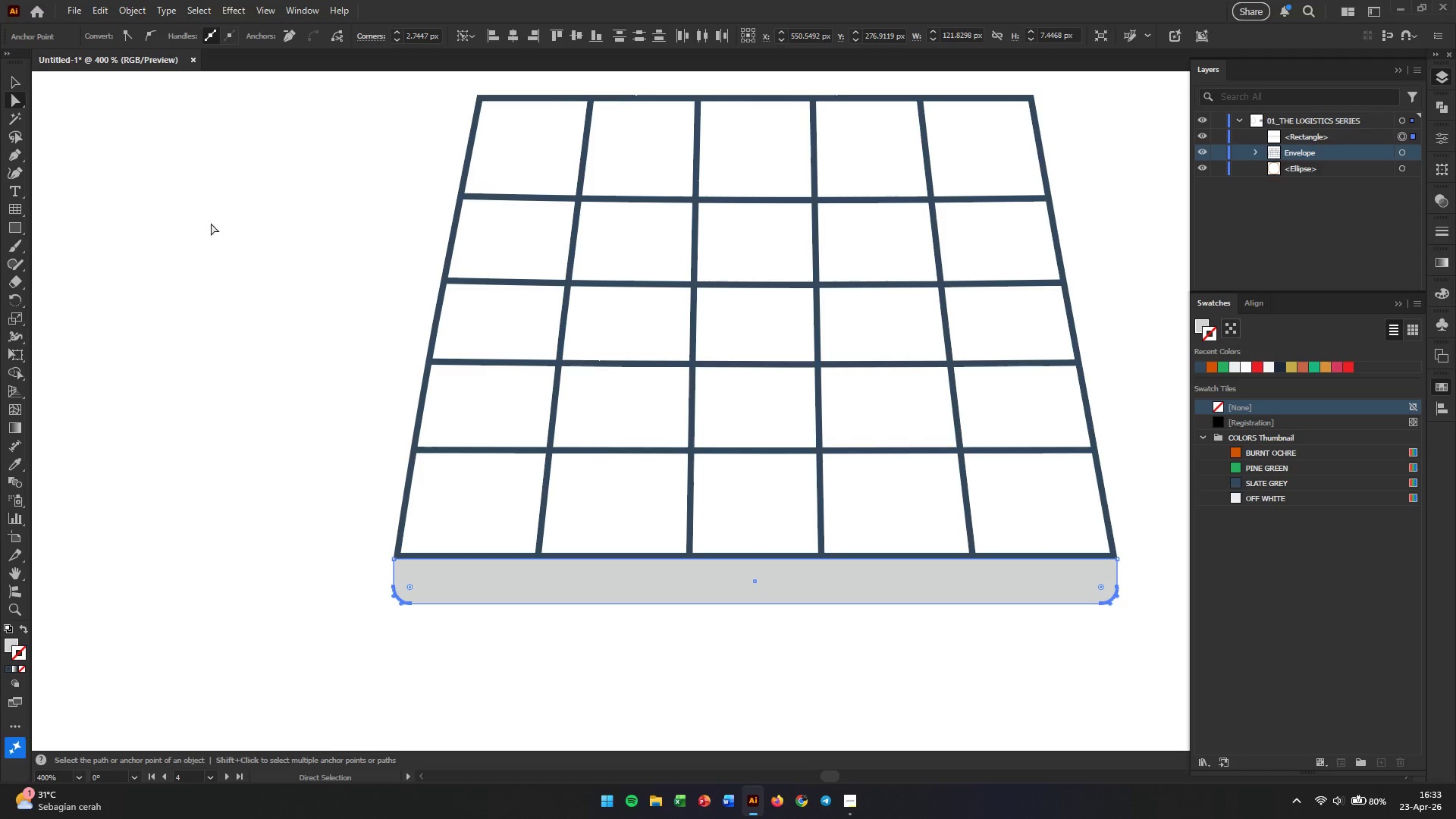 
left_click([17, 83])
 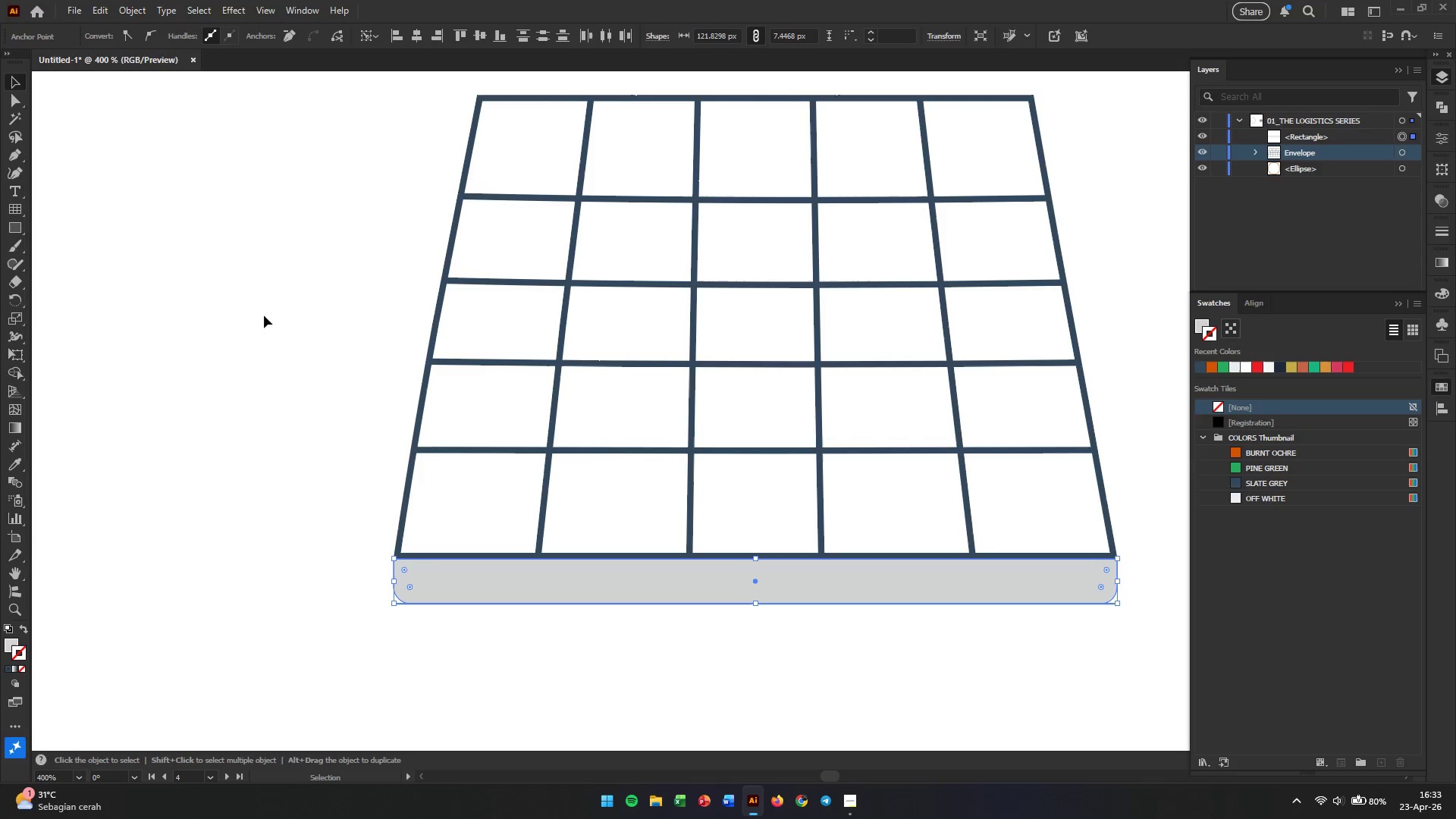 
left_click([301, 455])
 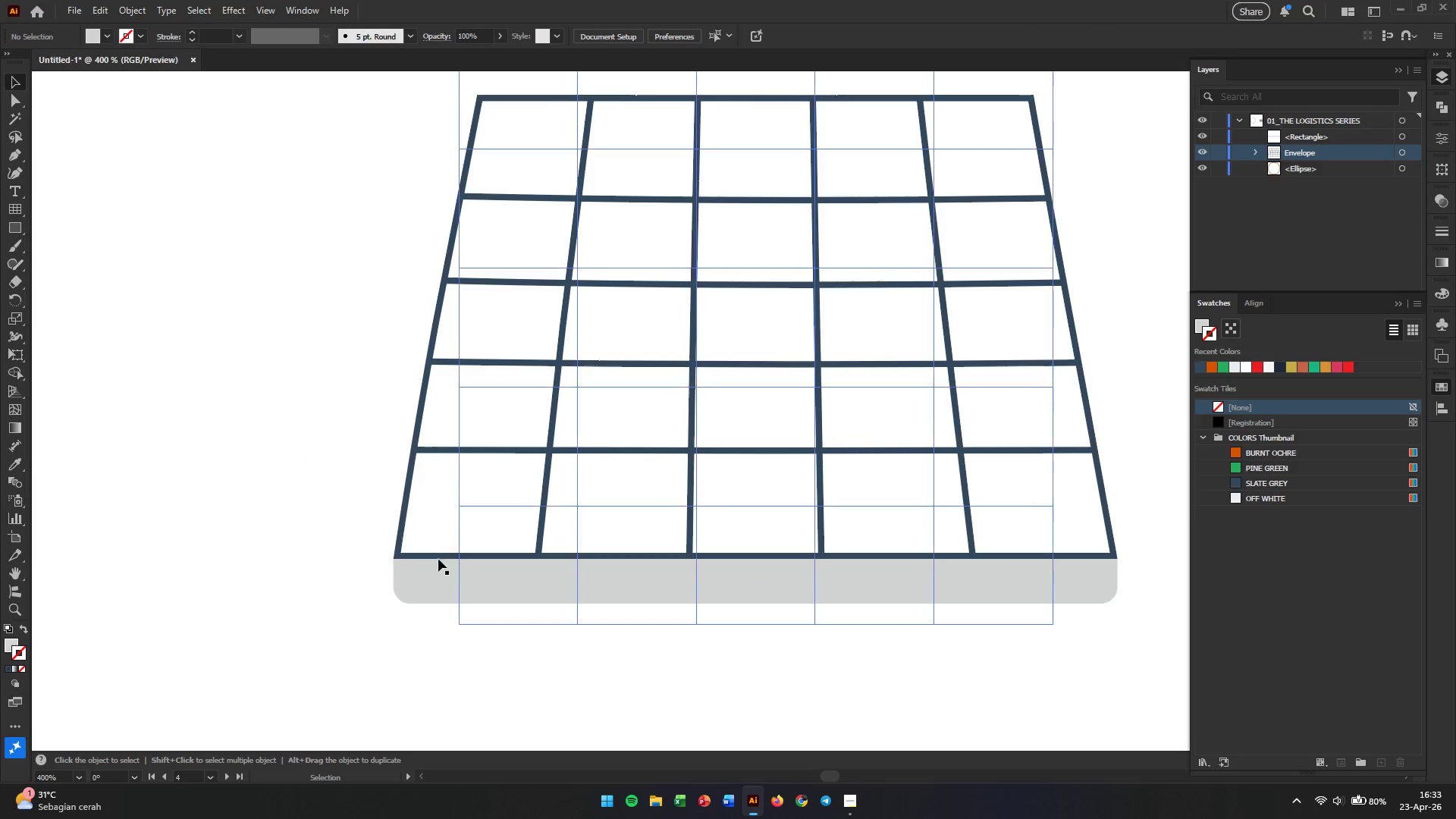 
left_click([466, 601])
 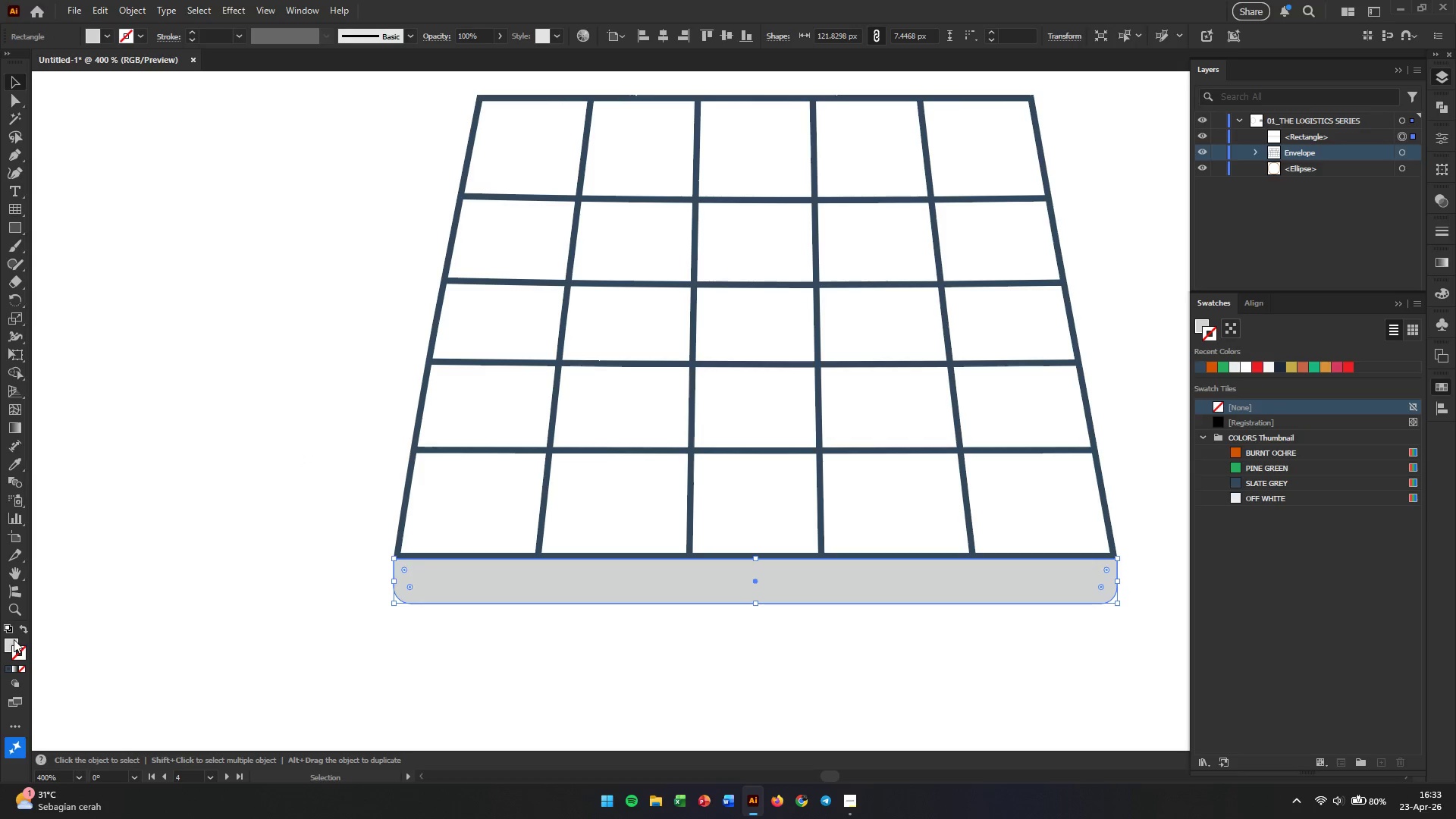 
left_click([12, 645])
 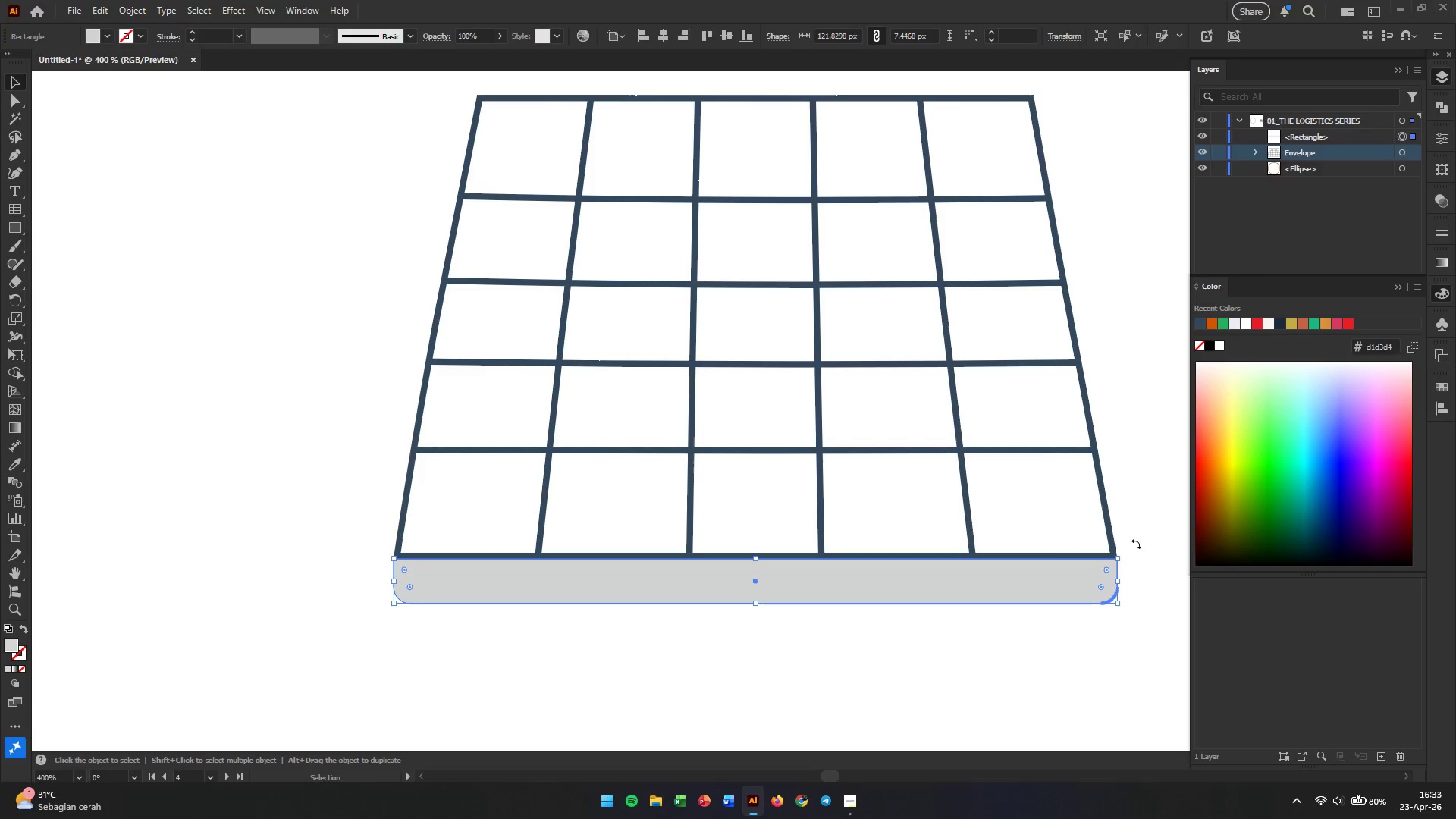 
left_click([1450, 391])
 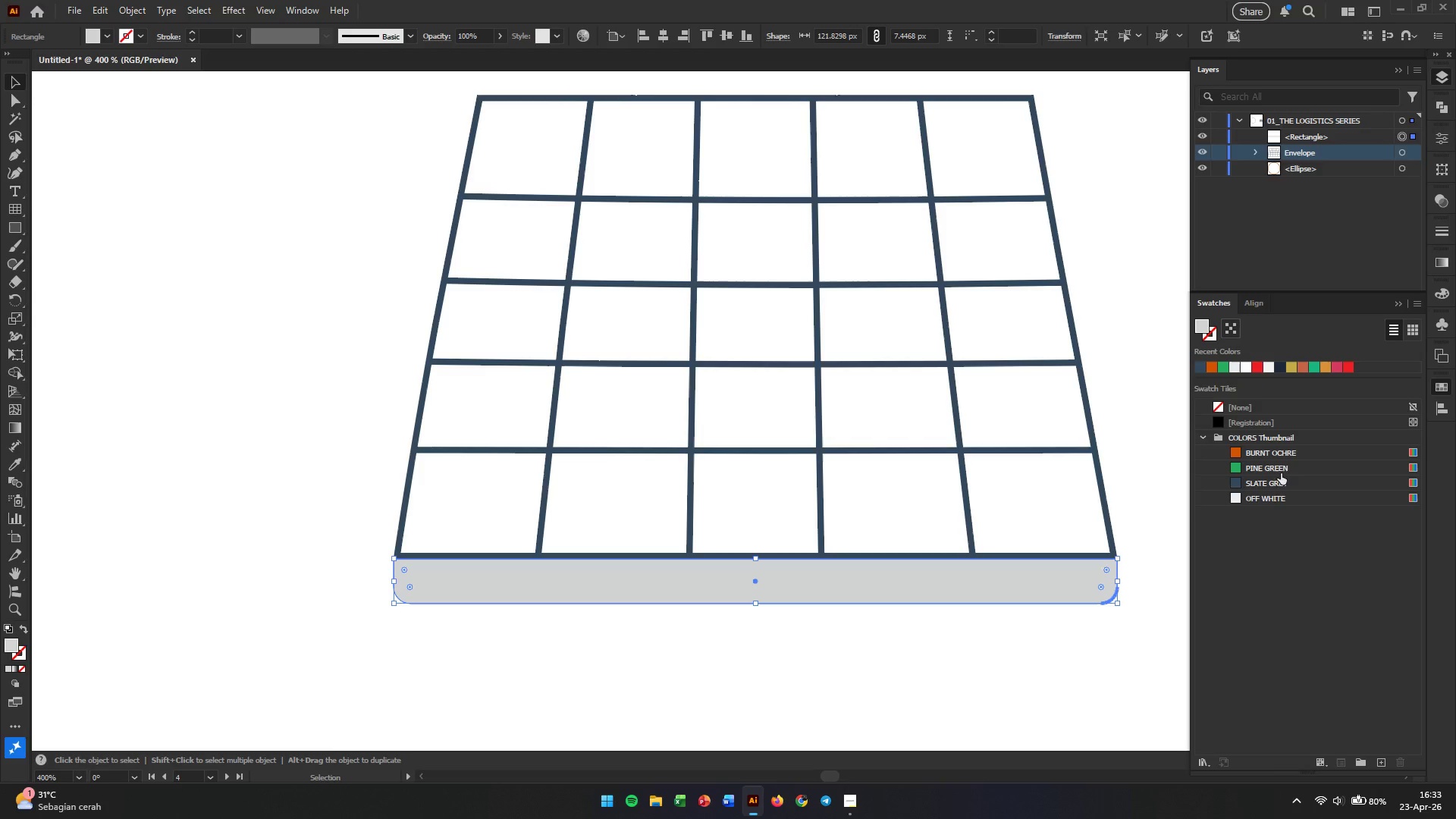 
left_click([1260, 501])
 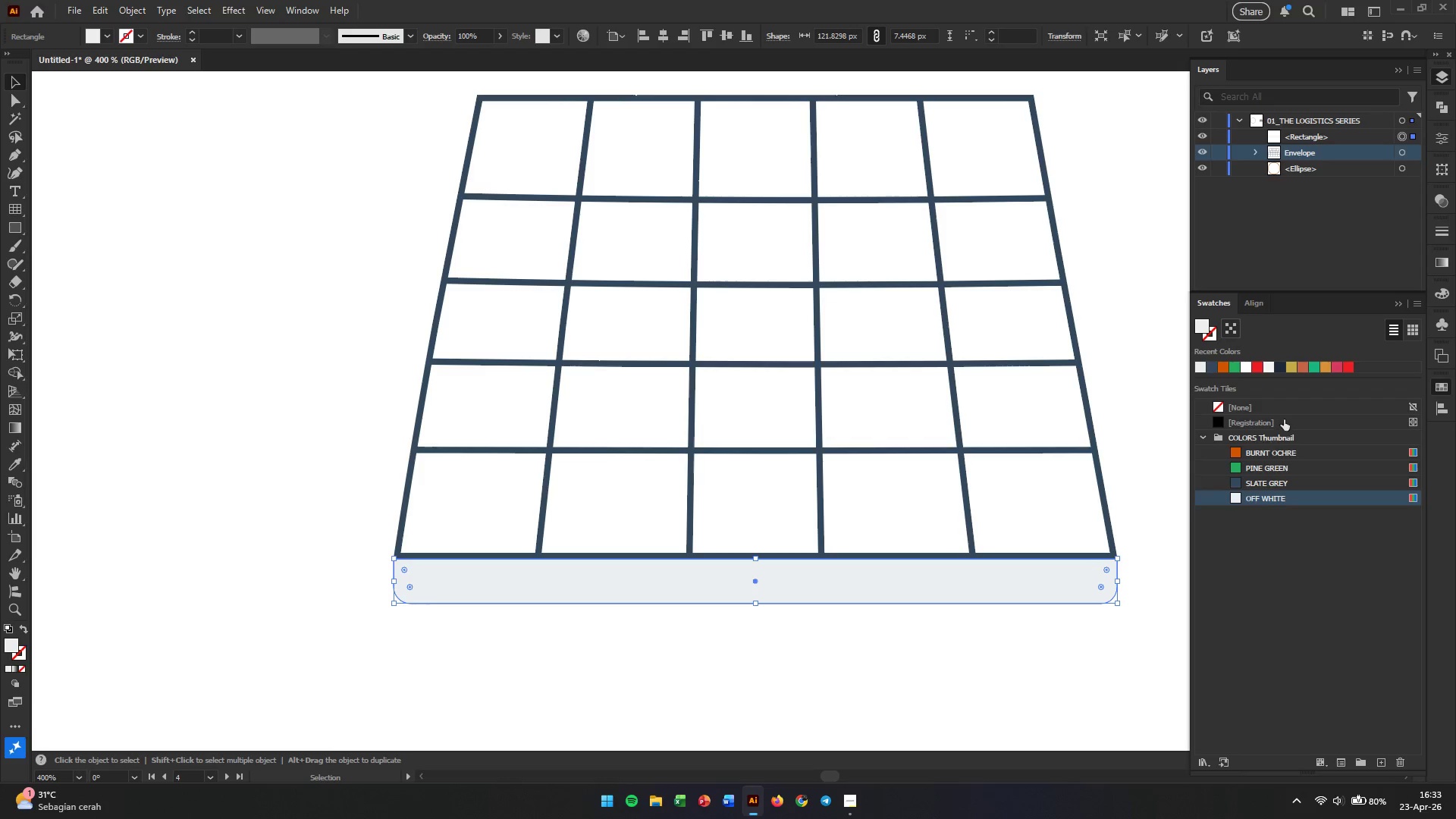 
left_click([1211, 339])
 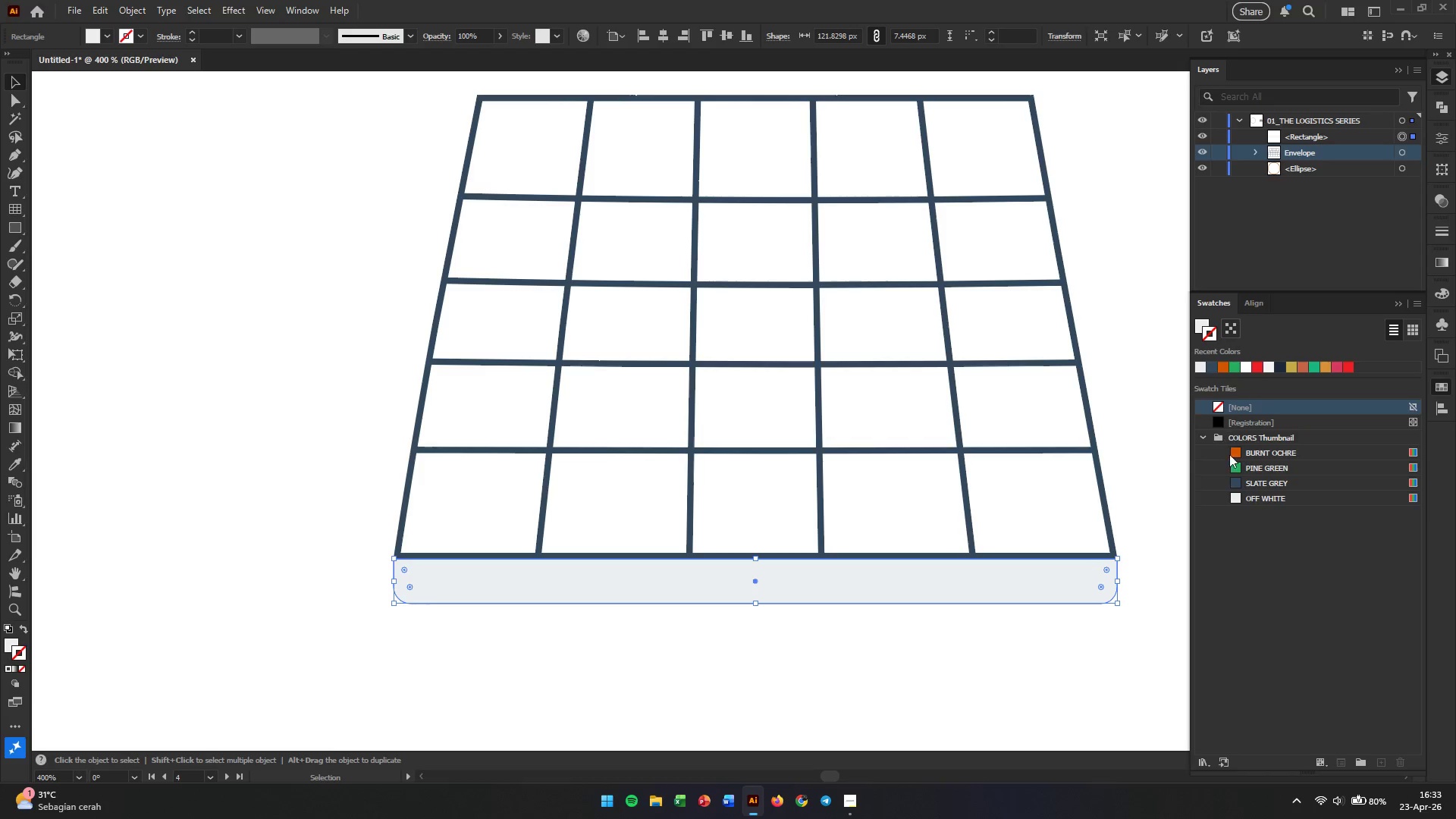 
left_click([1241, 486])
 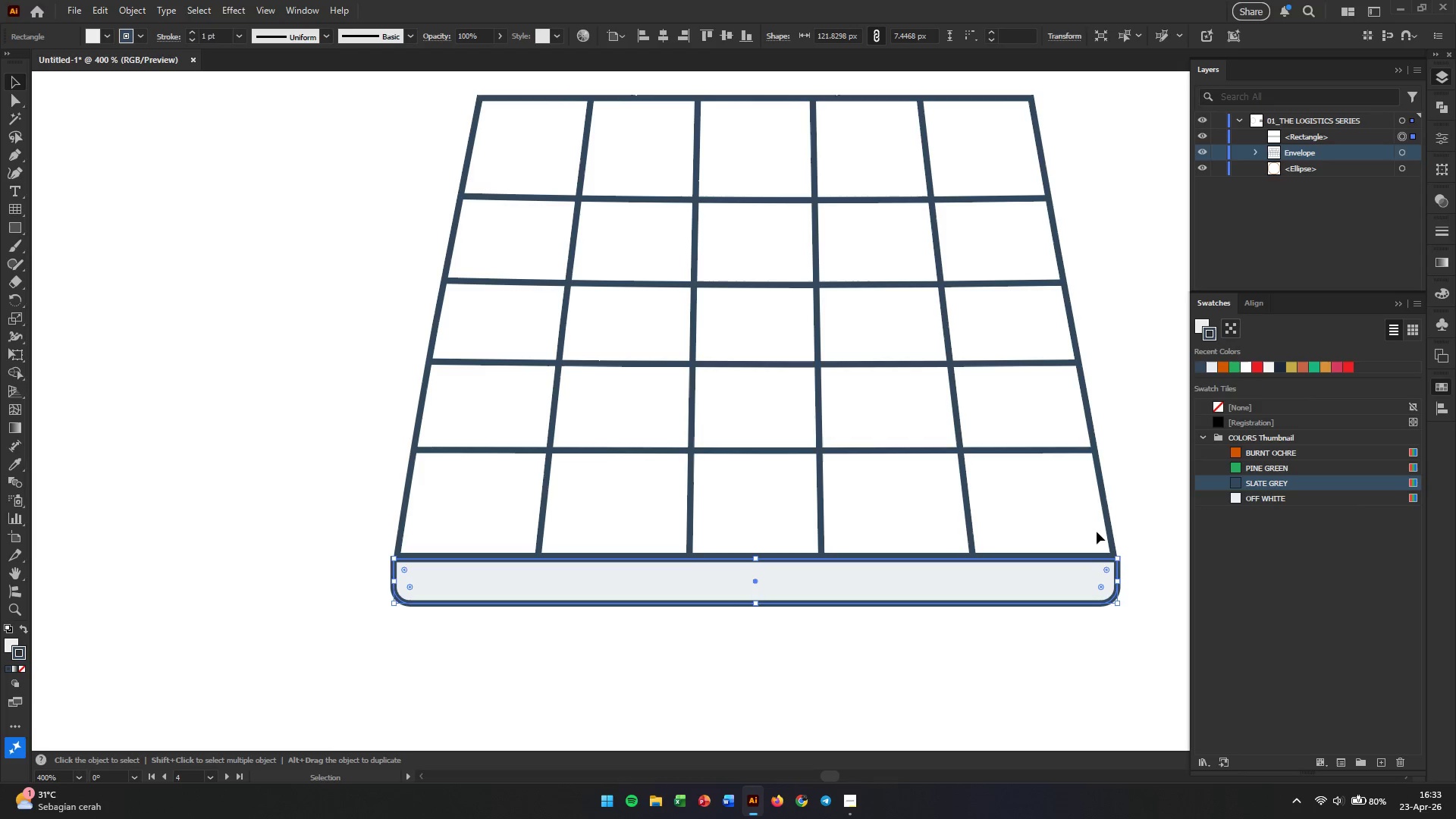 
left_click([1172, 511])
 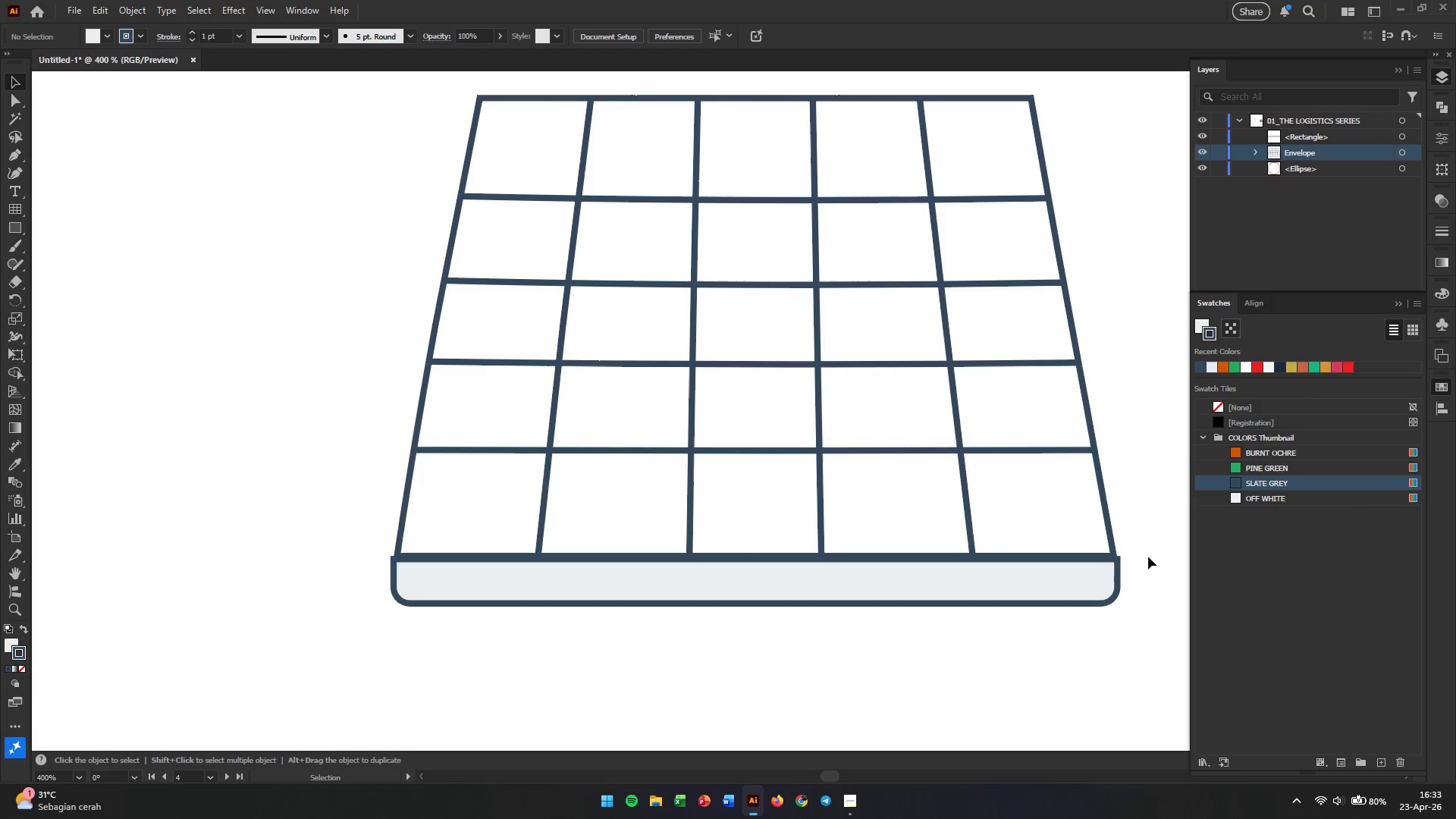 
left_click([1118, 580])
 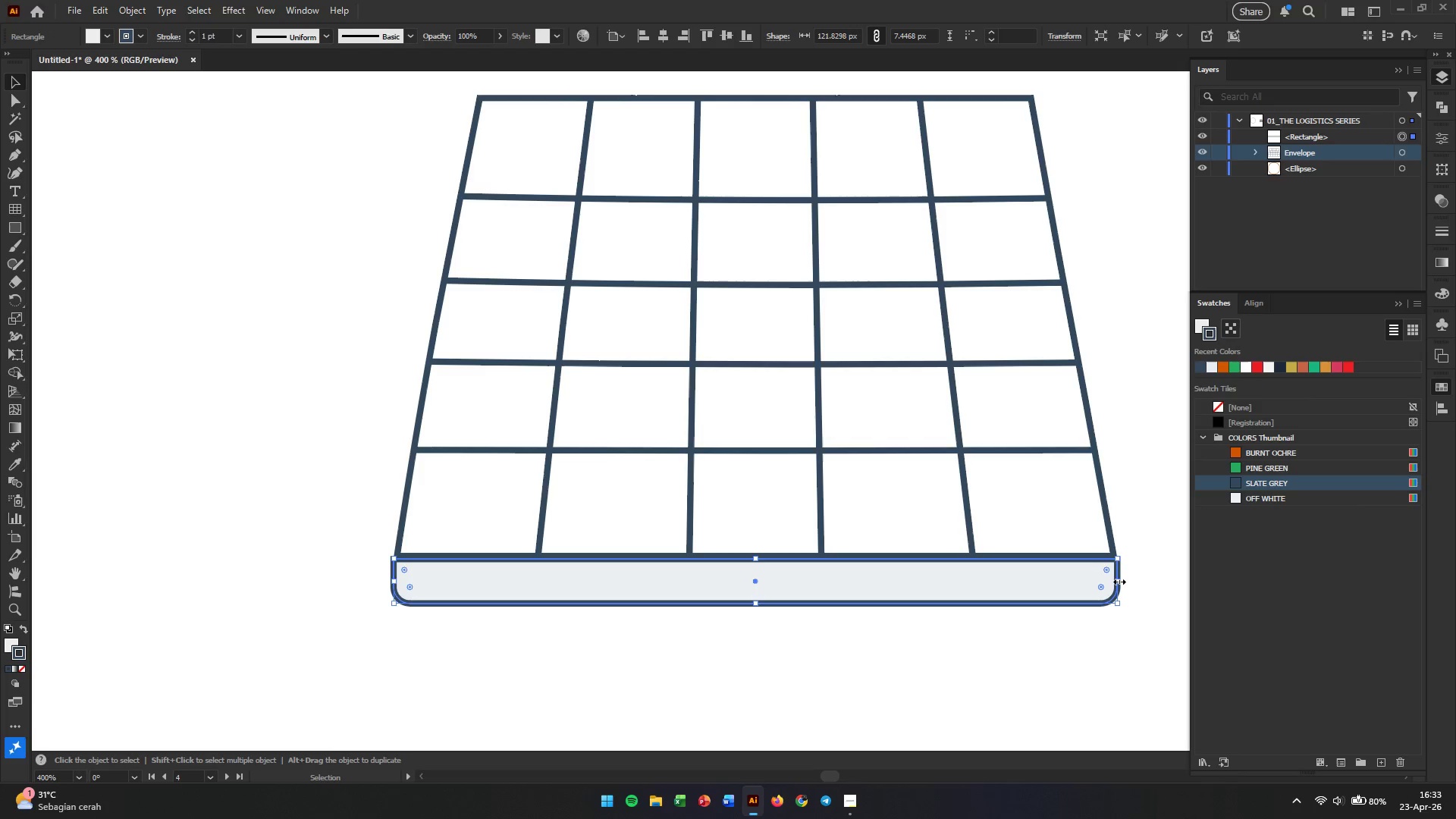 
hold_key(key=Z, duration=1.31)
 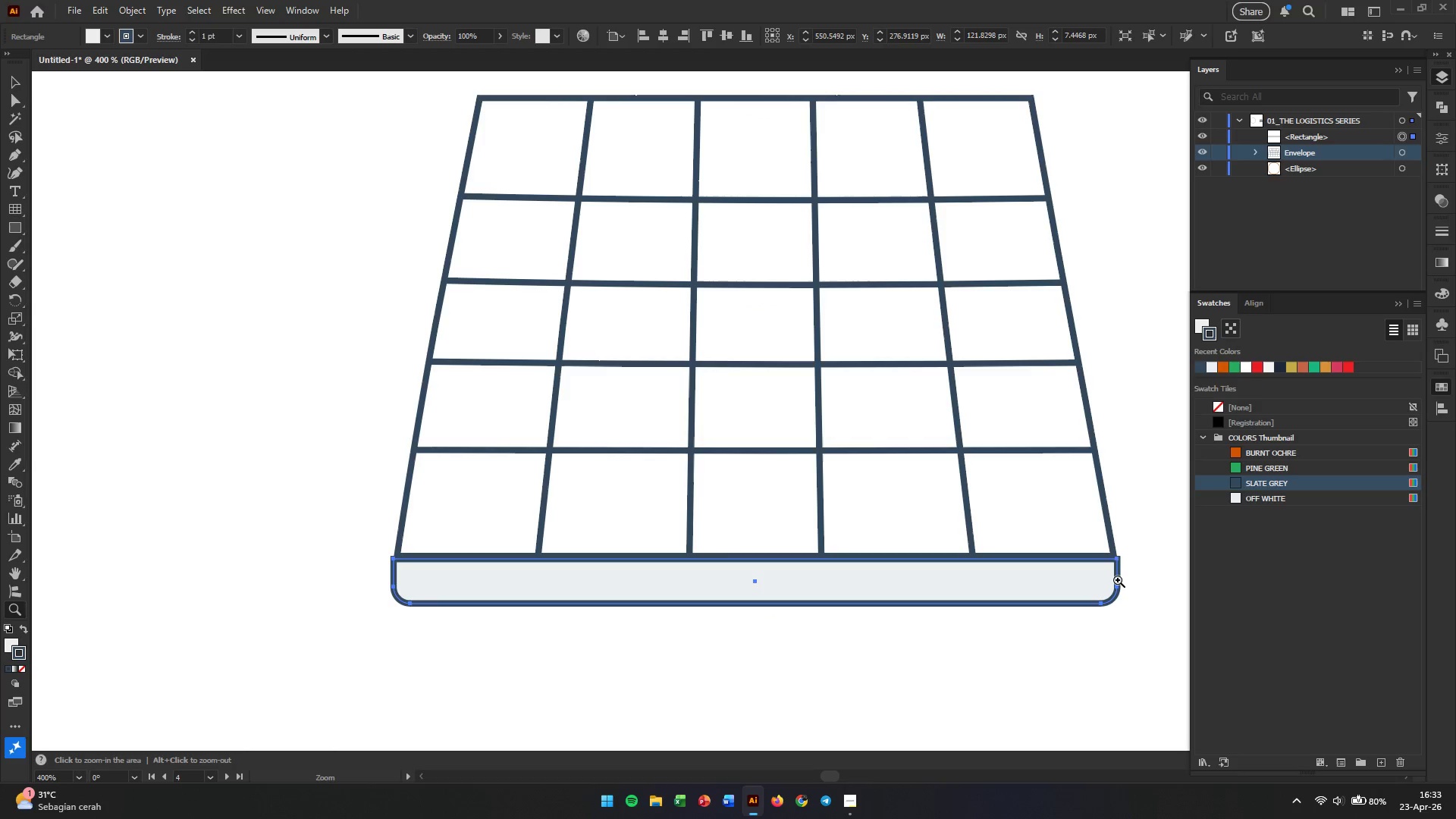 
scroll: coordinate [1118, 580], scroll_direction: up, amount: 1.0
 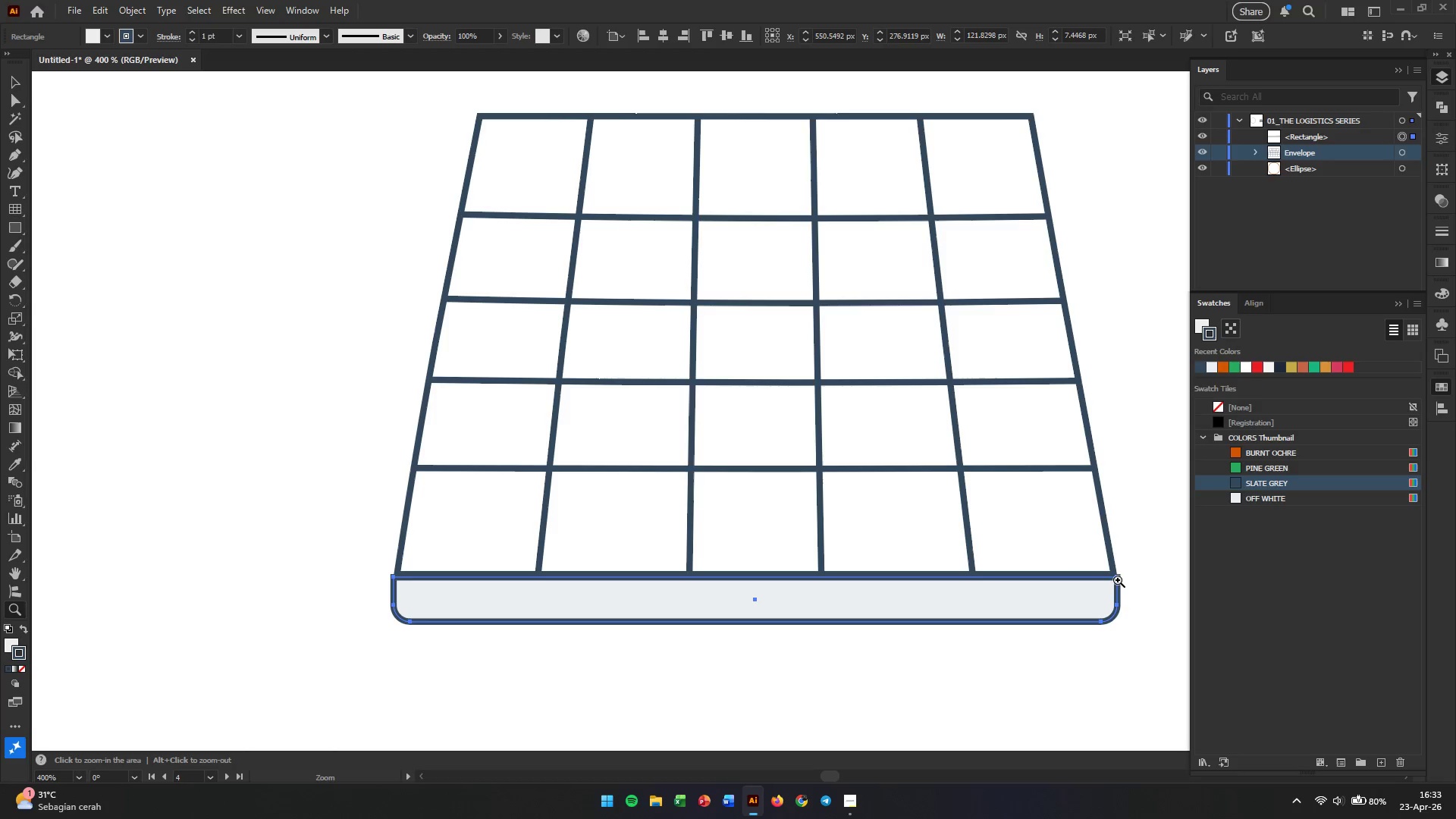 
scroll: coordinate [1118, 580], scroll_direction: down, amount: 1.0
 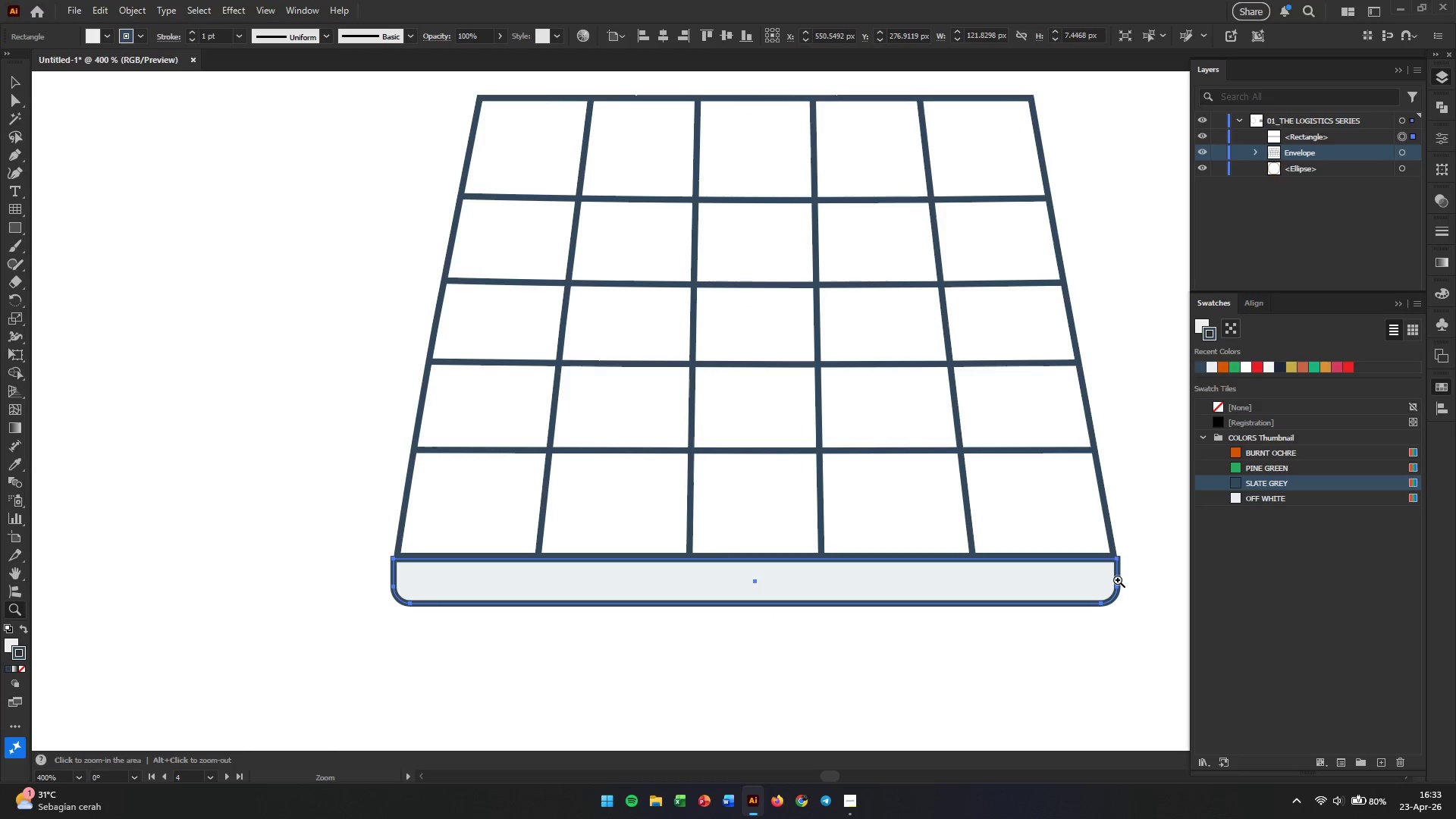 
key(V)
 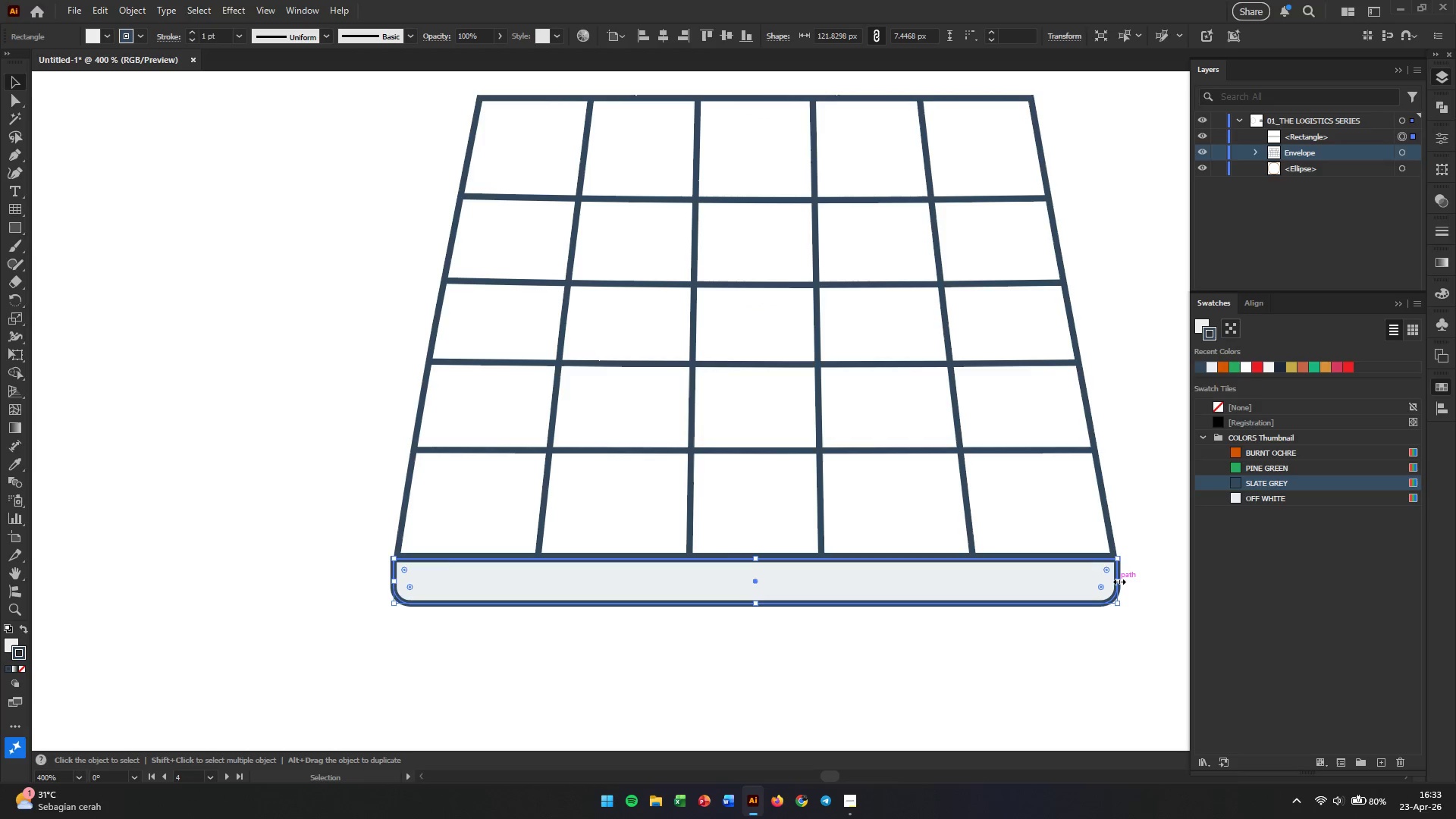 
hold_key(key=AltLeft, duration=0.45)
scroll: coordinate [1118, 580], scroll_direction: up, amount: 1.0
 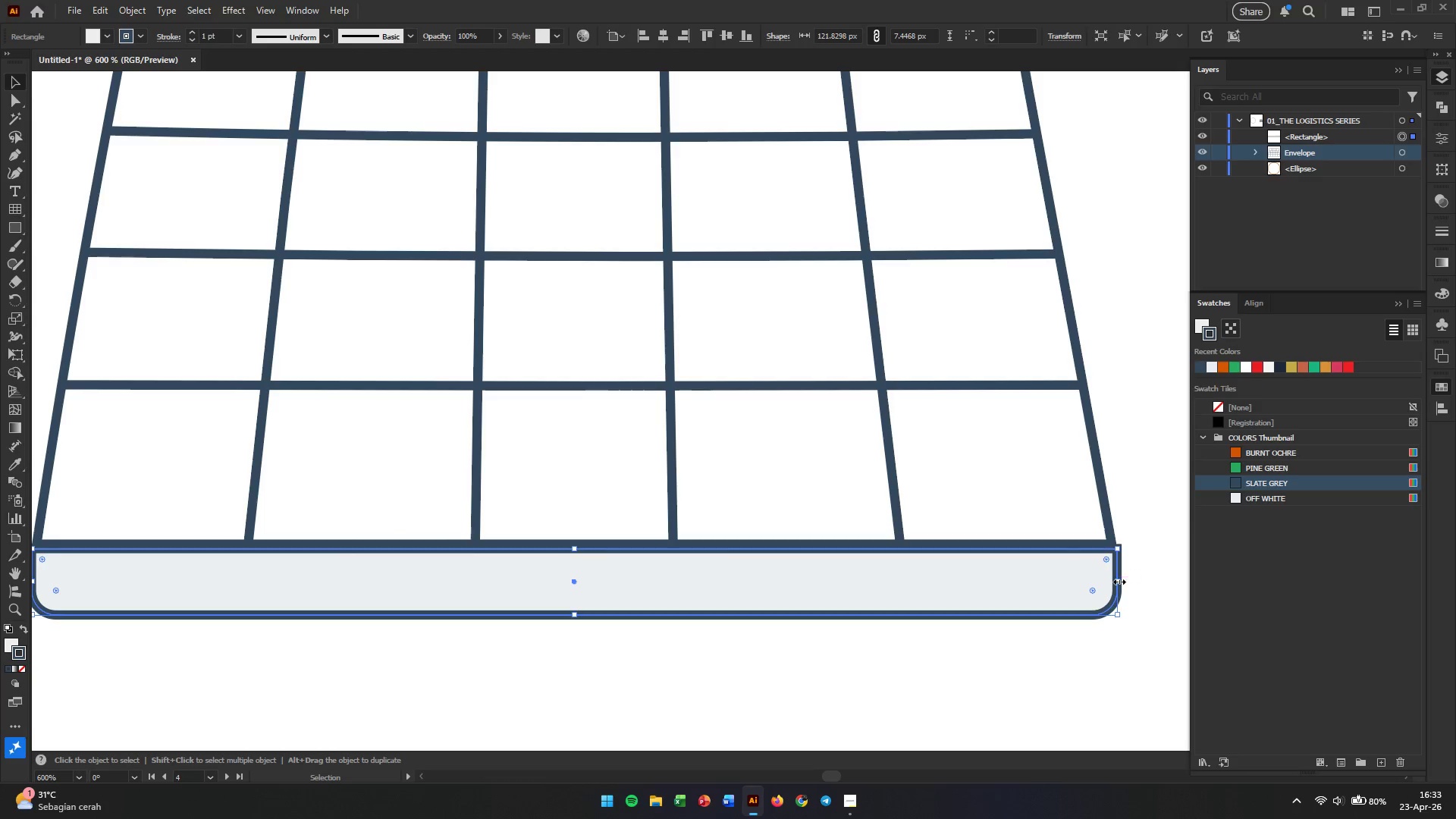 
left_click_drag(start_coordinate=[1118, 580], to_coordinate=[1112, 580])
 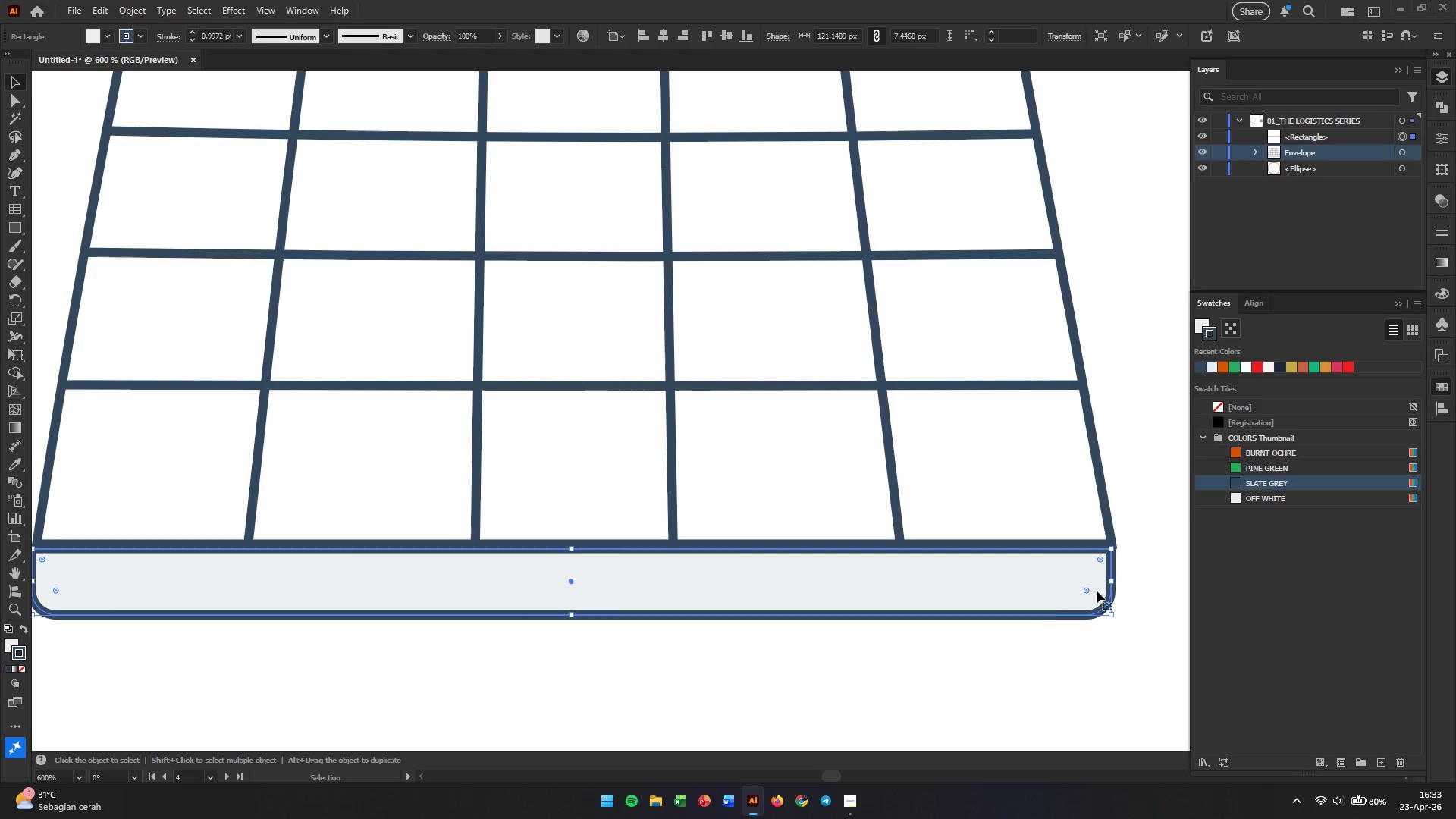 
hold_key(key=Space, duration=0.61)
 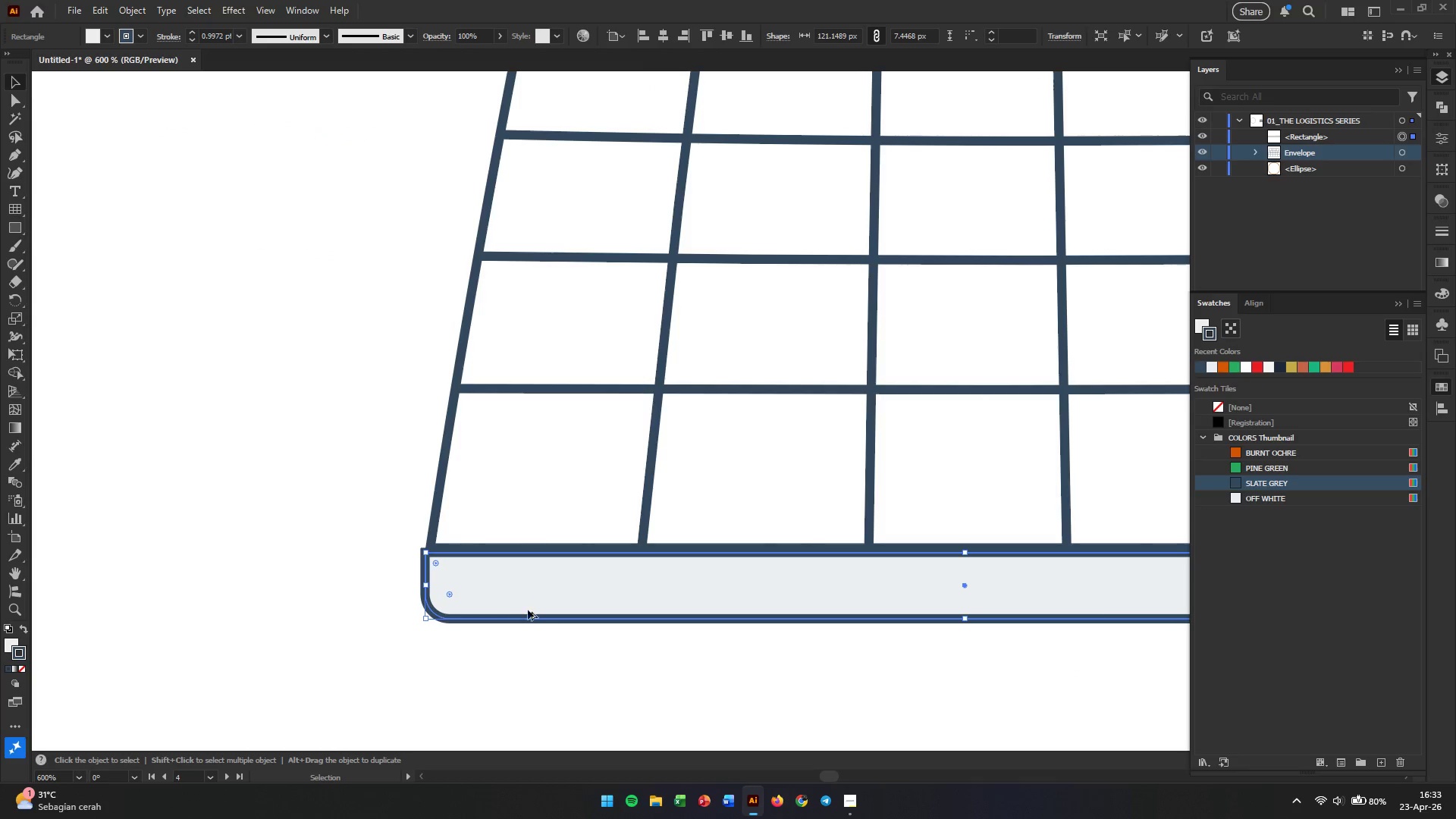 
left_click_drag(start_coordinate=[680, 667], to_coordinate=[1074, 671])
 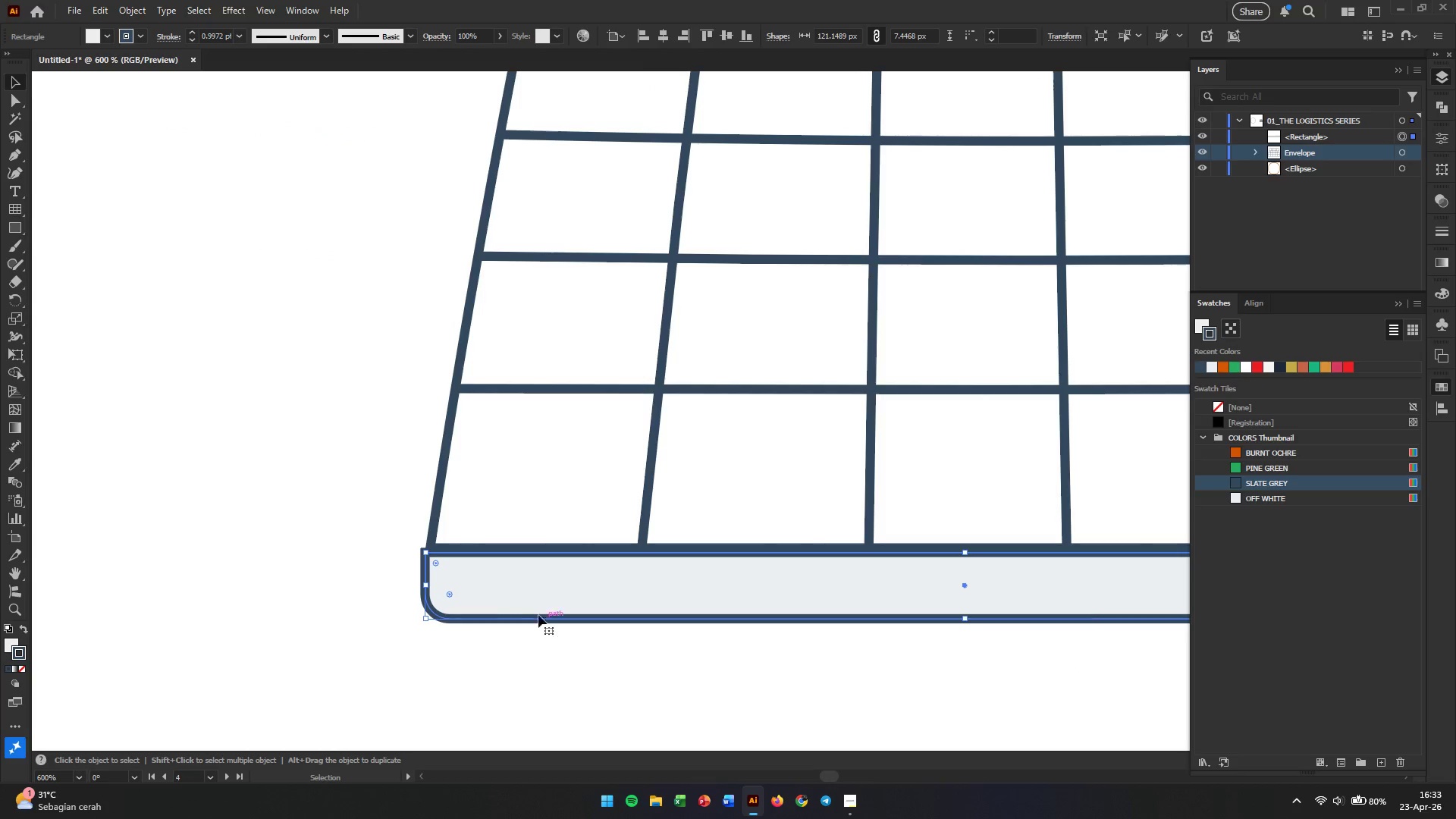 
hold_key(key=AltLeft, duration=0.47)
scroll: coordinate [406, 576], scroll_direction: up, amount: 2.0
 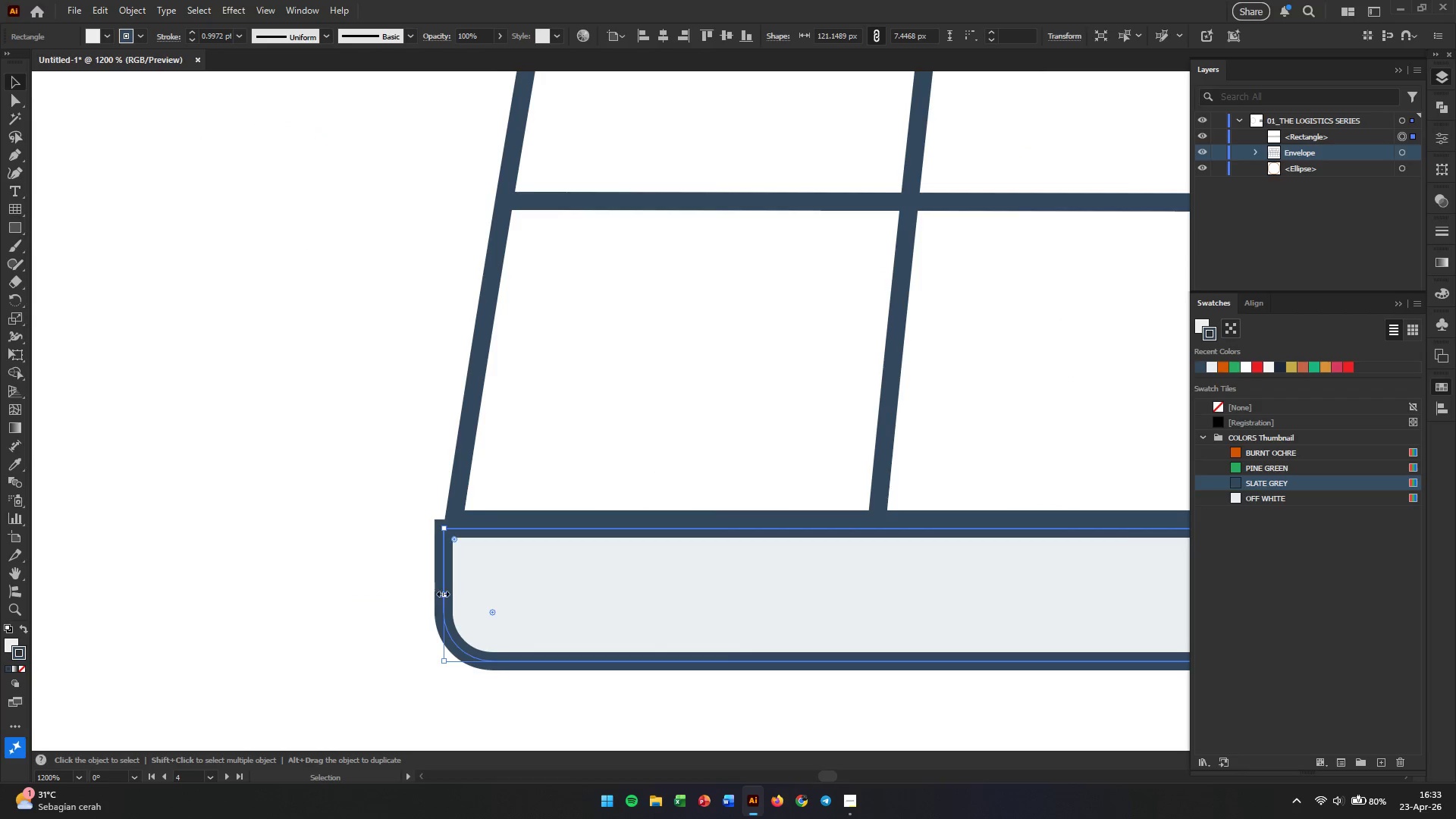 
left_click_drag(start_coordinate=[441, 592], to_coordinate=[453, 593])
 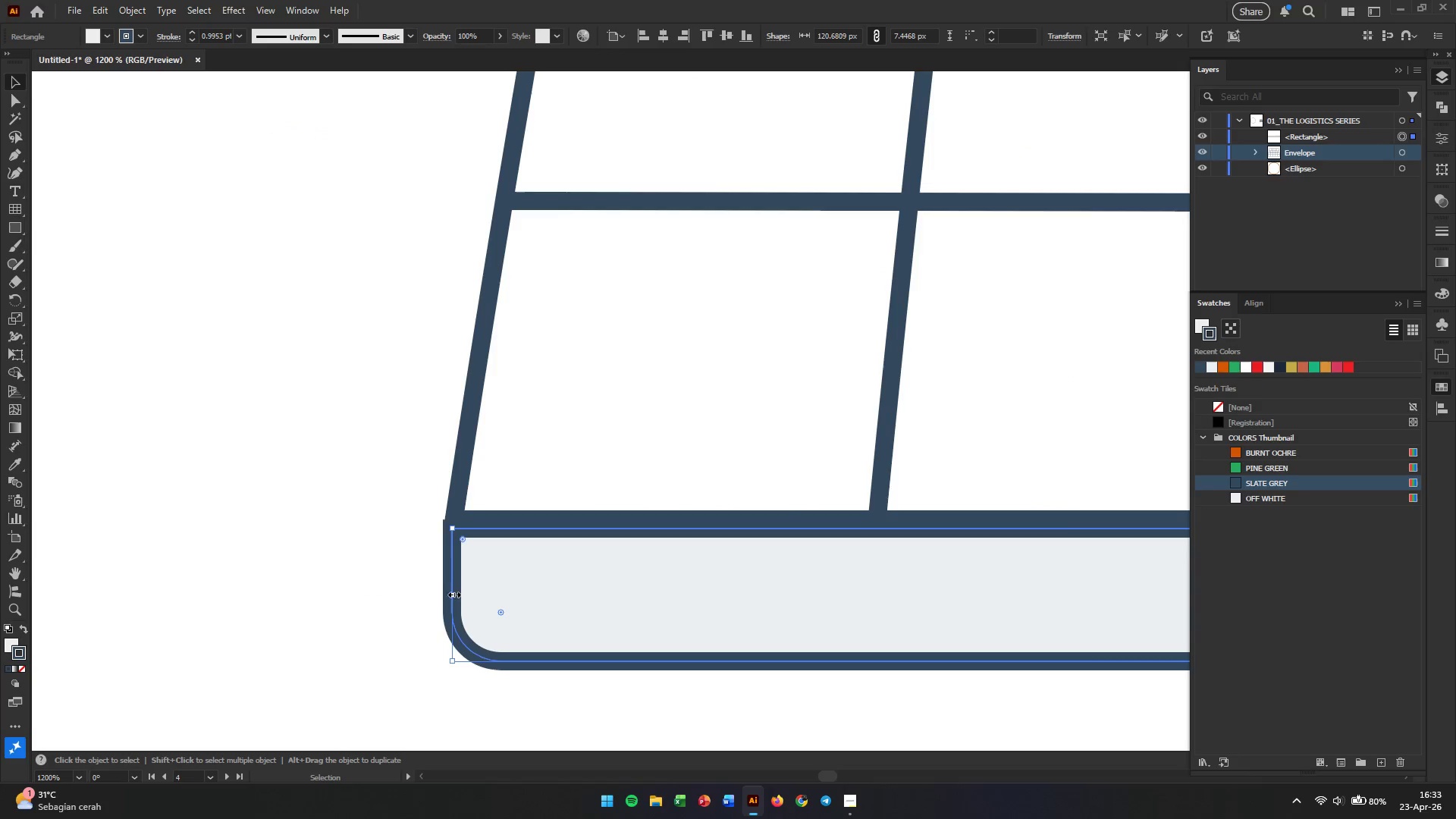 
hold_key(key=AltLeft, duration=0.84)
 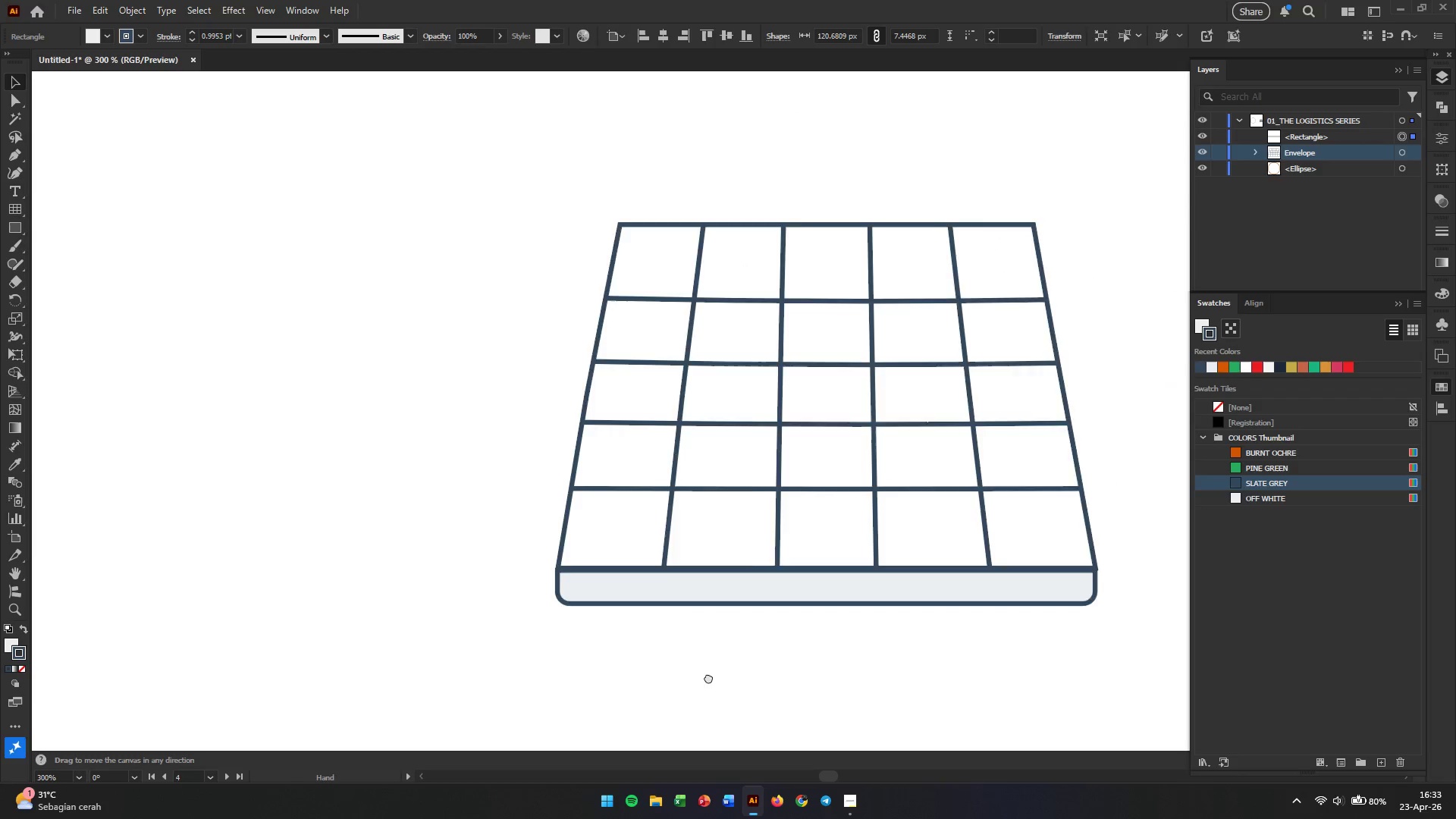 
hold_key(key=Space, duration=0.58)
 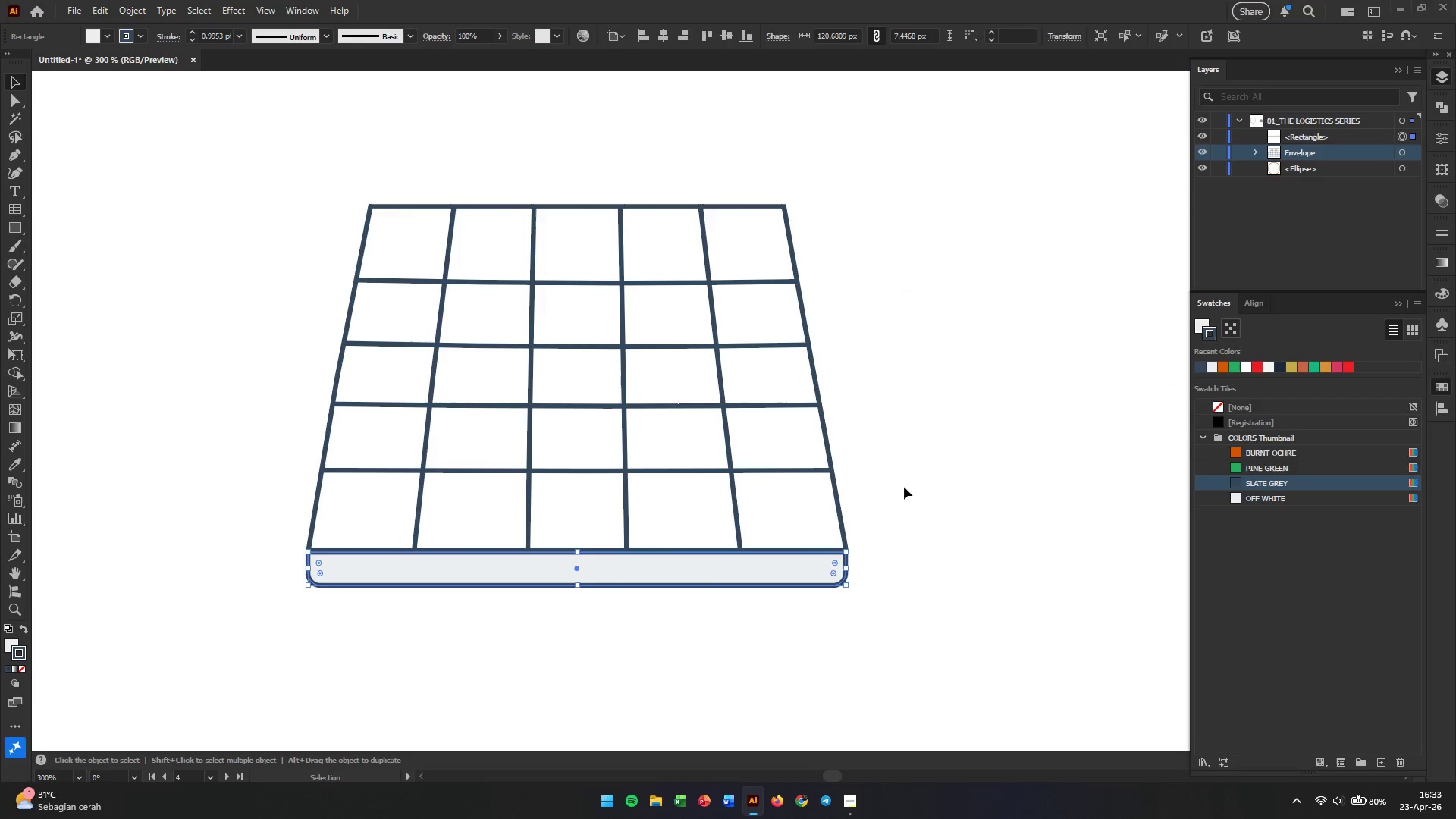 
left_click_drag(start_coordinate=[759, 676], to_coordinate=[462, 659])
 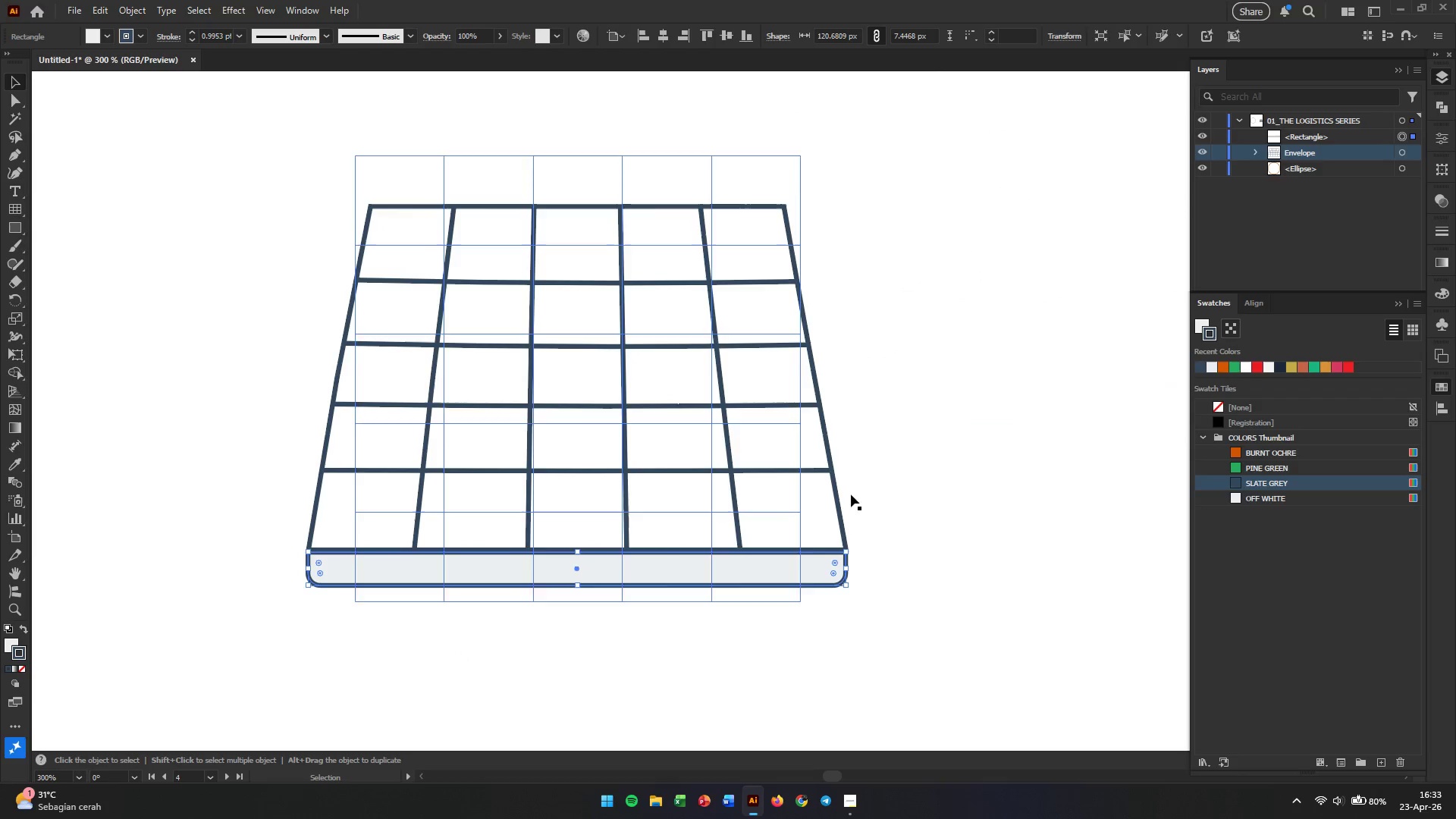 
scroll: coordinate [667, 582], scroll_direction: down, amount: 4.0
 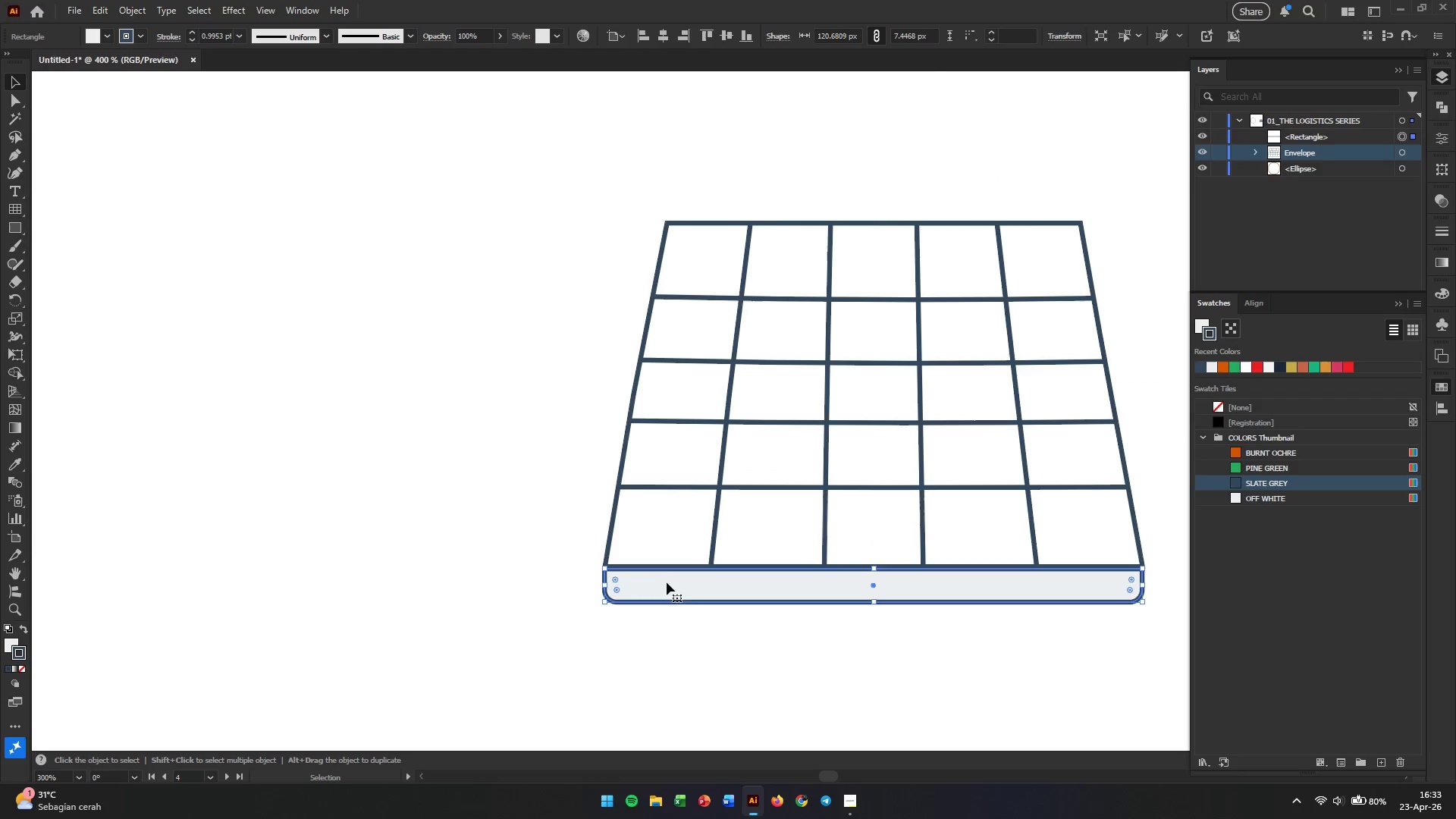 
left_click([904, 487])
 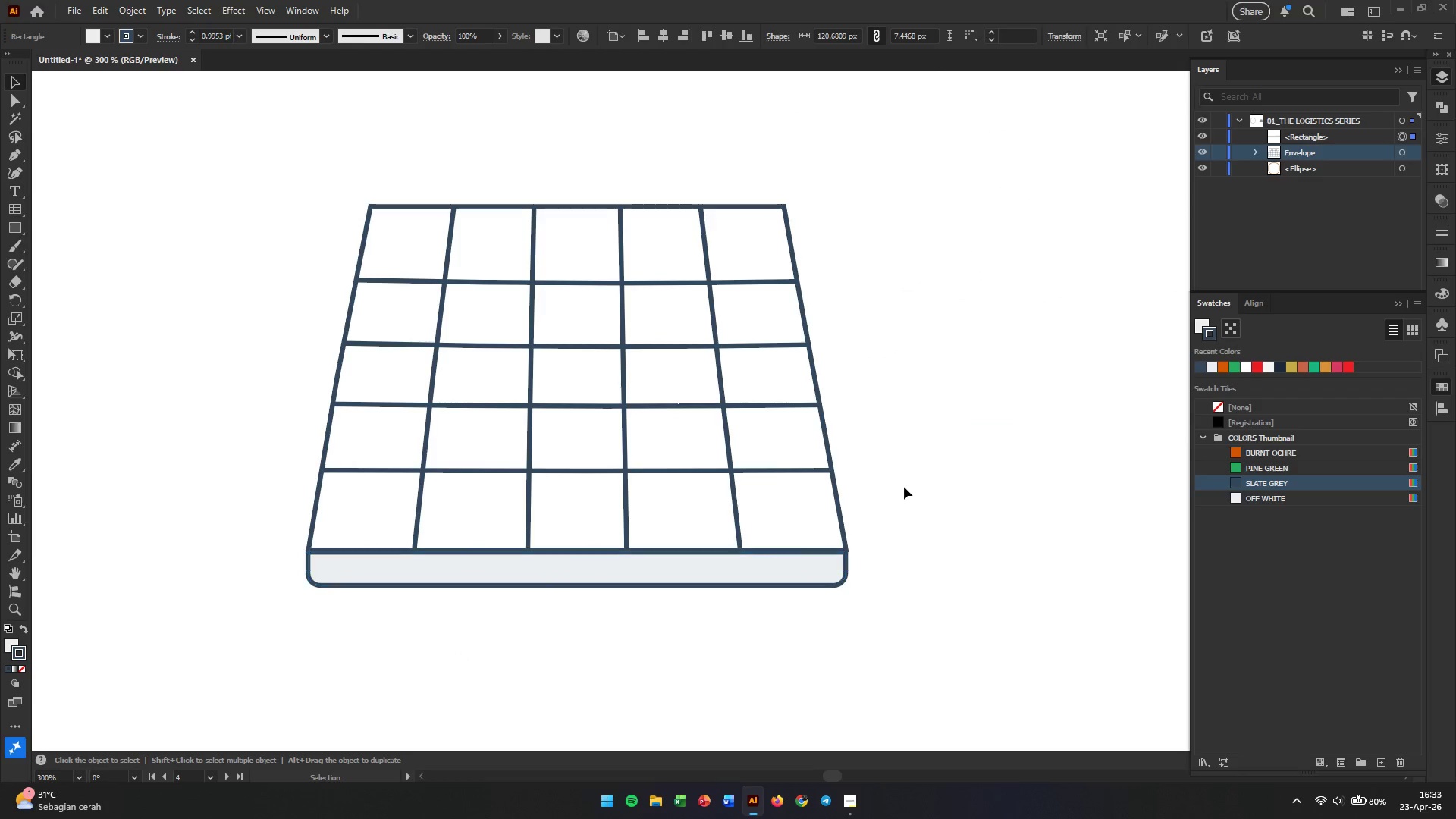 
hold_key(key=AltLeft, duration=0.55)
scroll: coordinate [904, 487], scroll_direction: down, amount: 1.0
 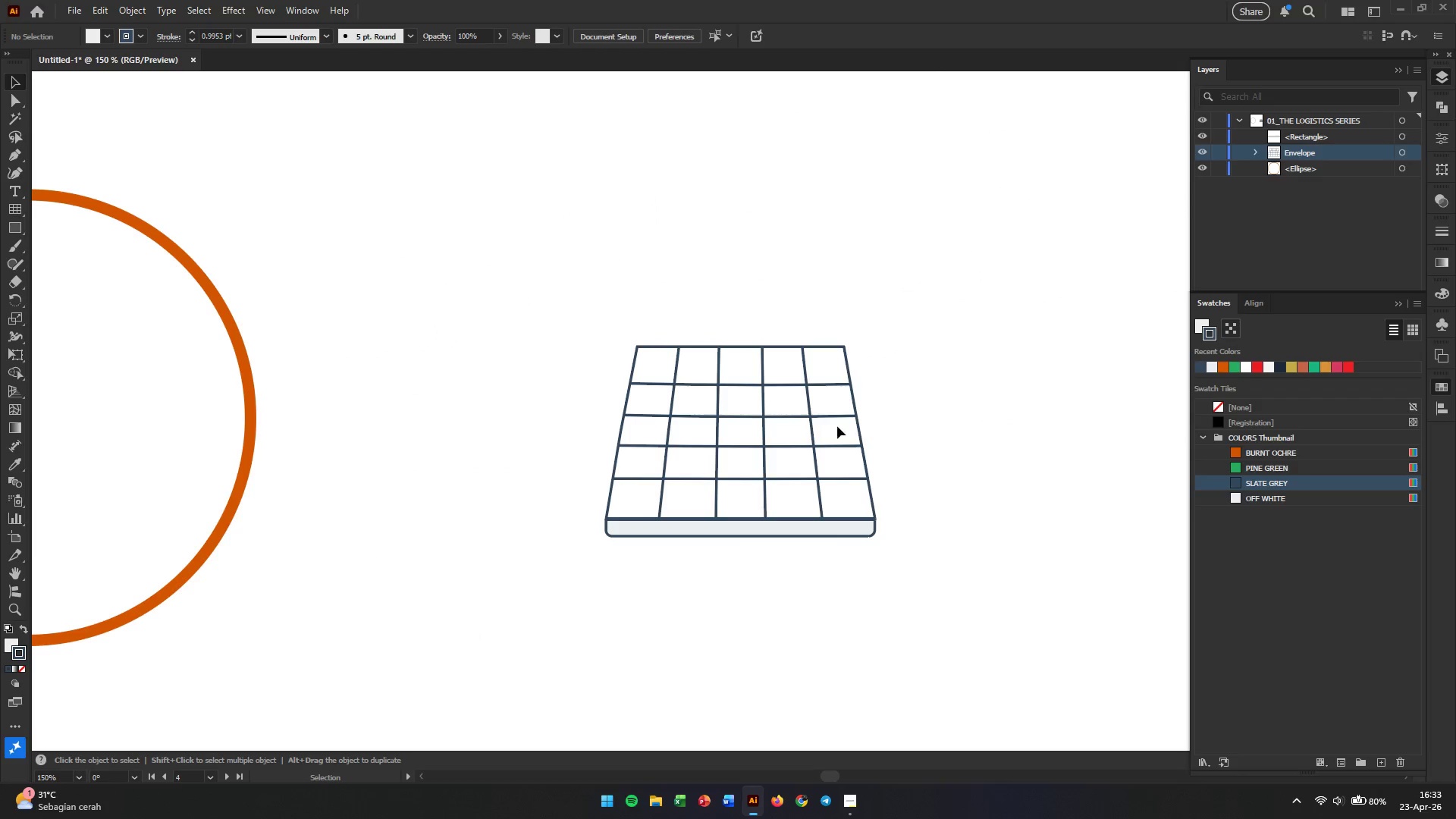 
left_click_drag(start_coordinate=[523, 277], to_coordinate=[929, 588])
 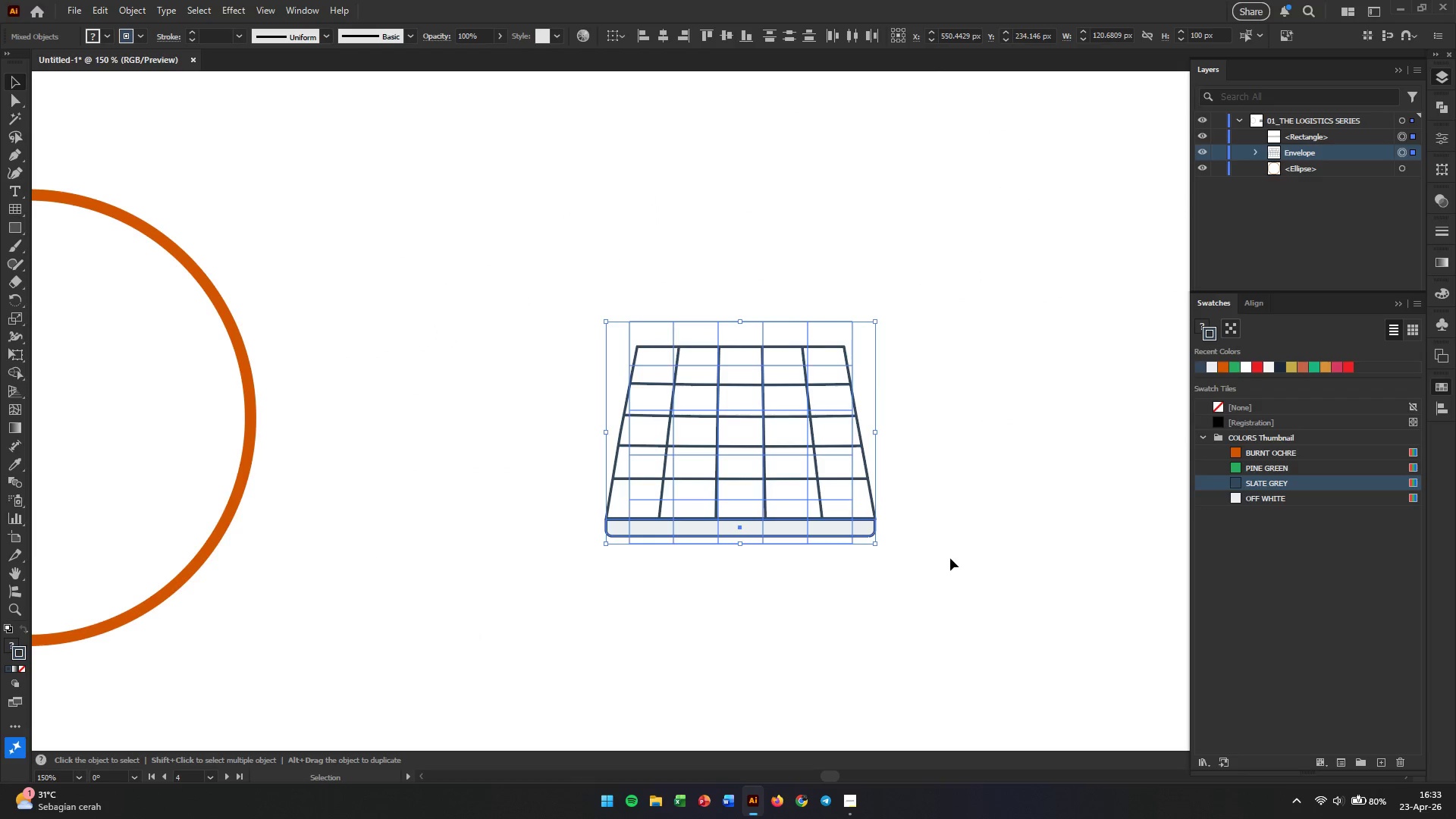 
key(Control+G)
 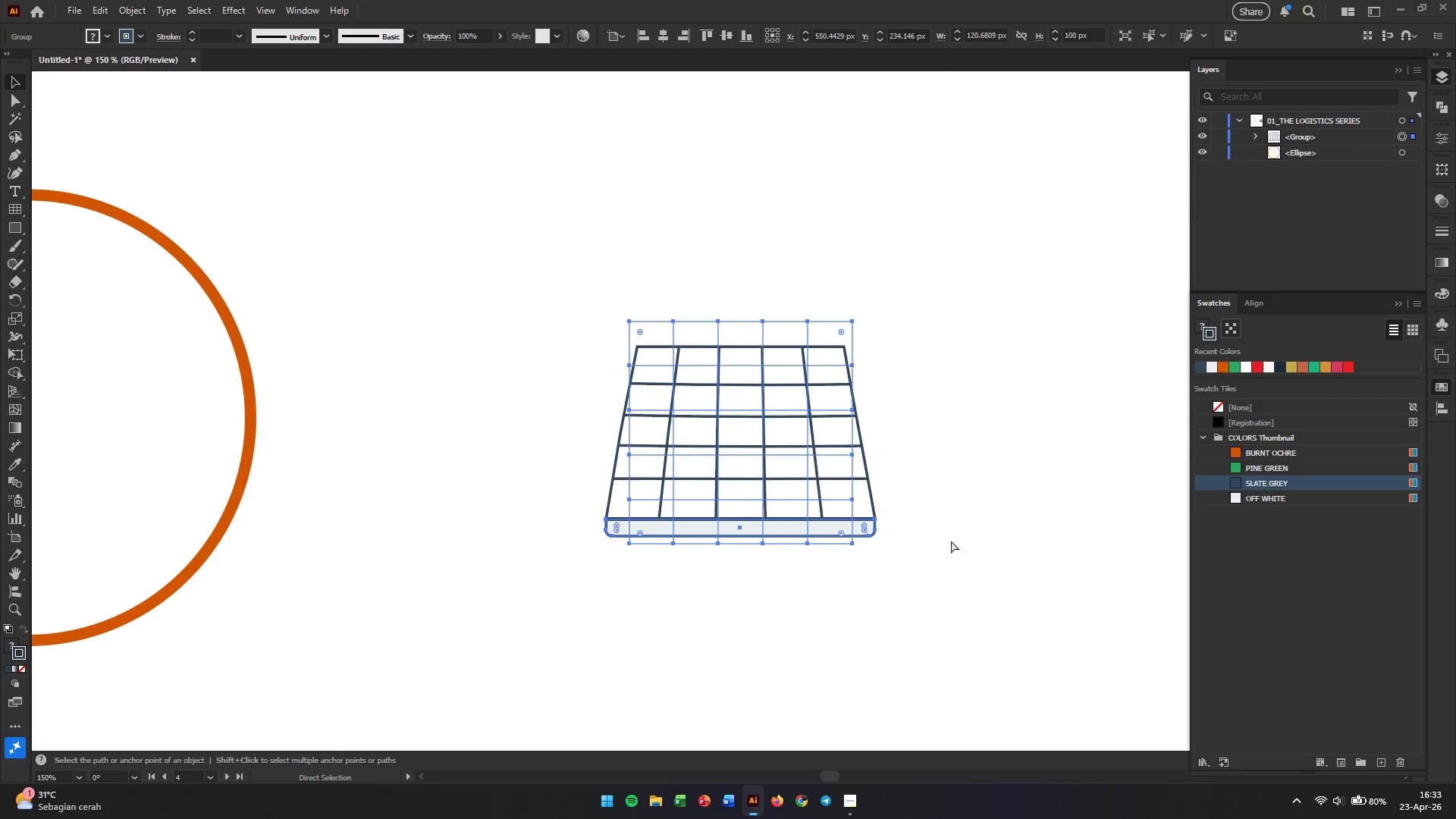 
left_click([962, 485])
 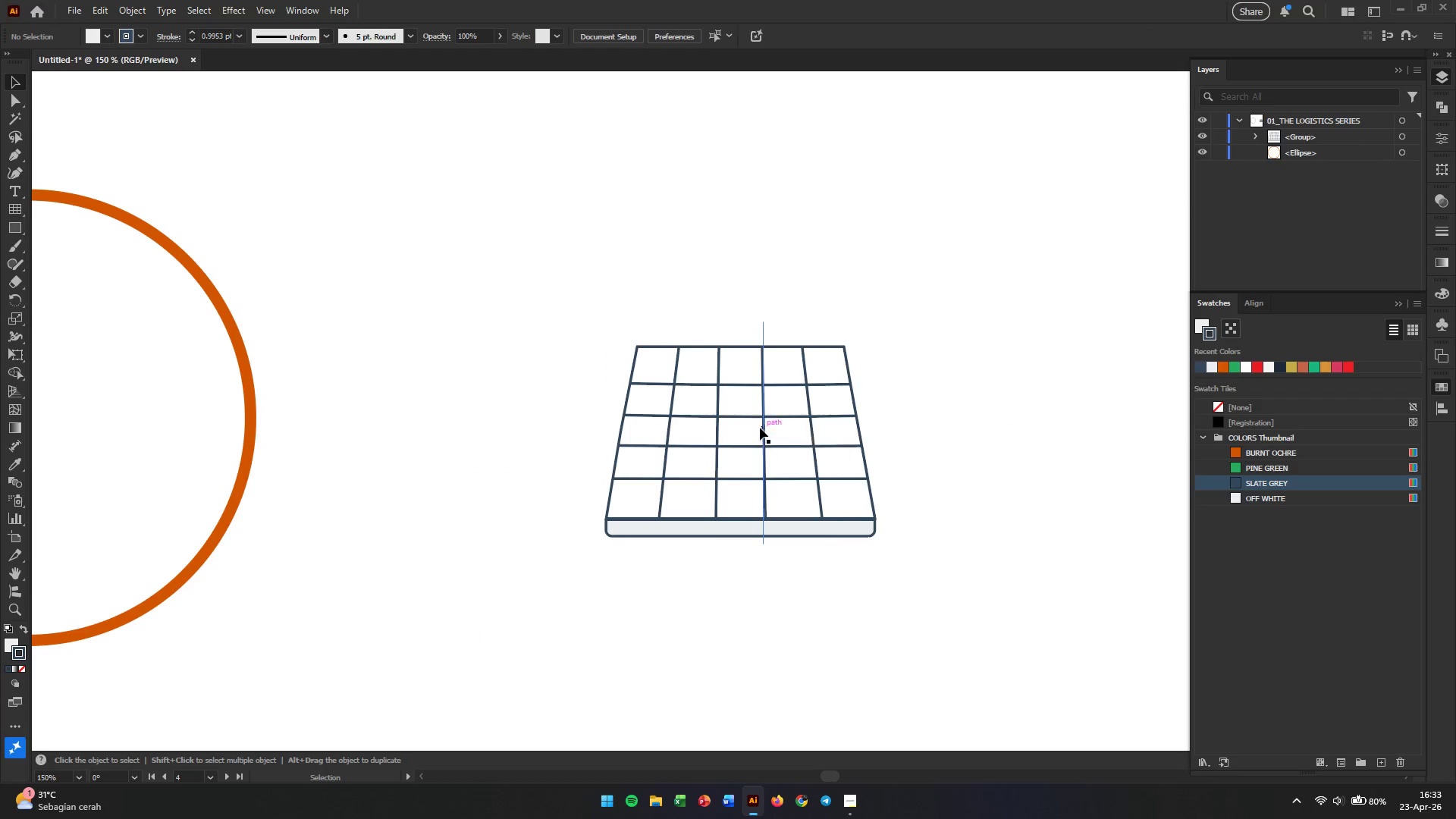 
left_click([760, 428])
 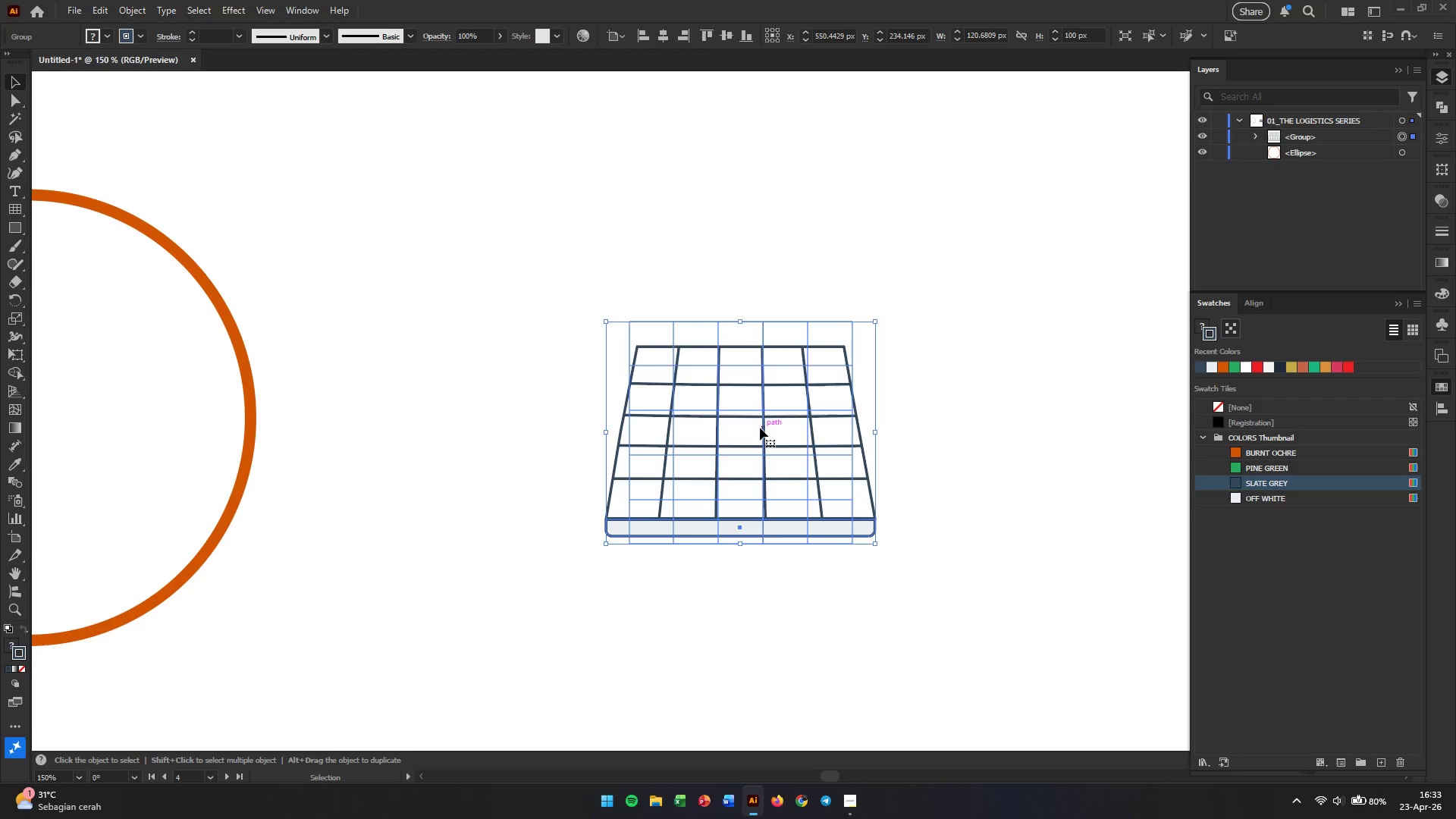 
left_click([135, 7])
 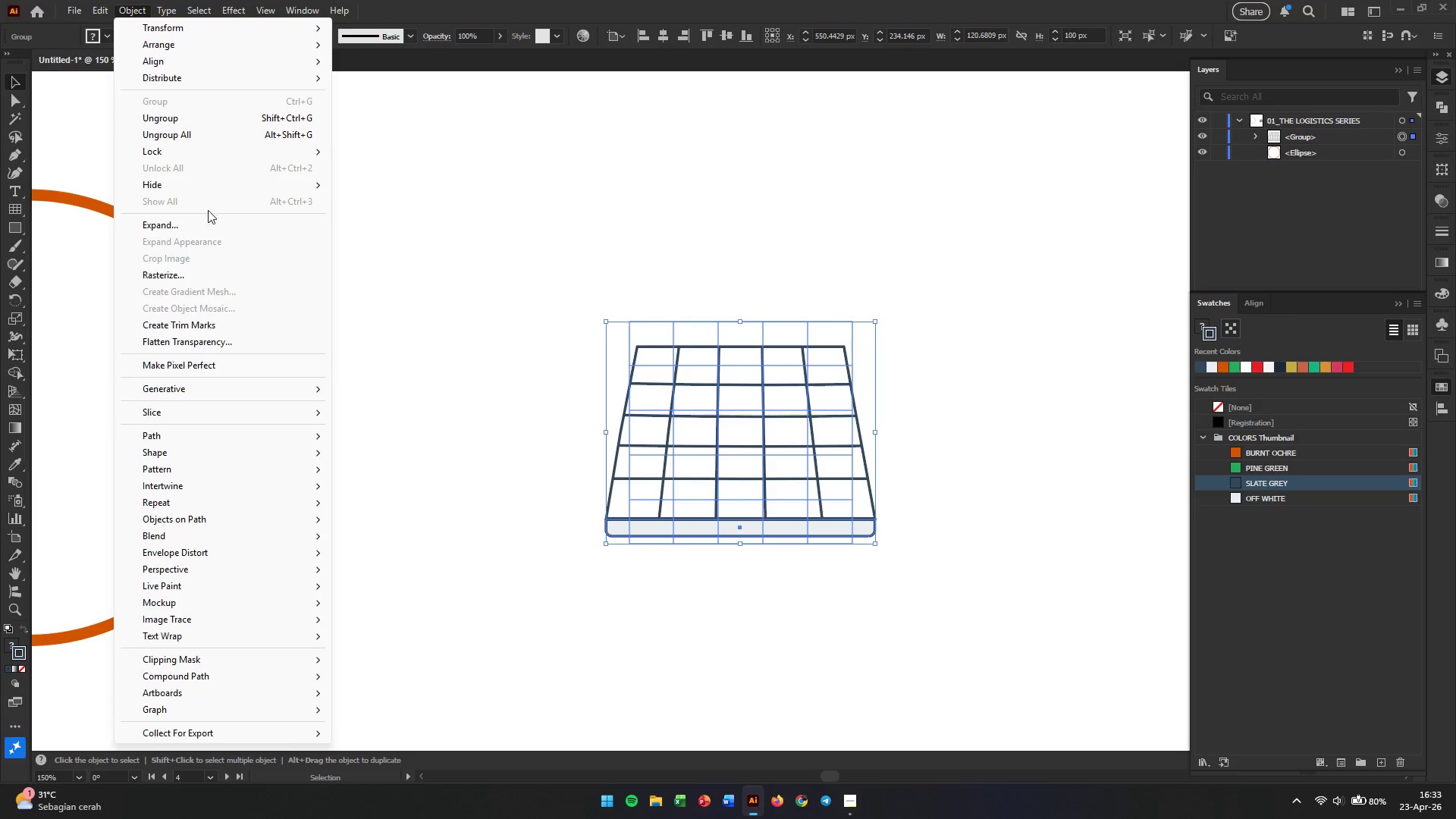 
left_click([208, 231])
 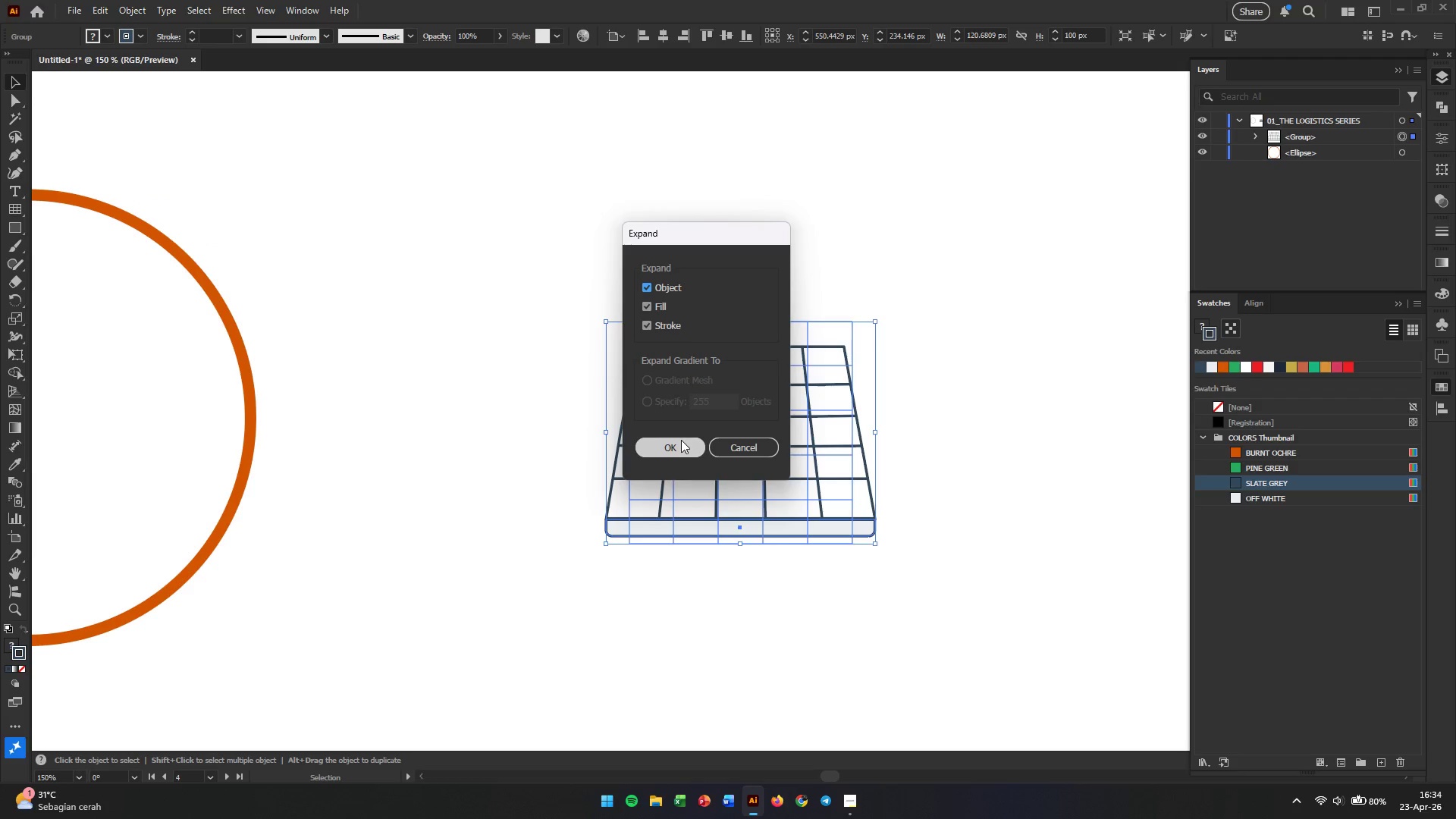 
left_click([681, 440])
 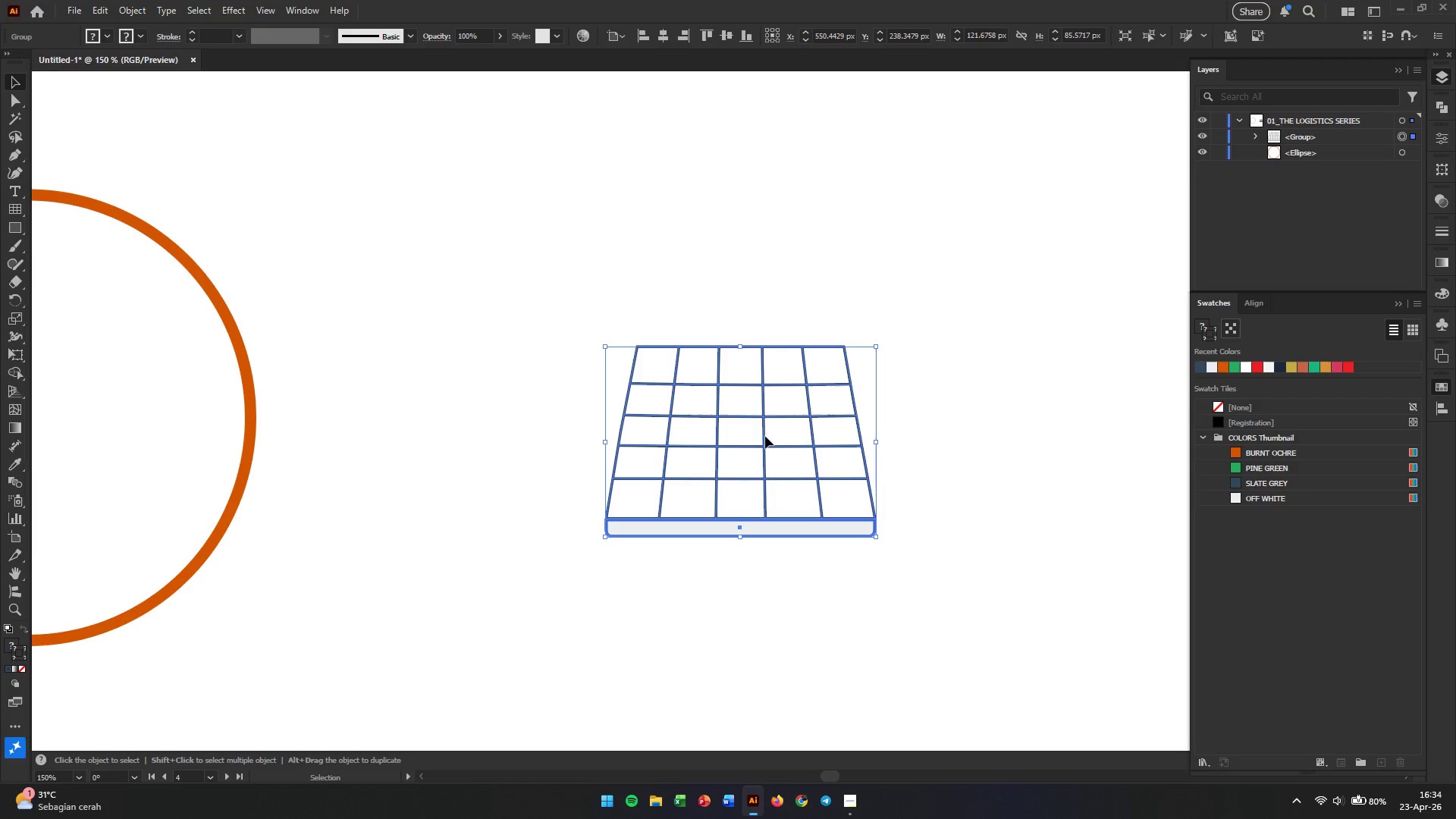 
left_click([927, 419])
 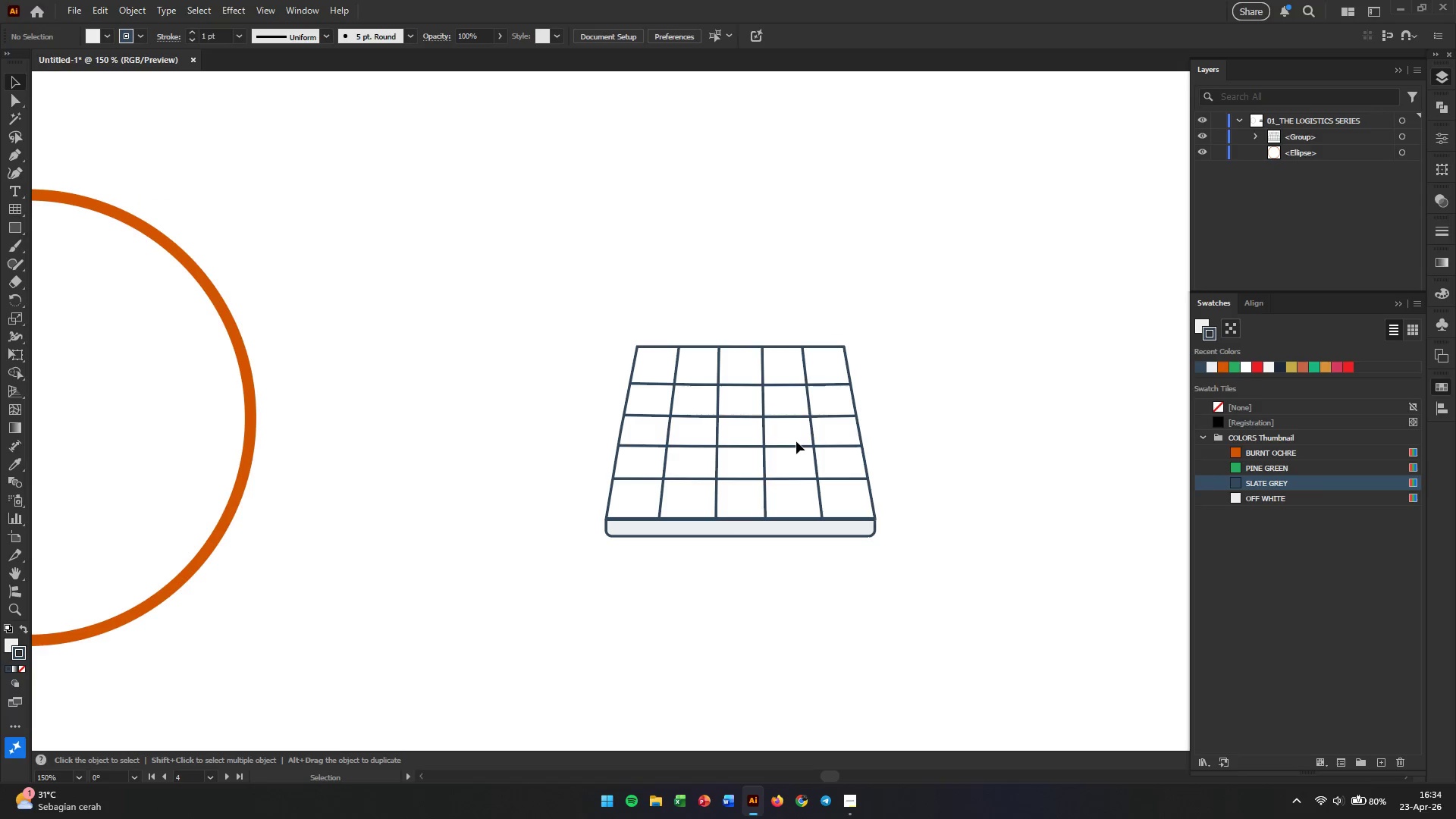 
left_click([796, 445])
 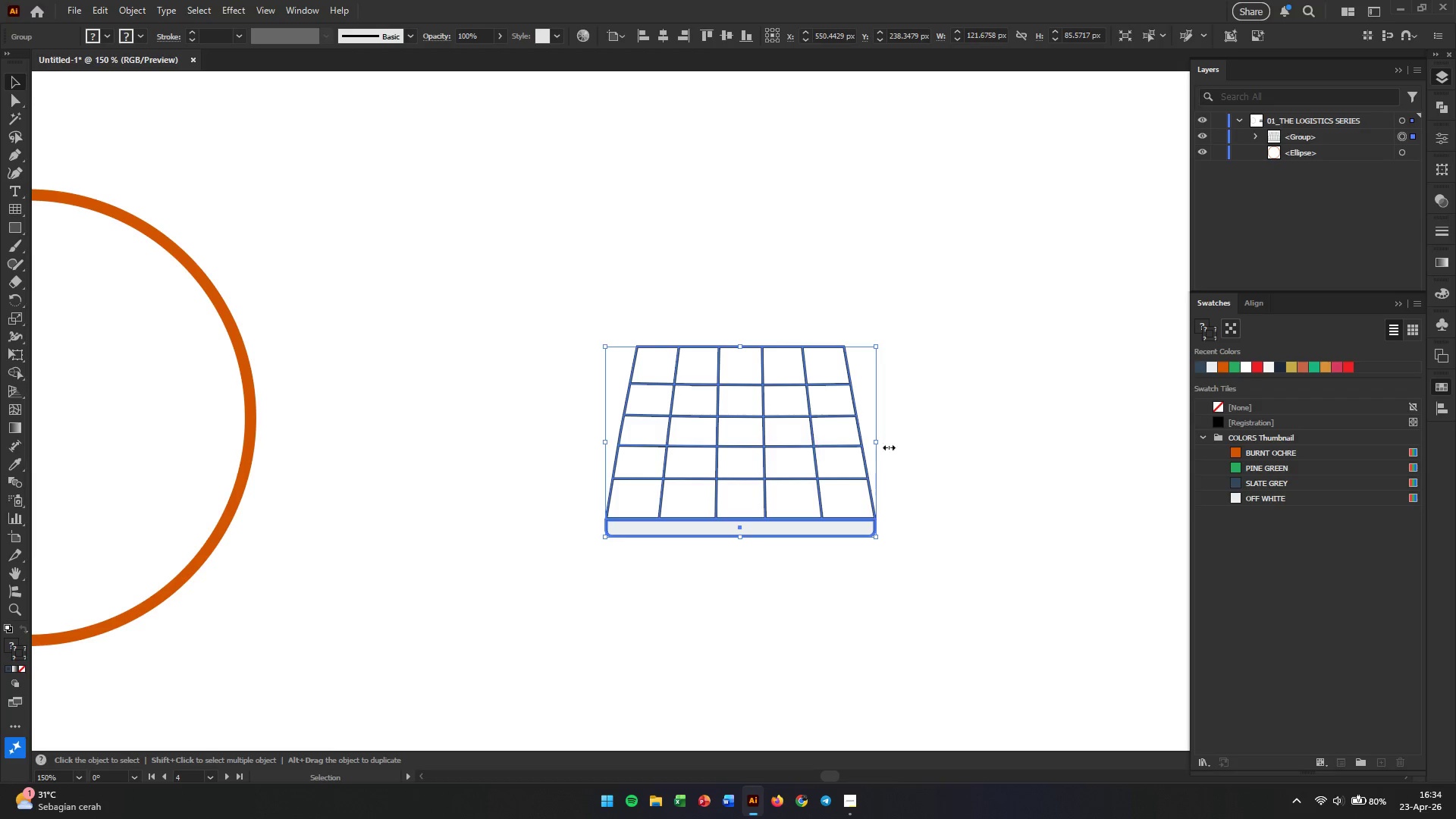 
left_click([949, 446])
 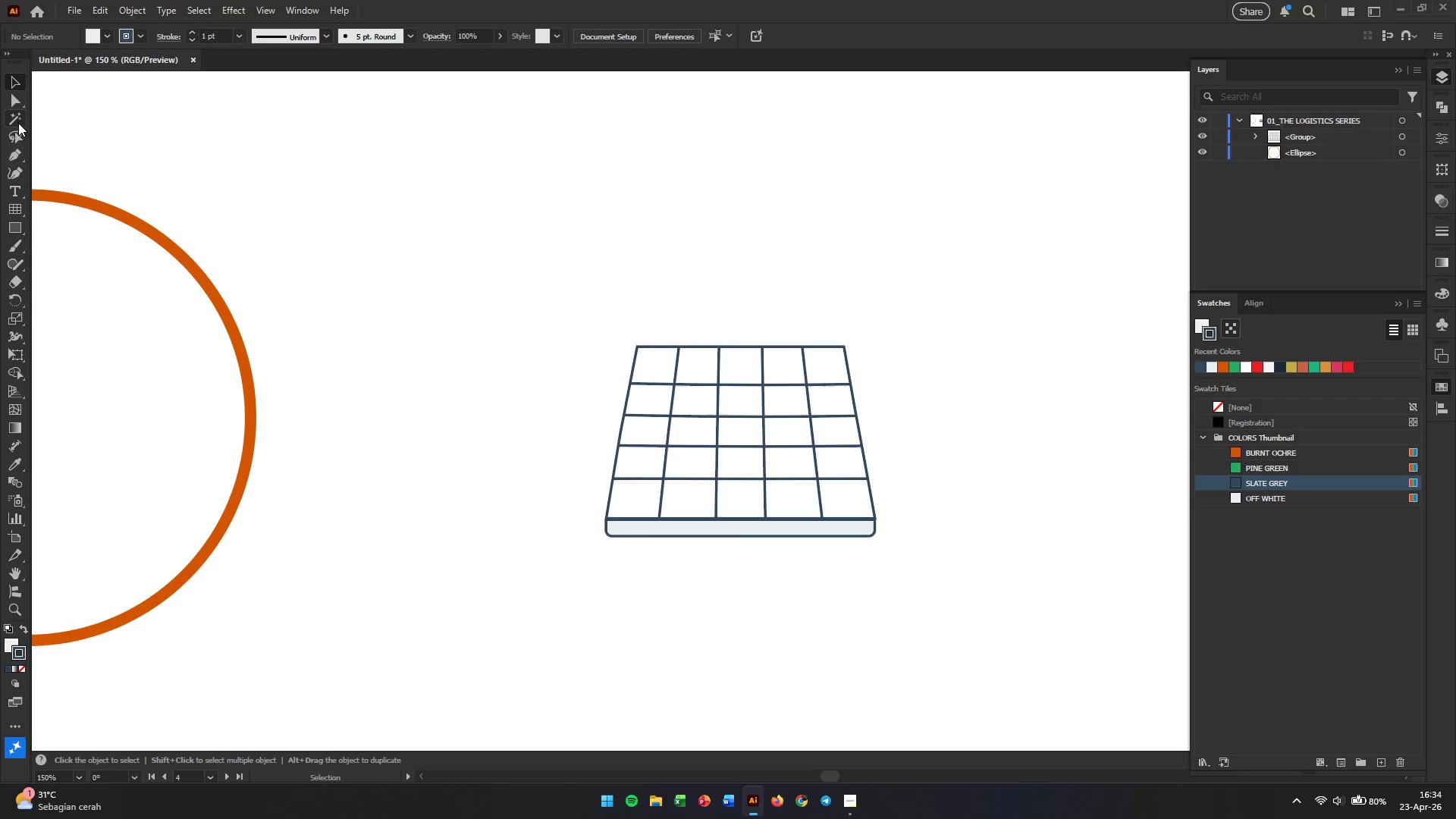 
left_click([15, 228])
 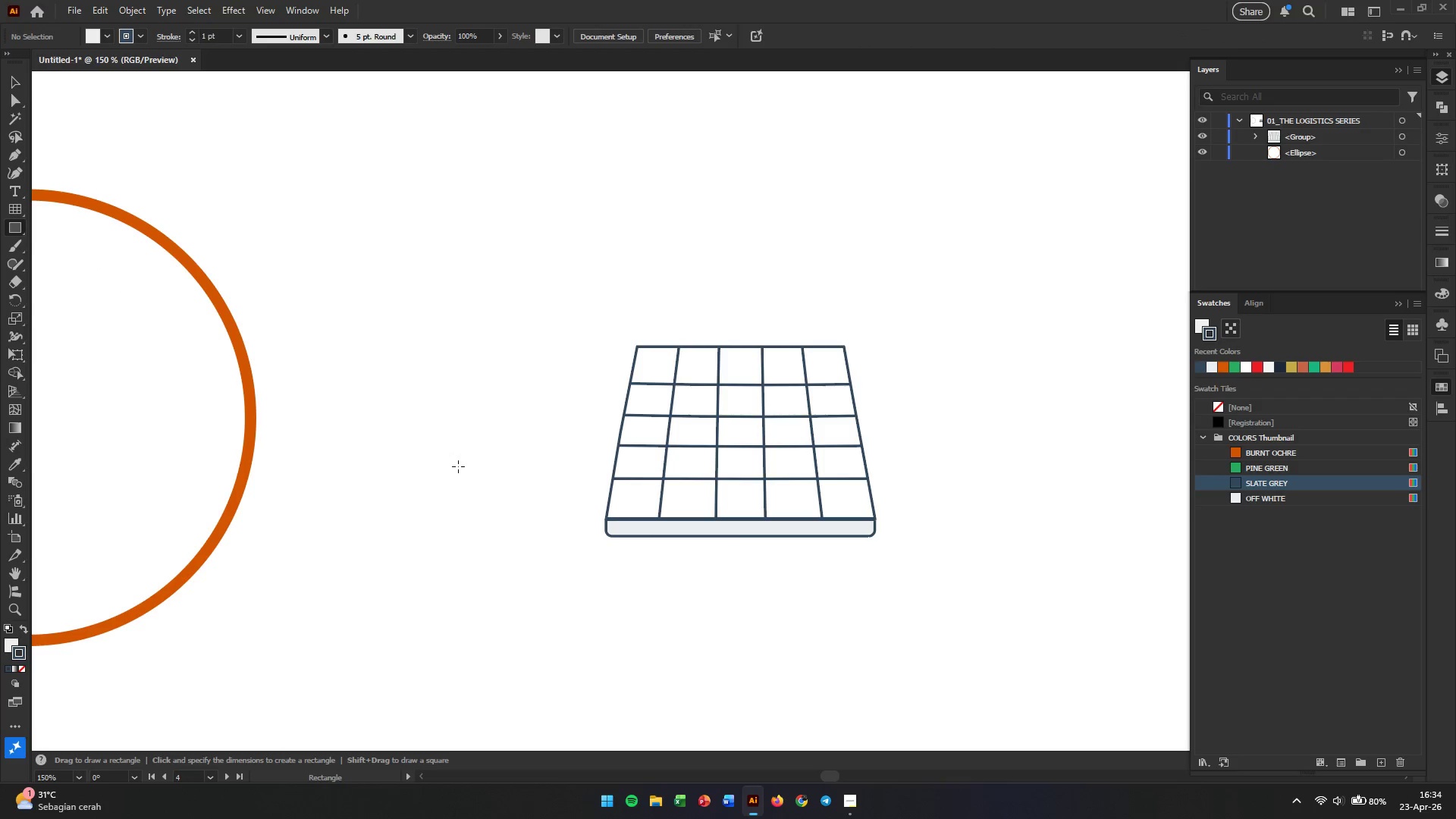 
wait(8.75)
 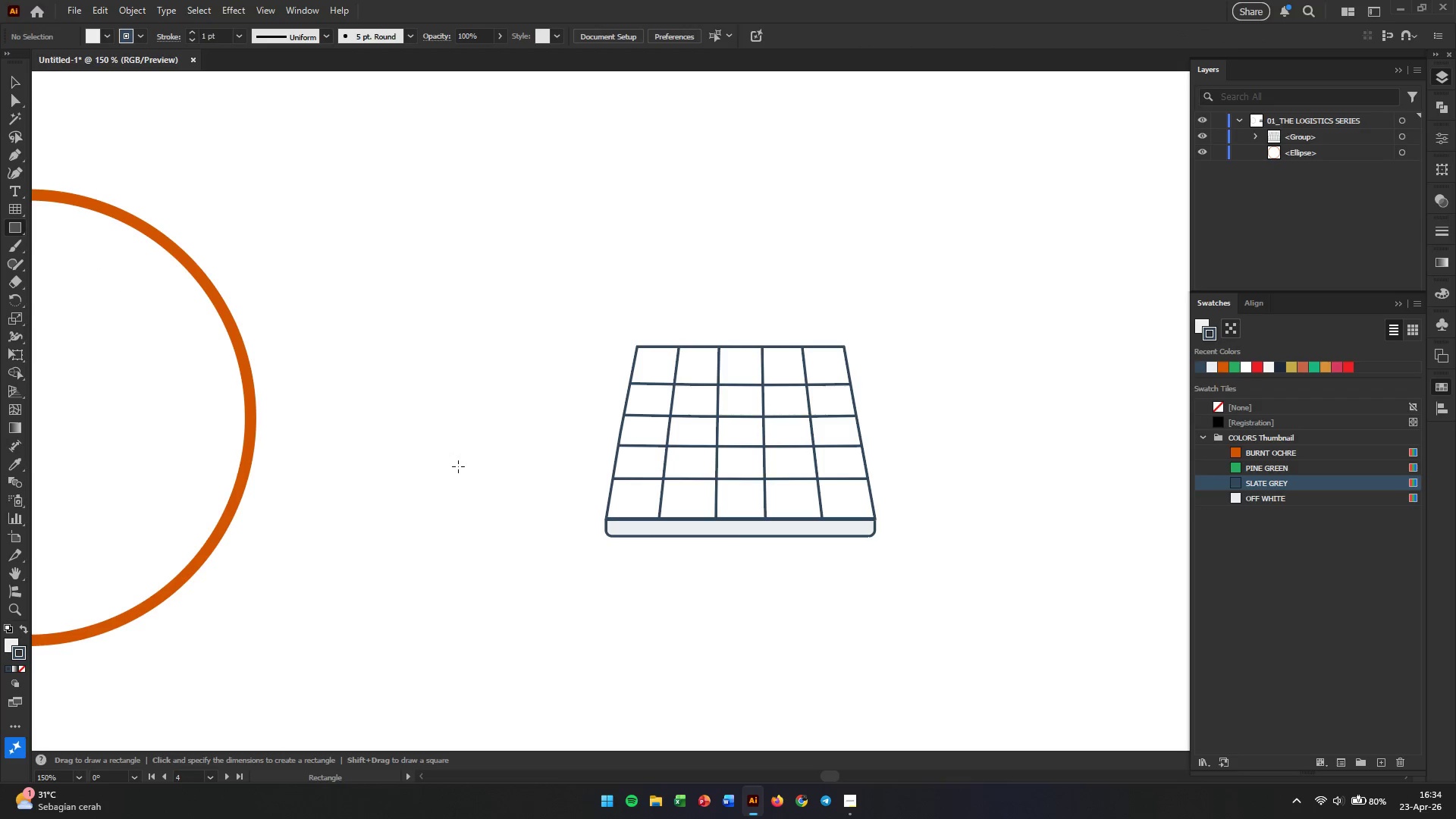 
hold_key(key=Space, duration=0.59)
 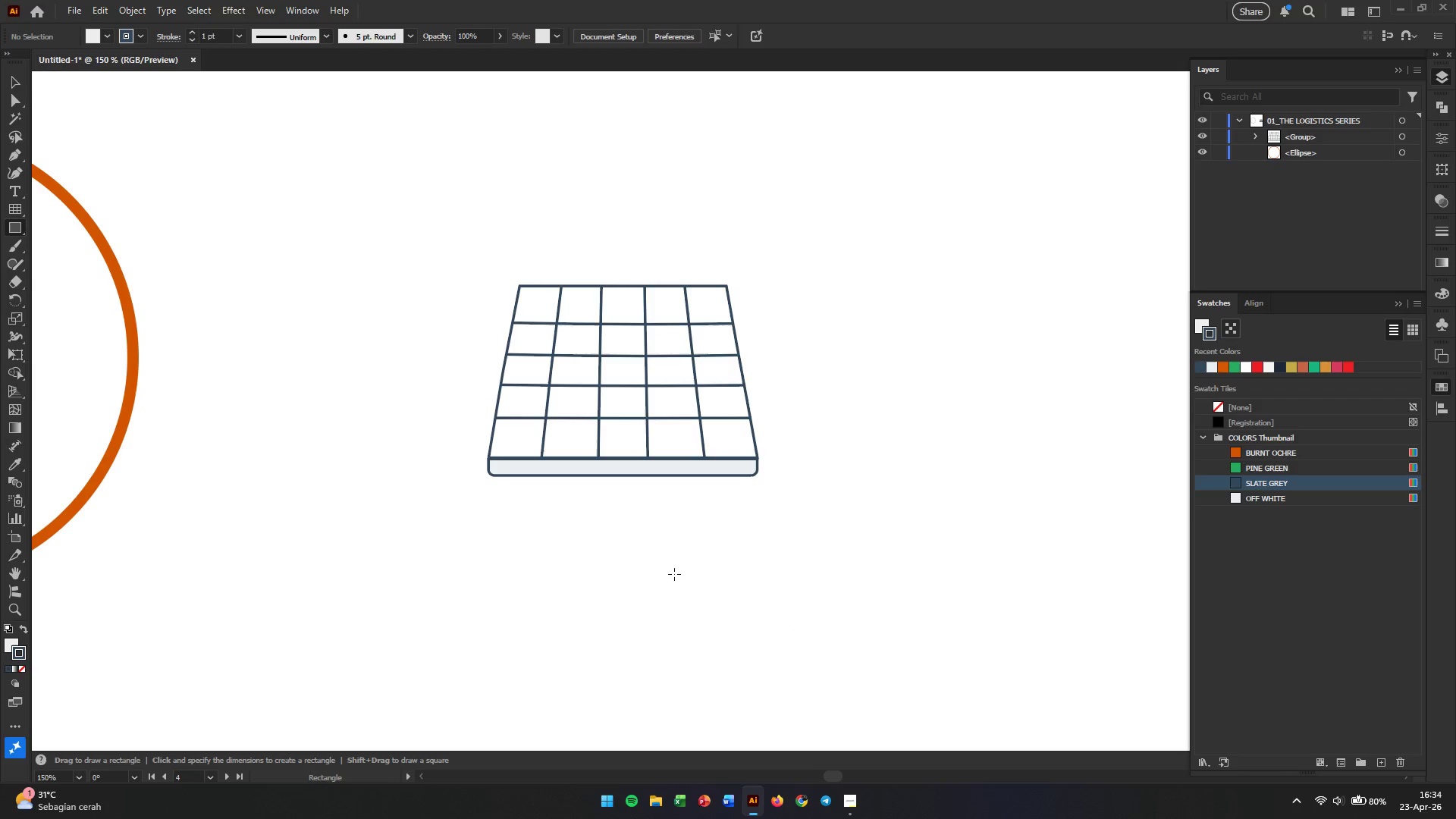 
left_click_drag(start_coordinate=[792, 635], to_coordinate=[674, 574])
 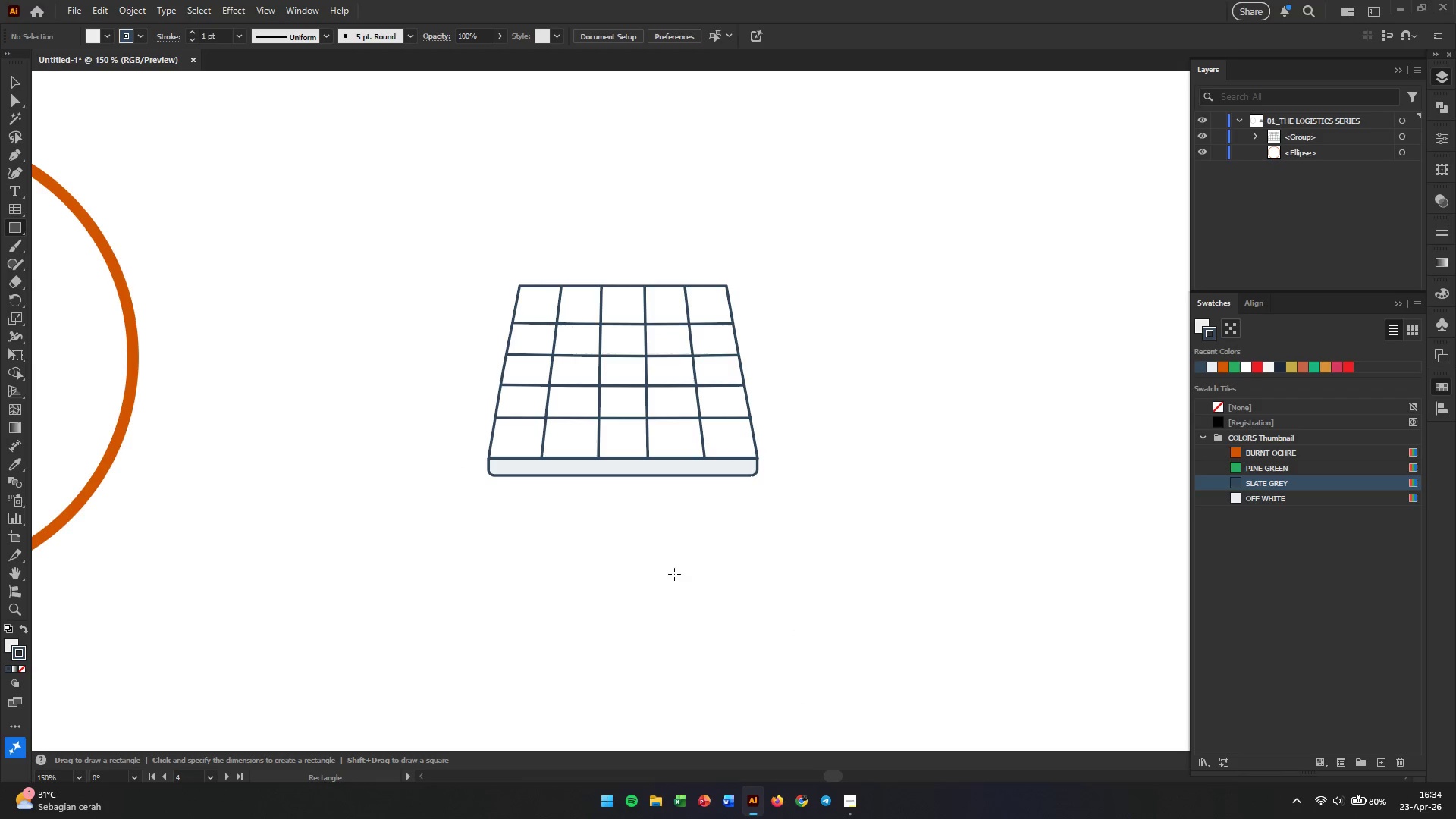 
hold_key(key=AltLeft, duration=0.5)
scroll: coordinate [676, 562], scroll_direction: up, amount: 2.0
 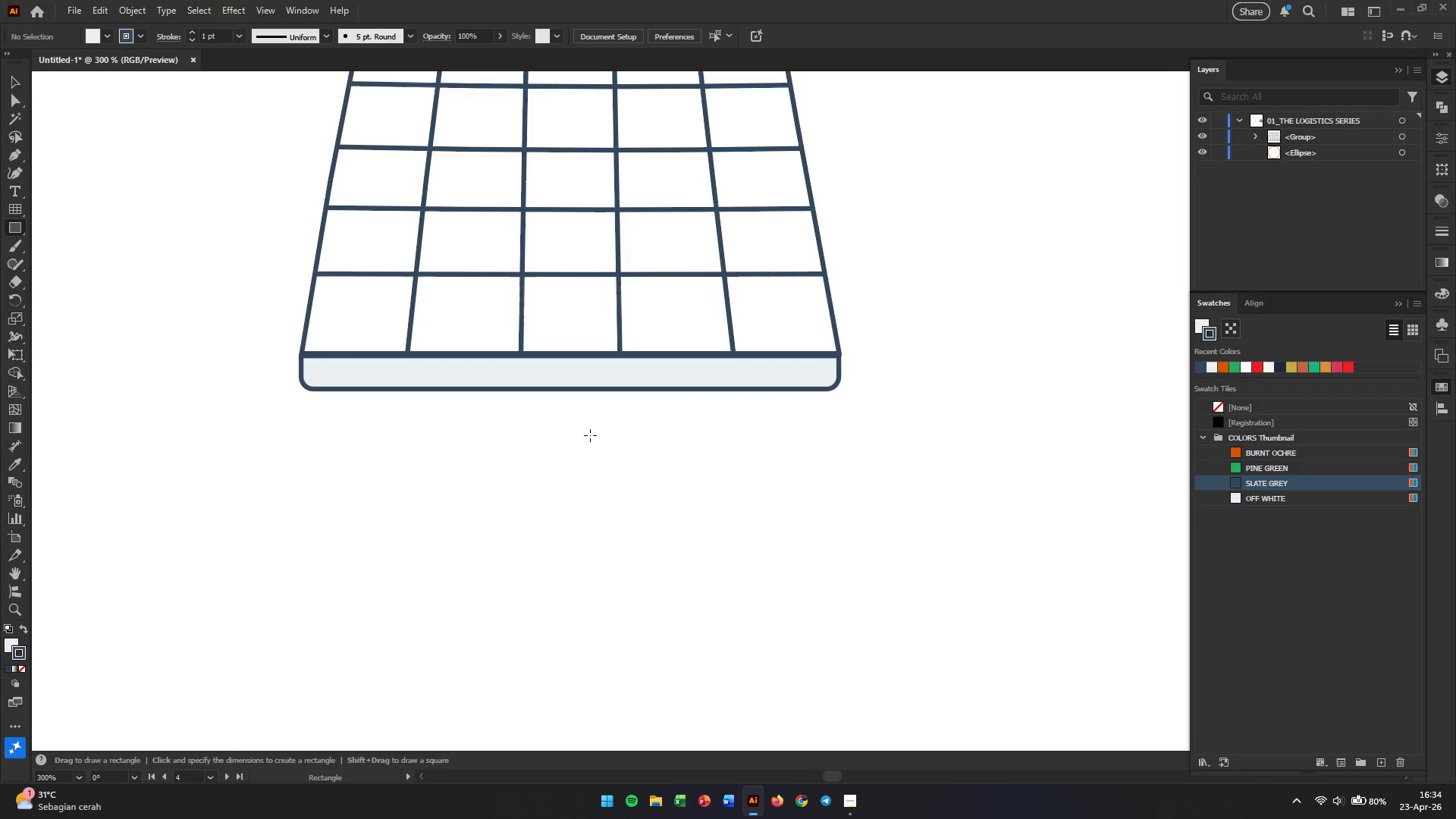 
key(Alt+AltLeft)
 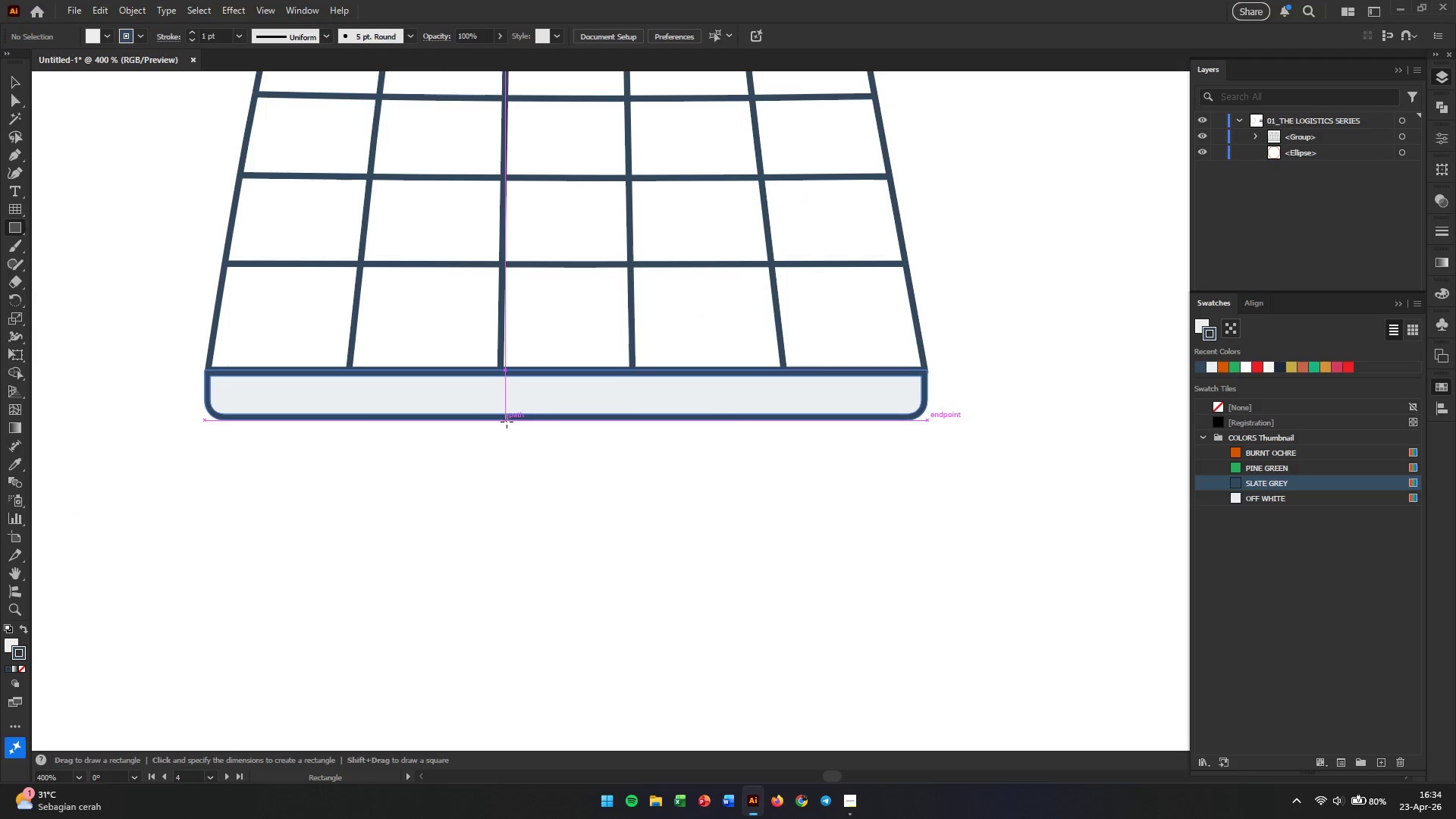 
scroll: coordinate [582, 450], scroll_direction: up, amount: 3.0
 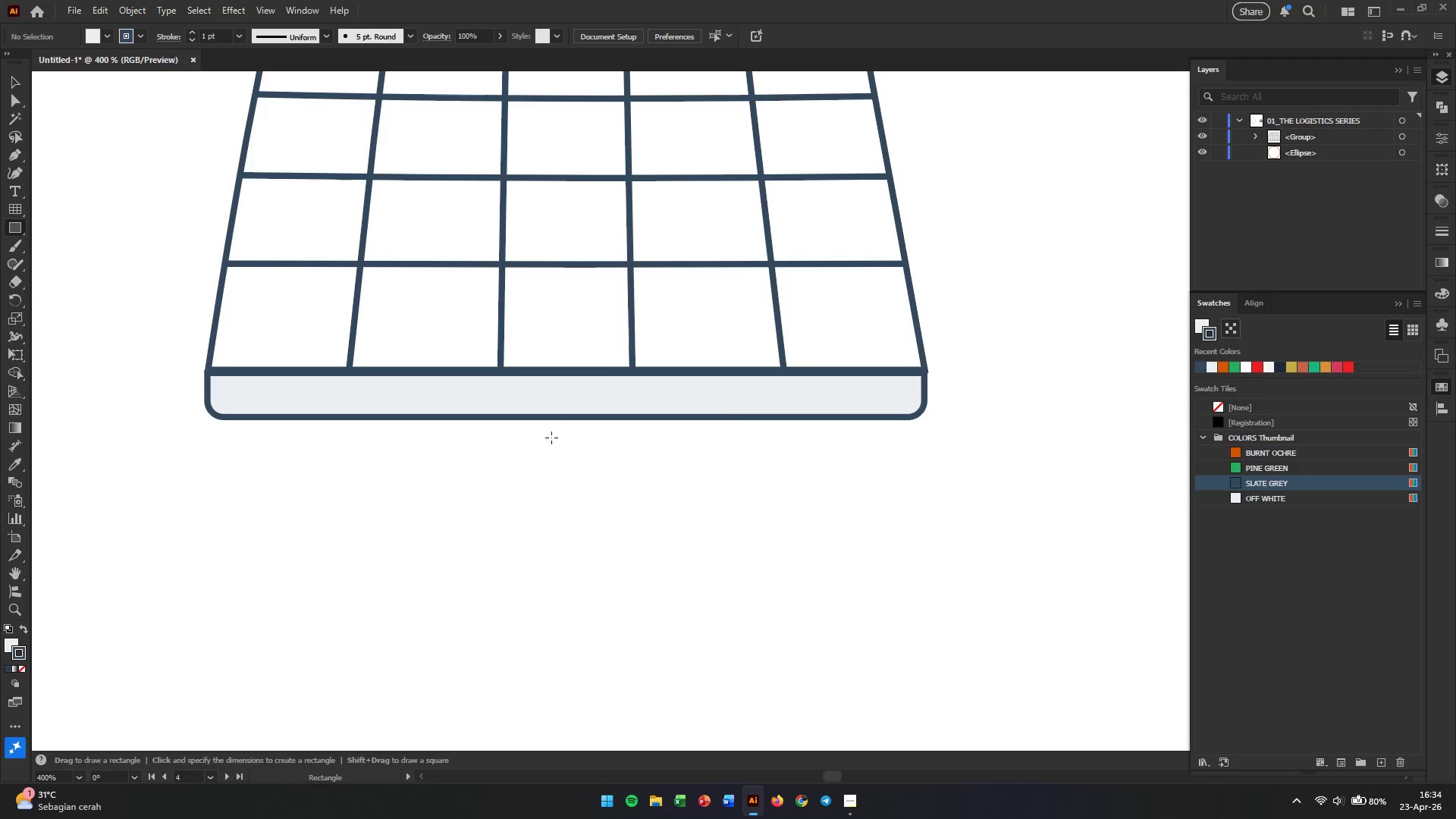 
left_click_drag(start_coordinate=[507, 422], to_coordinate=[632, 538])
 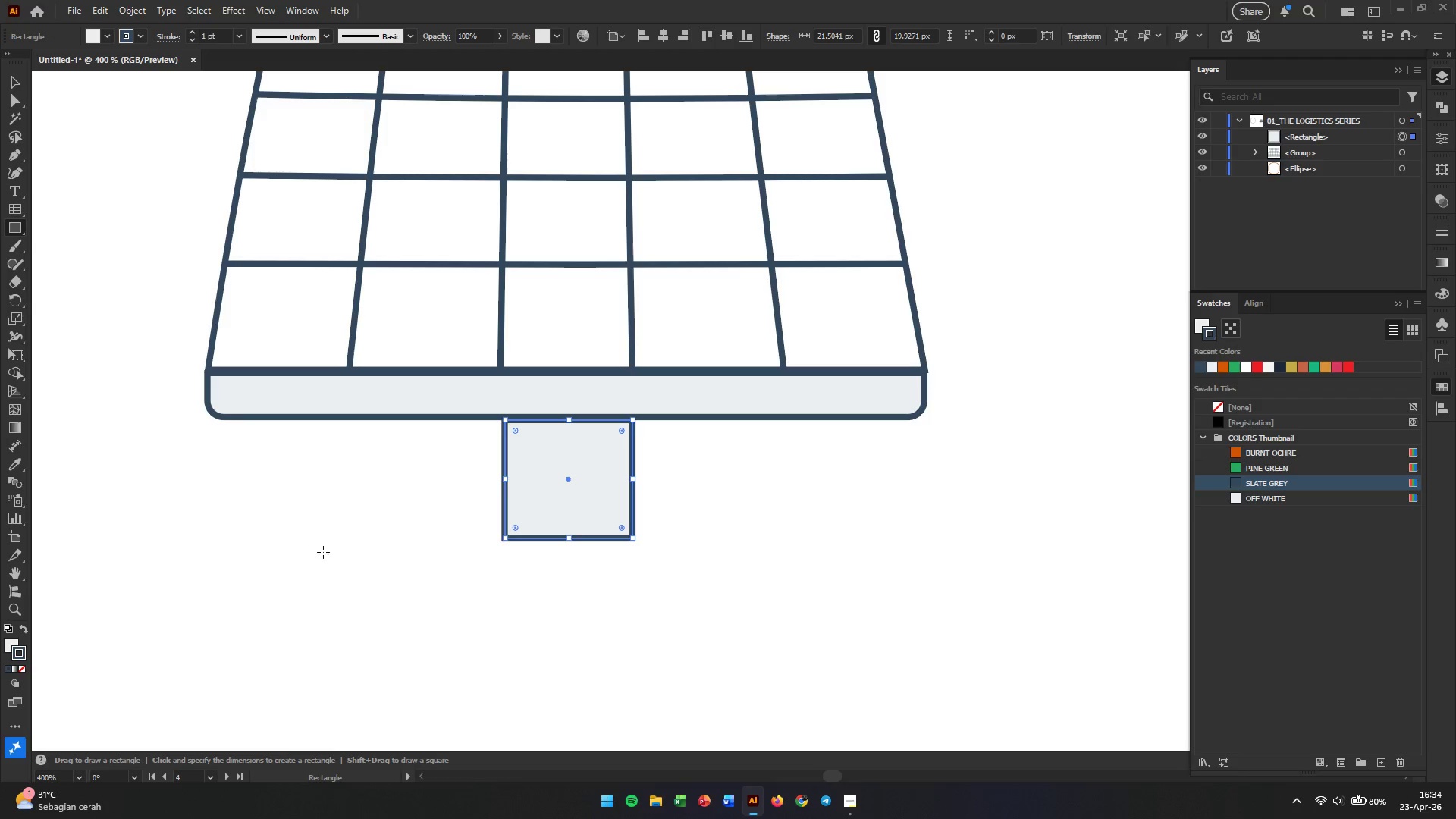 
left_click_drag(start_coordinate=[350, 545], to_coordinate=[784, 603])
 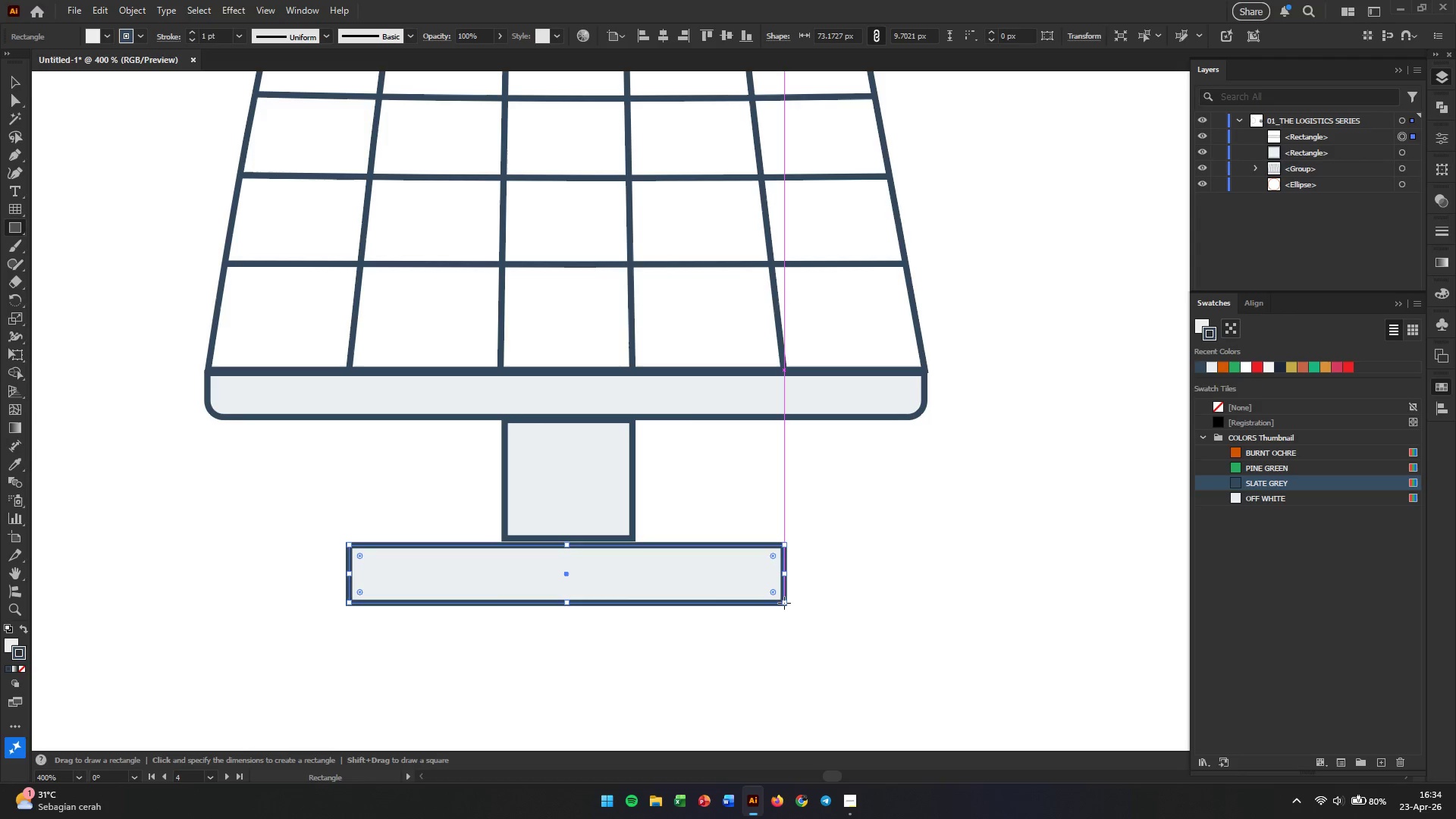 
key(V)
 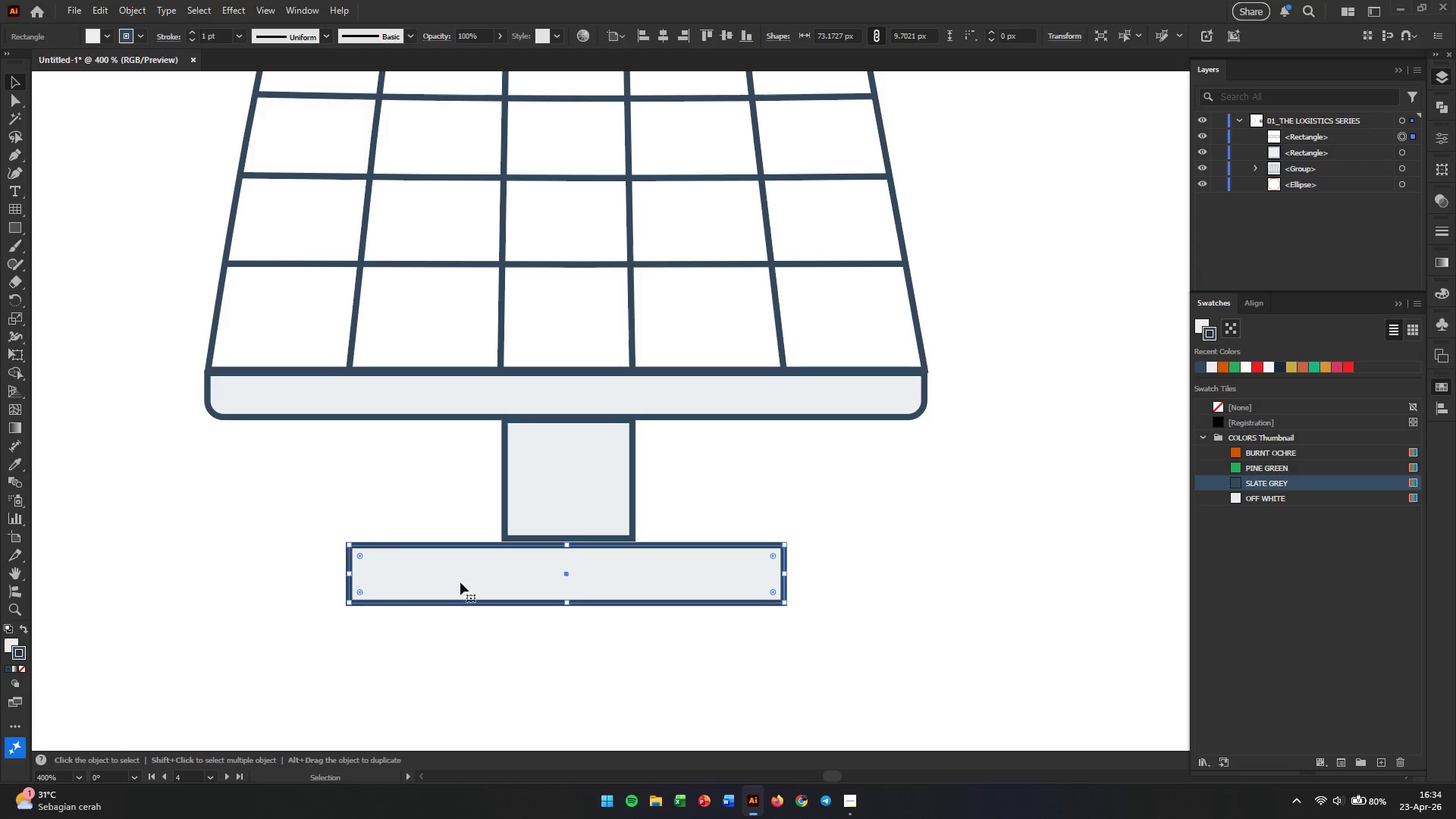 
key(V)
 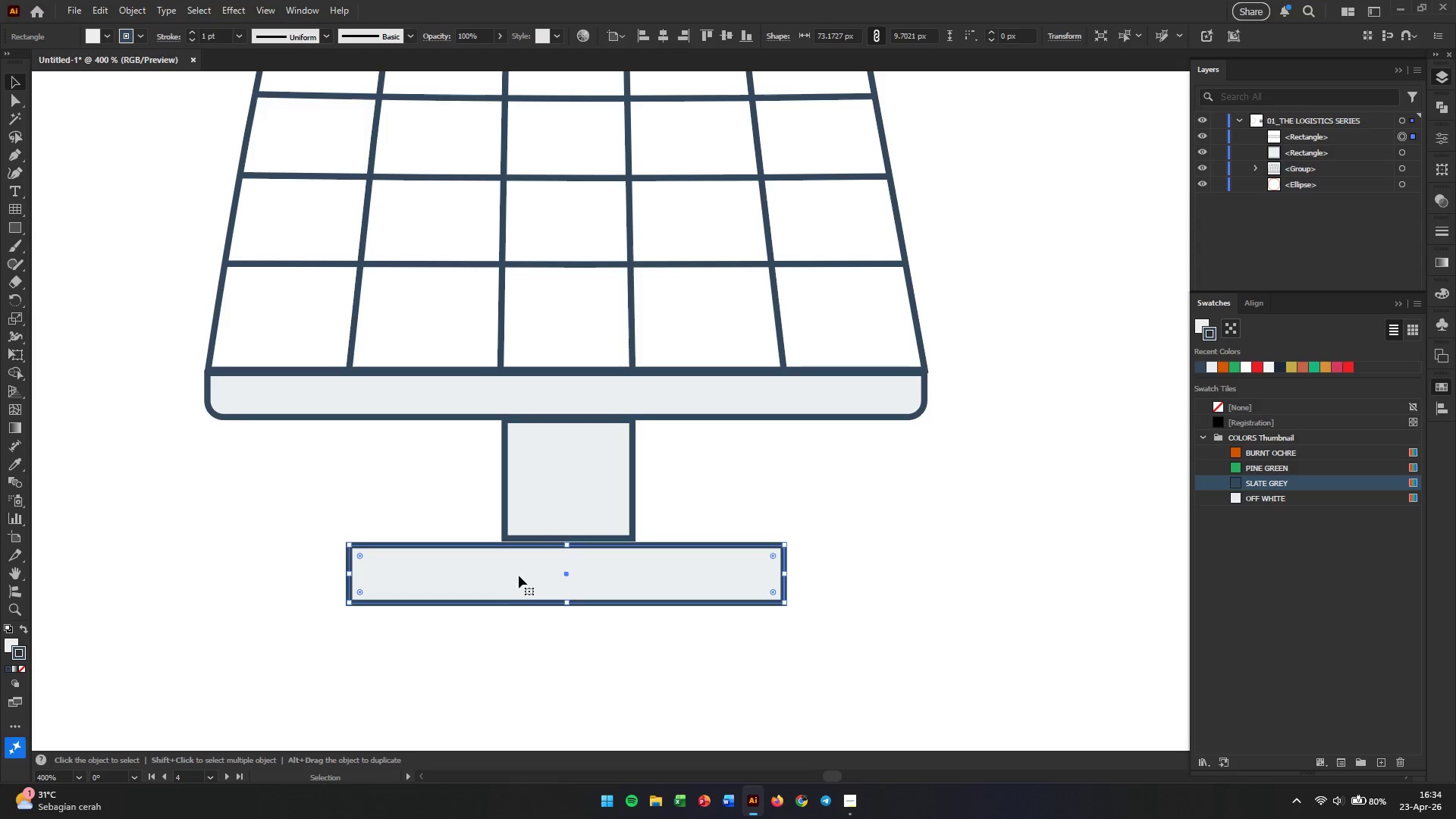 
left_click_drag(start_coordinate=[519, 576], to_coordinate=[519, 568])
 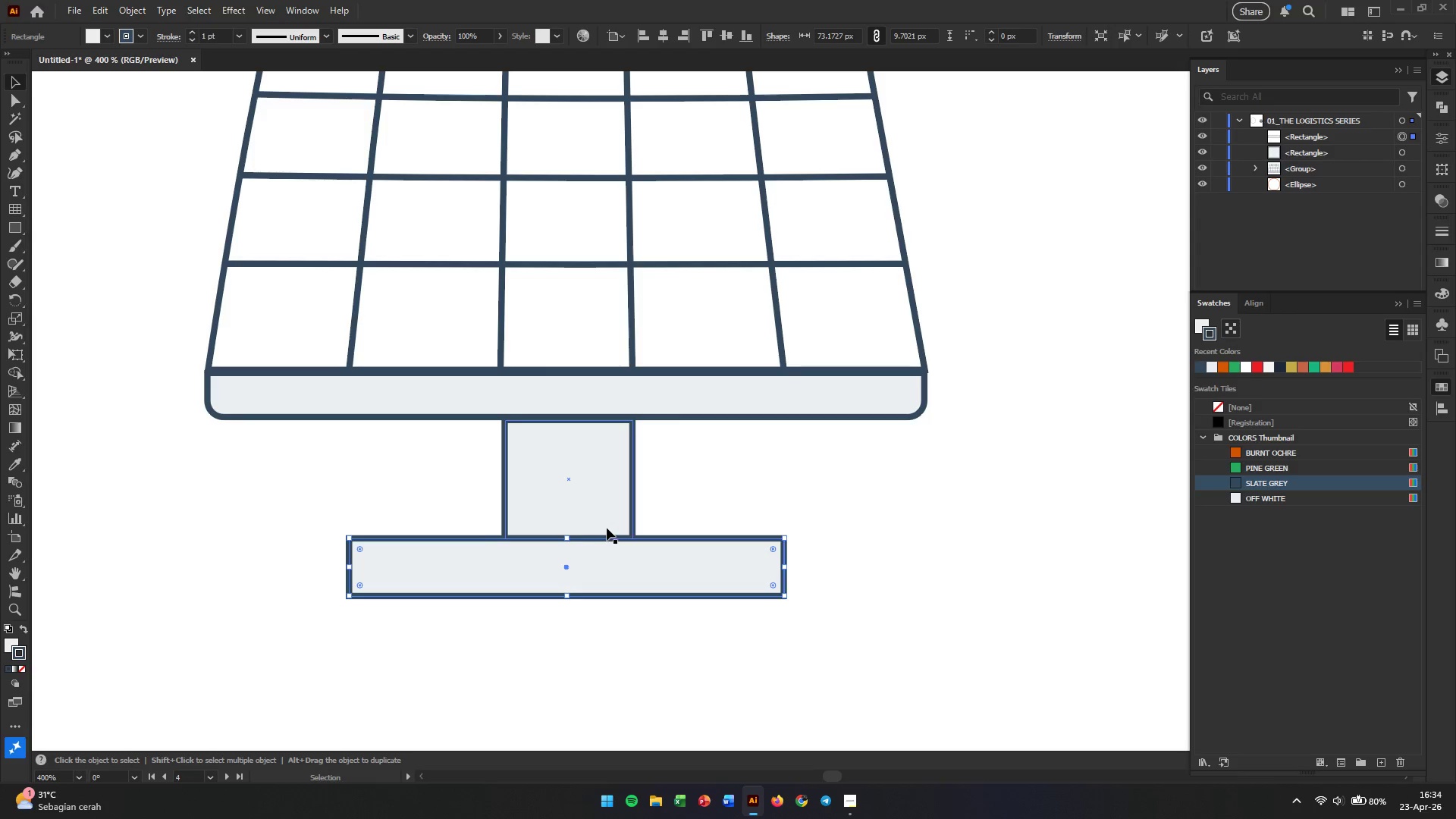 
hold_key(key=ShiftLeft, duration=0.94)
 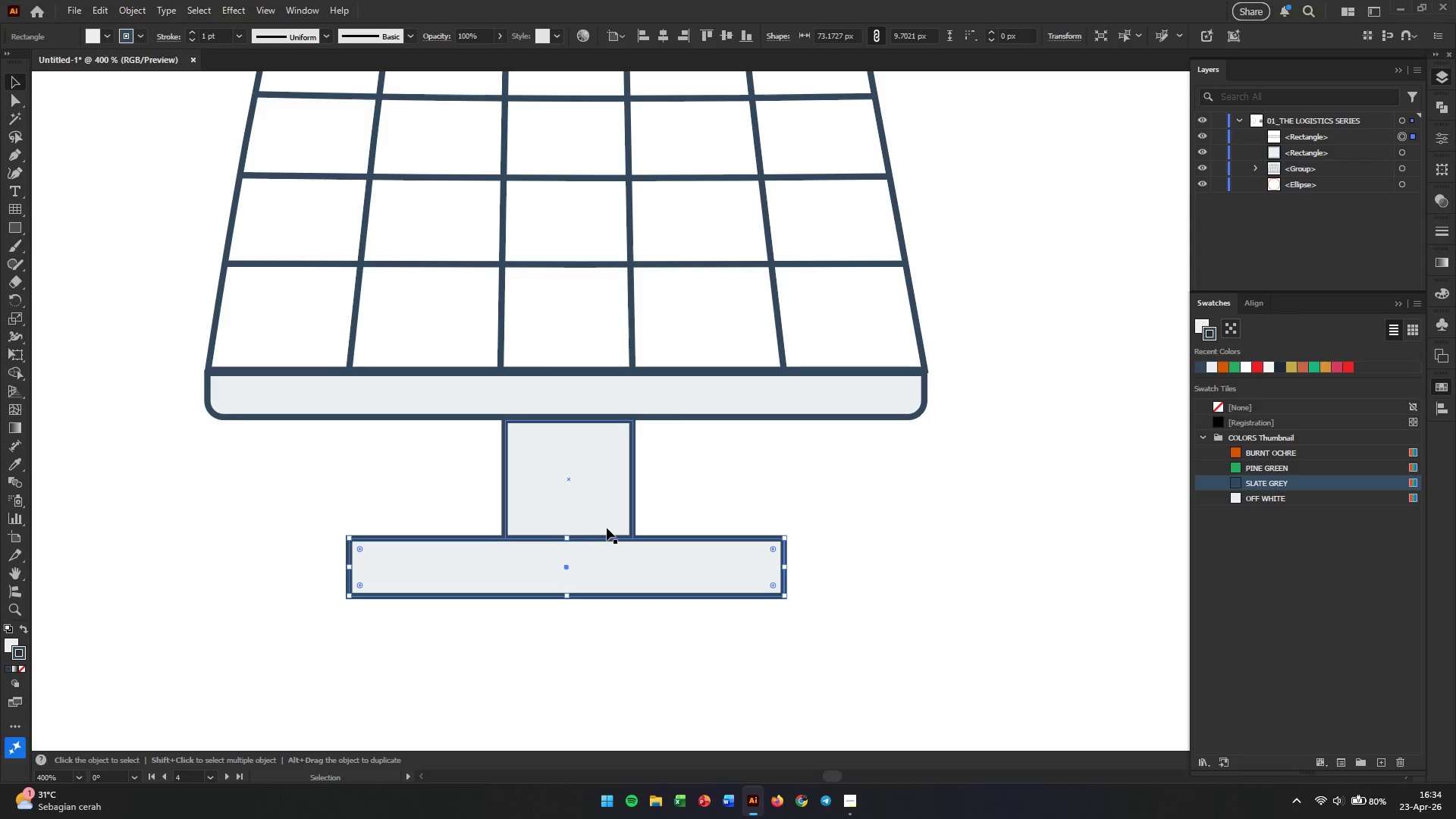 
hold_key(key=ShiftLeft, duration=0.69)
left_click([626, 508])
 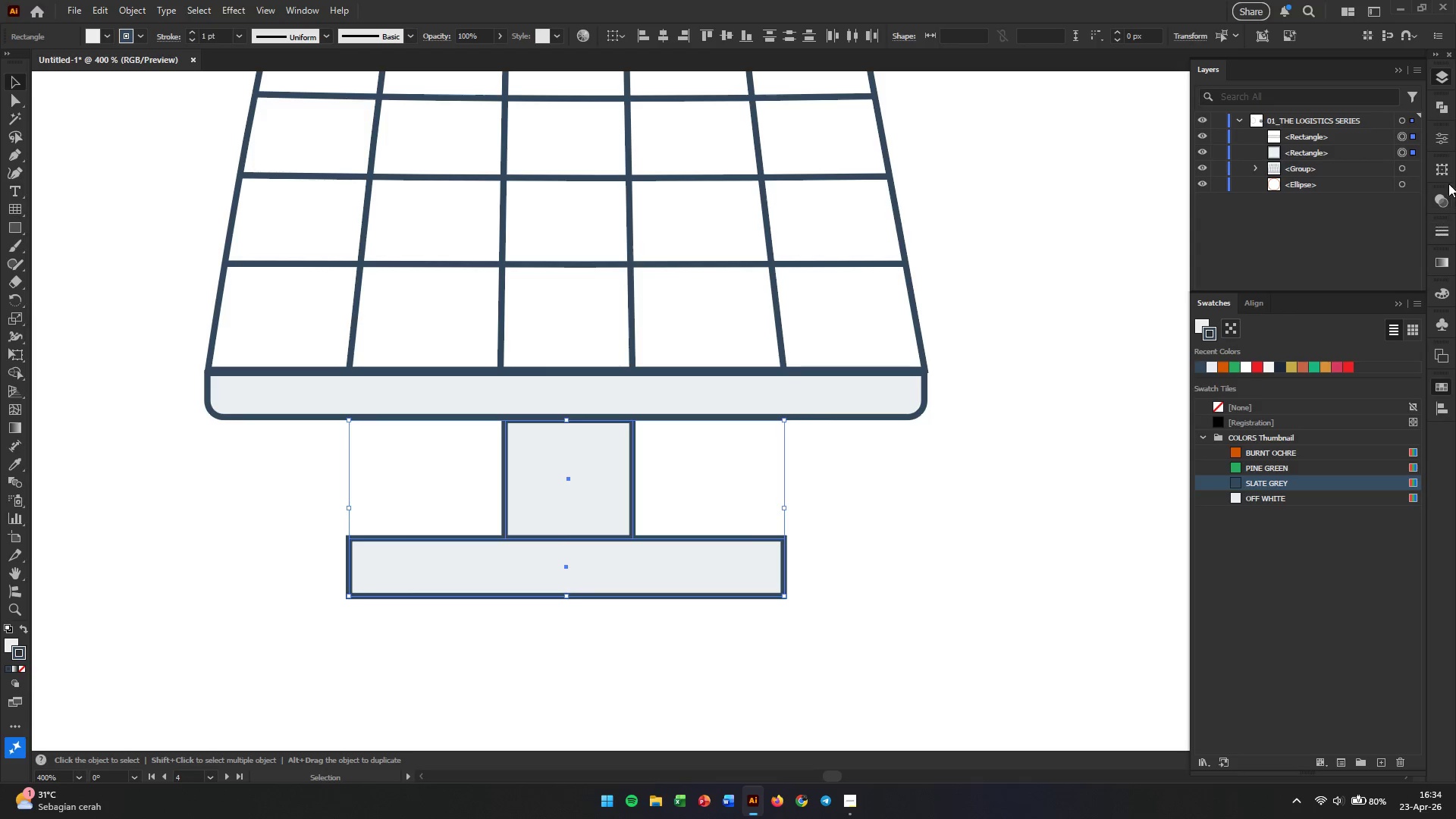 
left_click([1448, 113])
 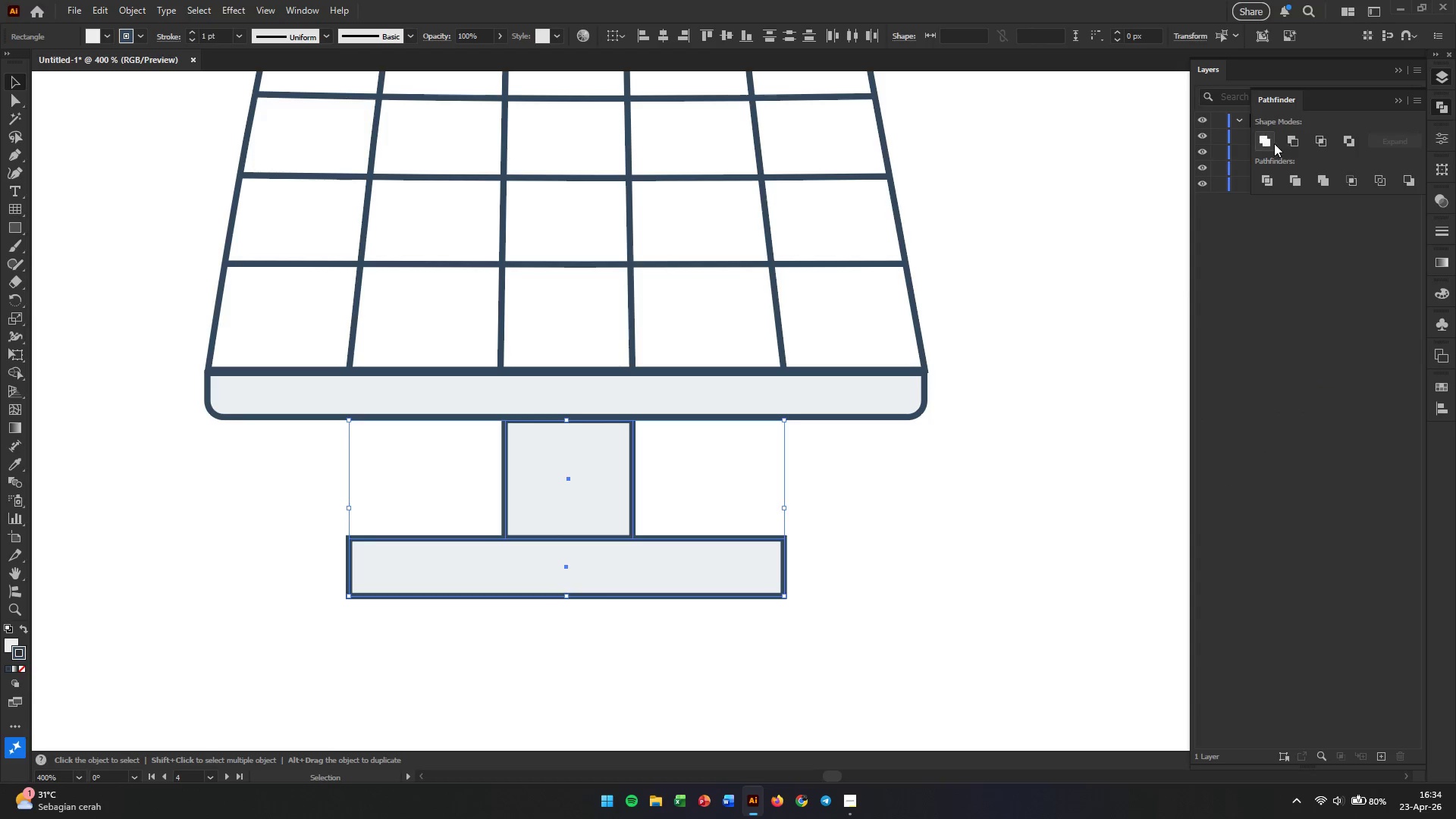 
left_click([1266, 143])
 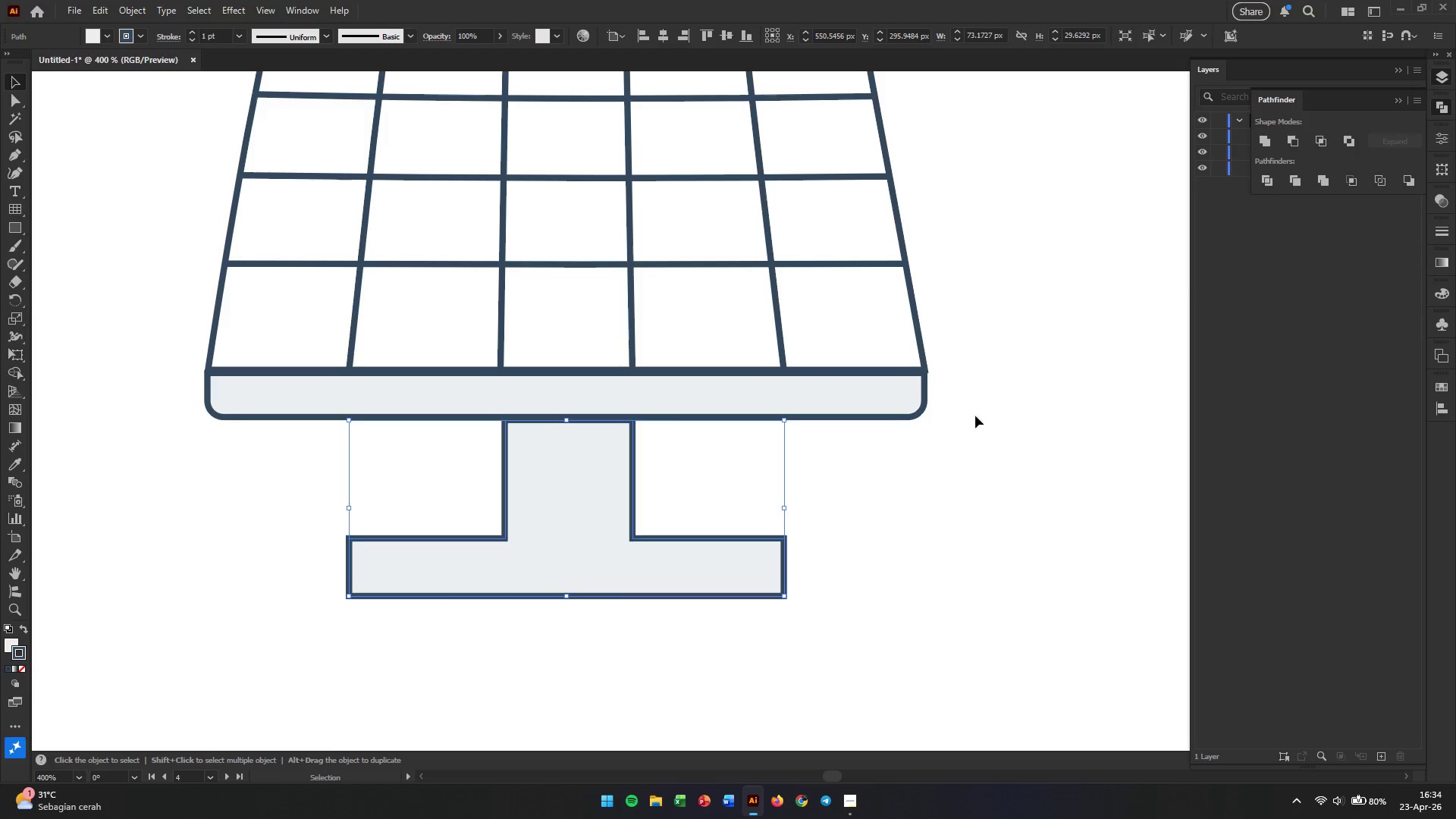 
left_click([930, 482])
 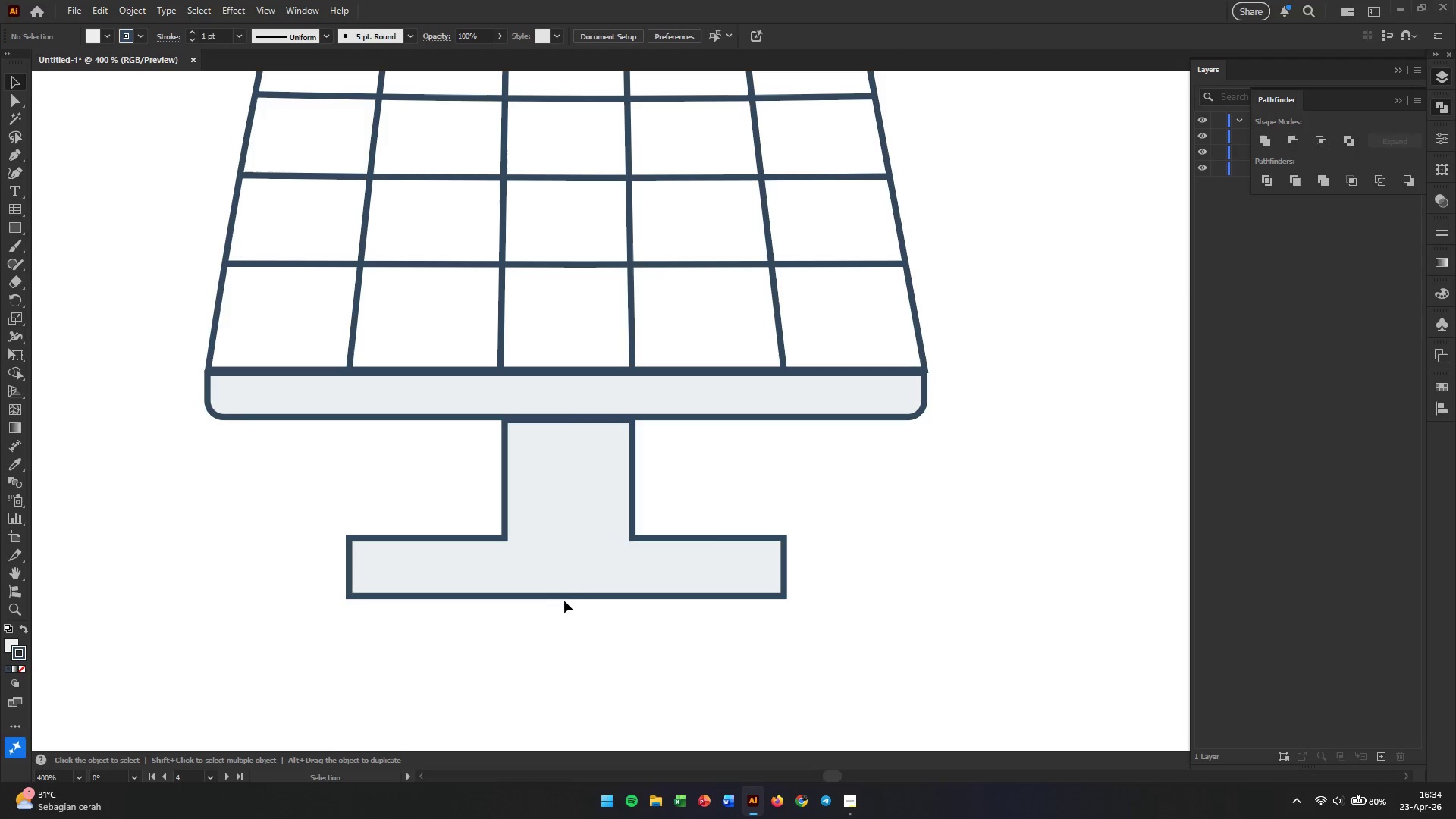 
left_click([564, 597])
 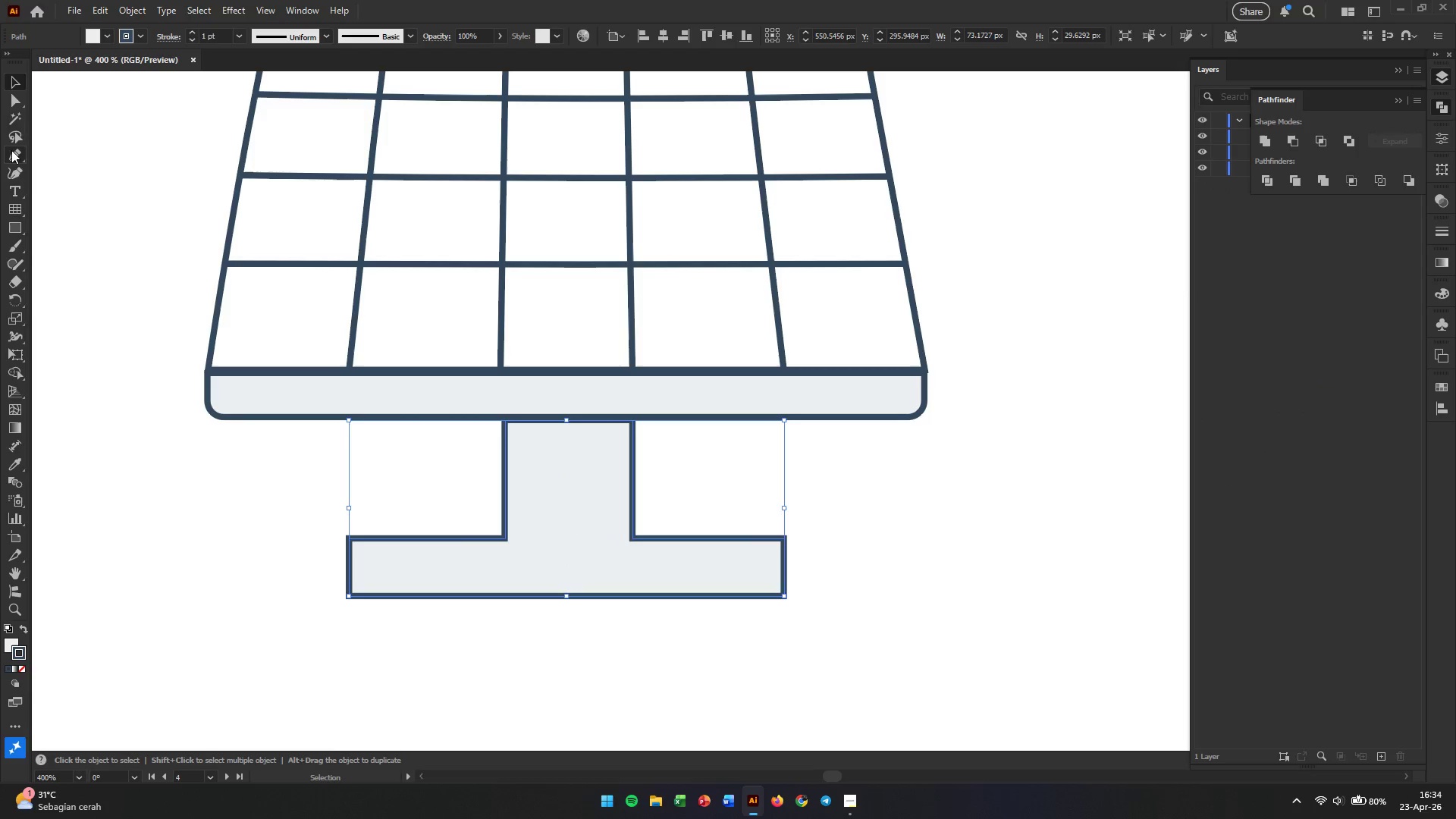 
key(A)
 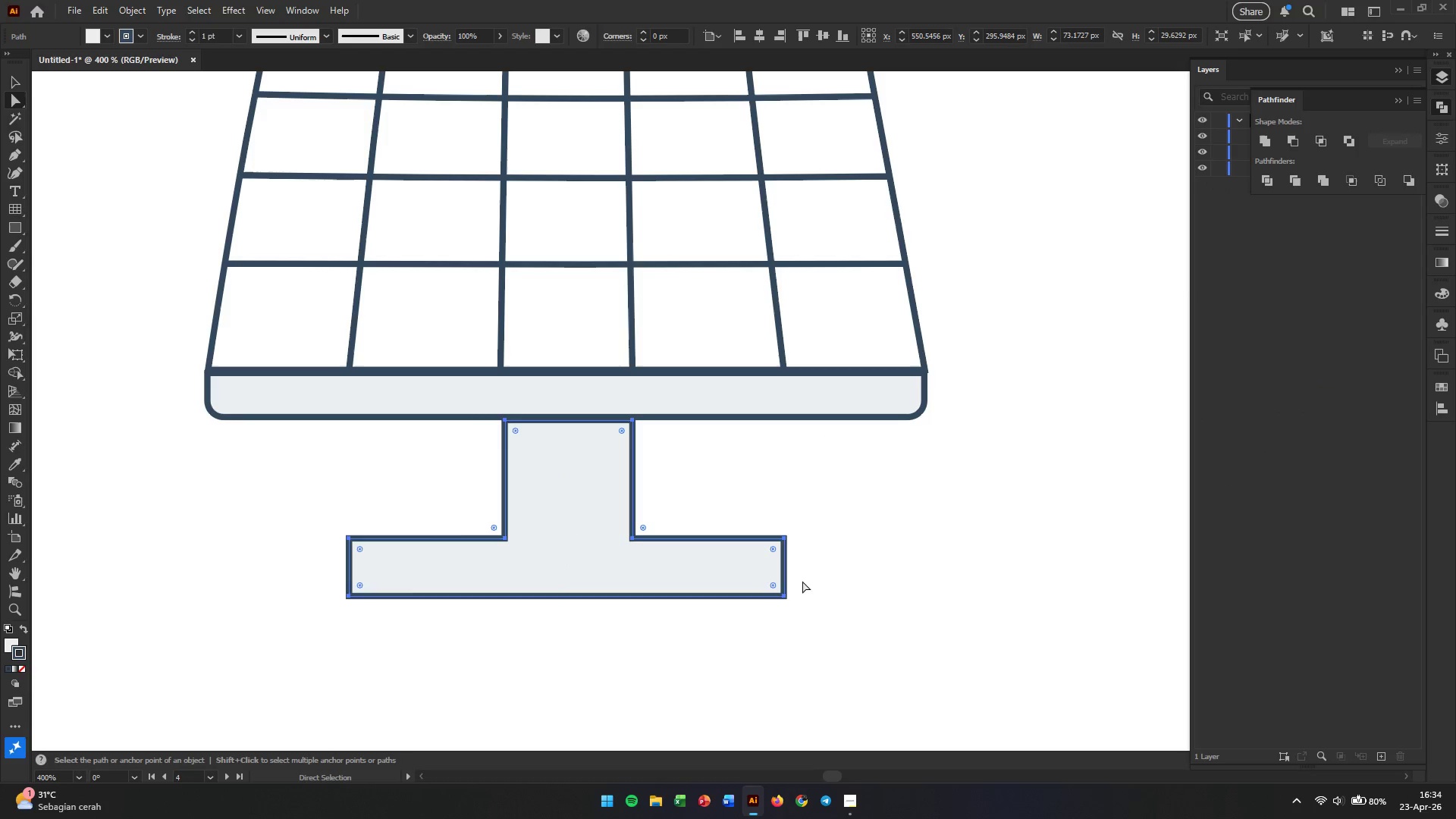 
hold_key(key=AltLeft, duration=0.31)
scroll: coordinate [786, 626], scroll_direction: up, amount: 2.0
 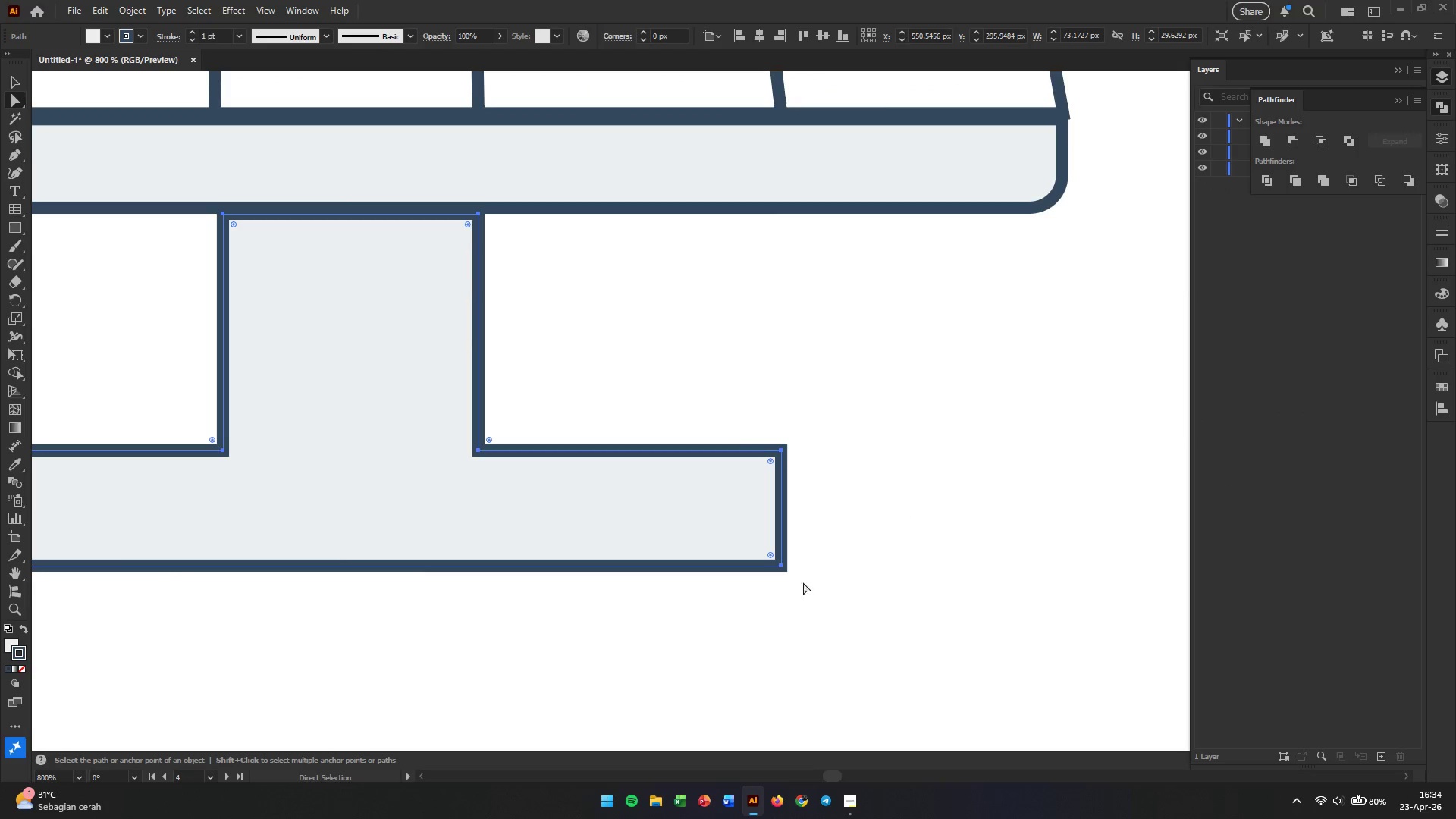 
left_click([811, 574])
 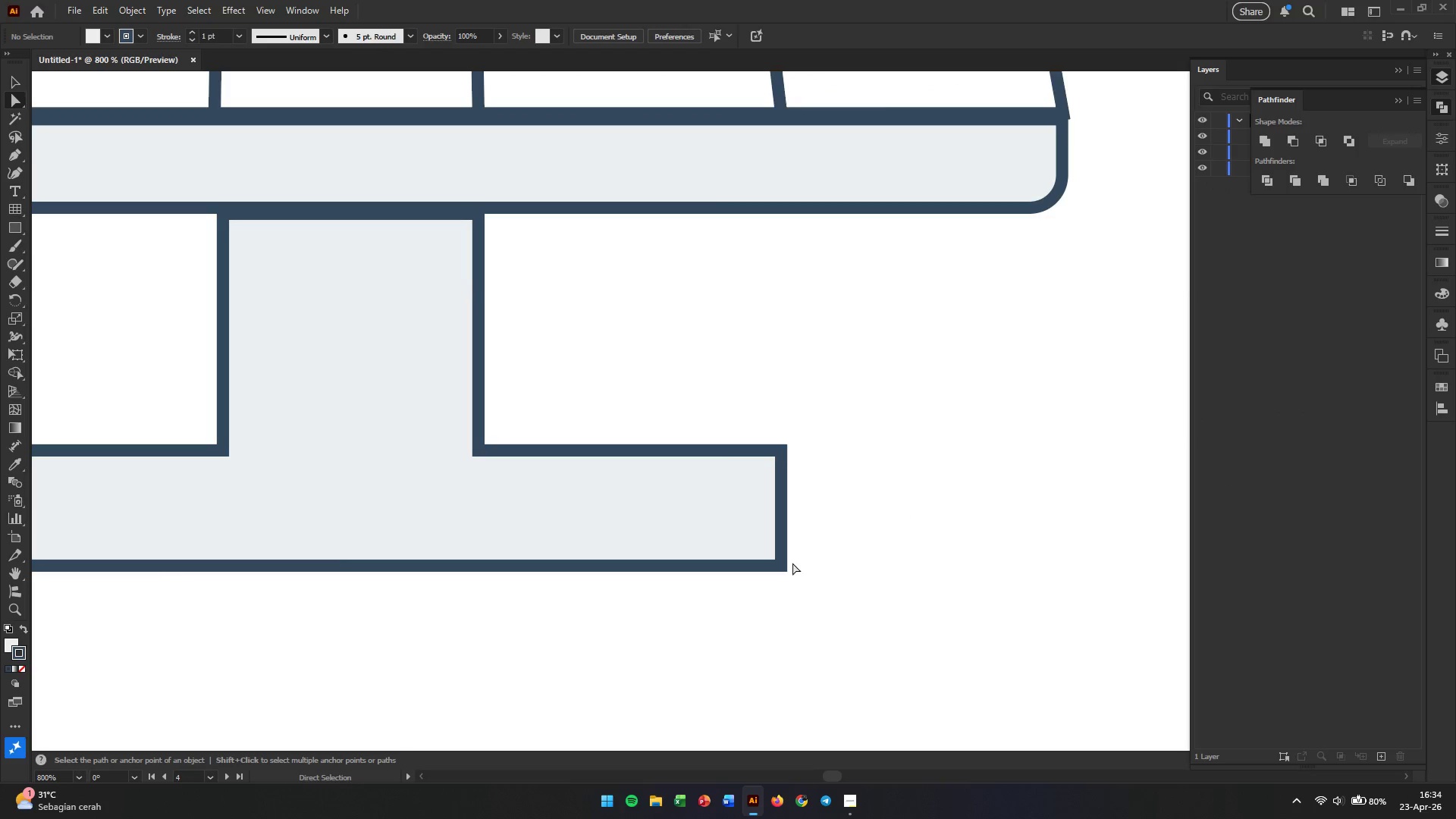 
left_click_drag(start_coordinate=[811, 541], to_coordinate=[742, 601])
 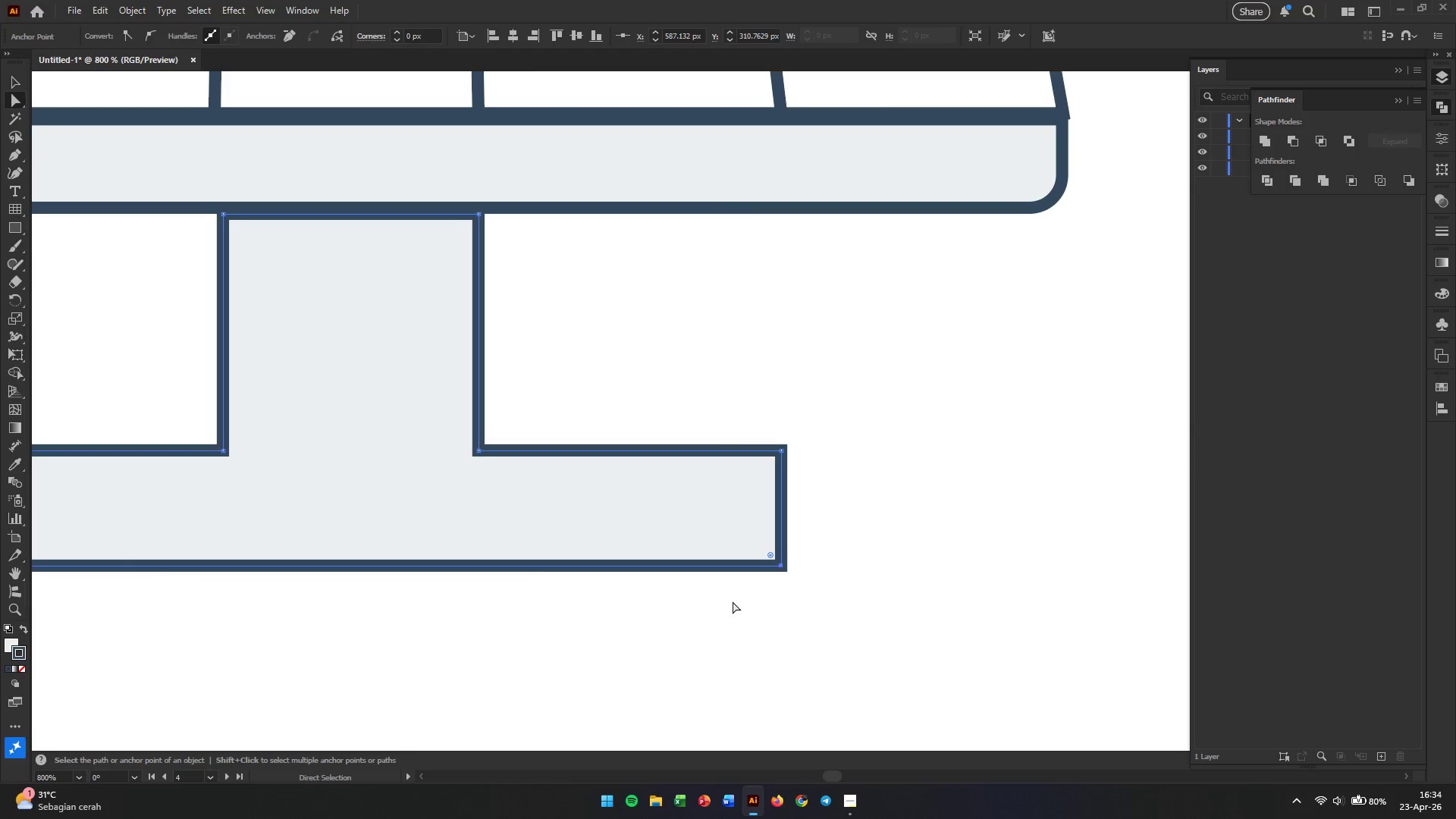 
hold_key(key=Space, duration=0.77)
 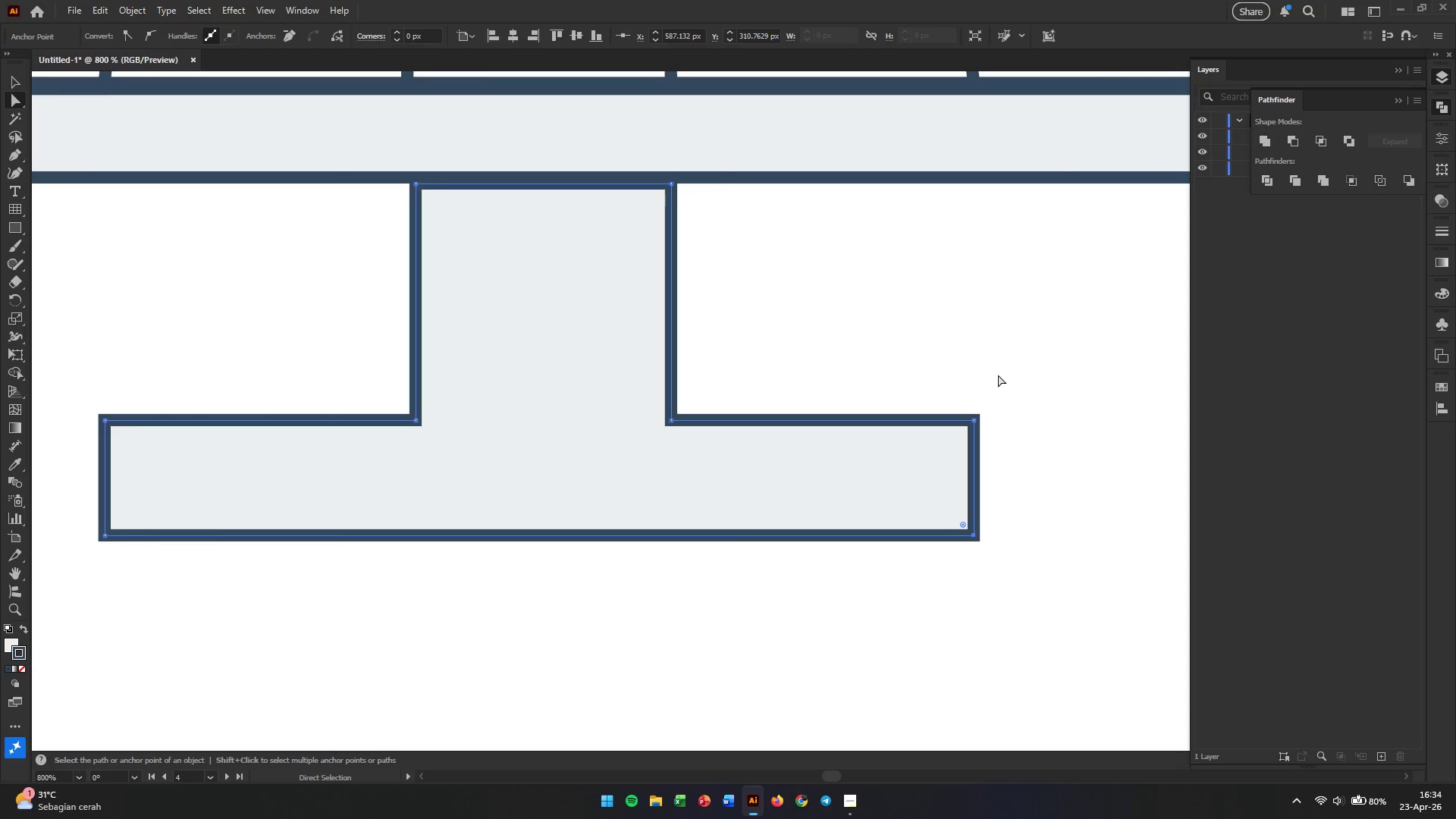 
left_click_drag(start_coordinate=[669, 600], to_coordinate=[861, 570])
 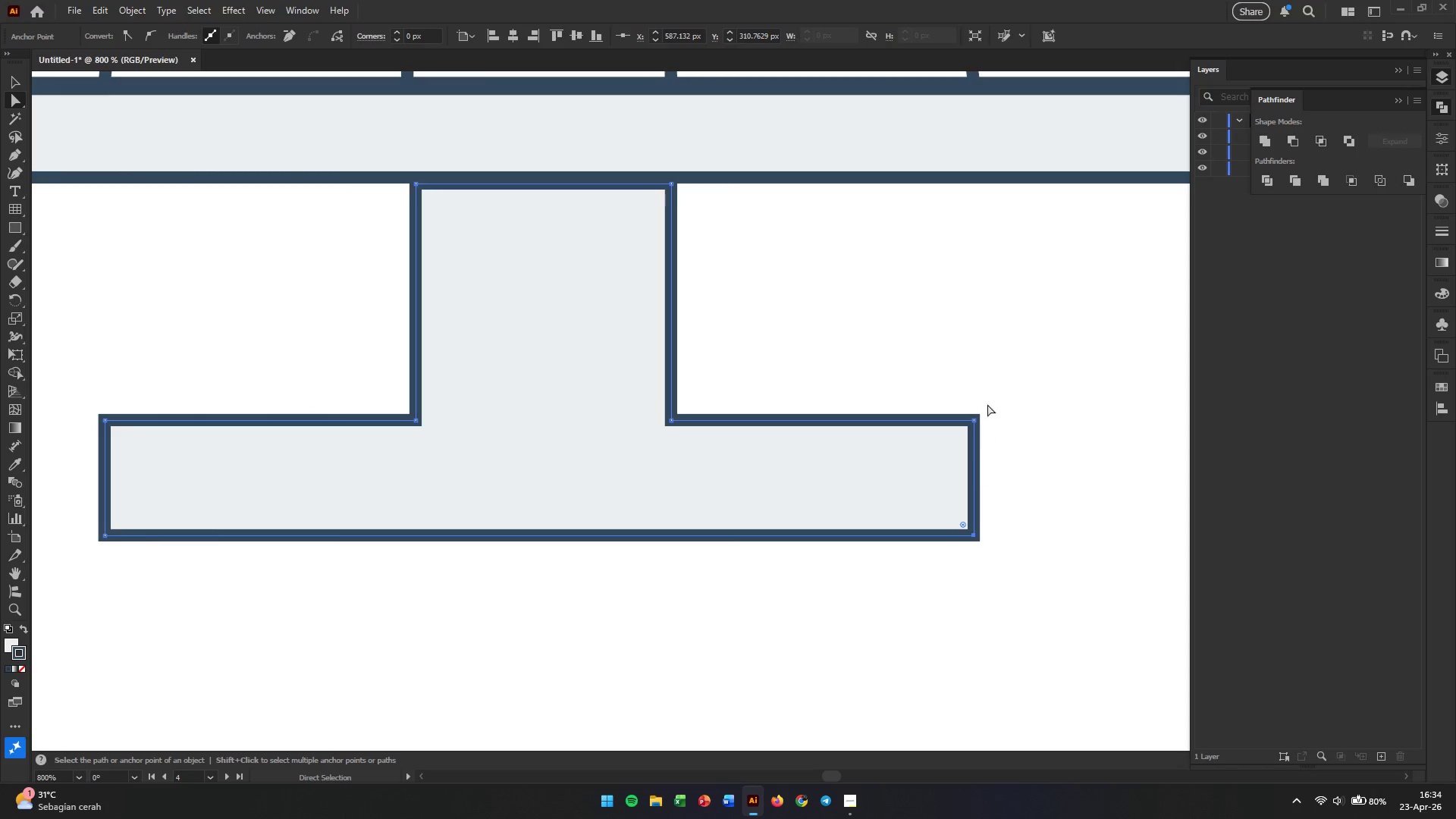 
left_click_drag(start_coordinate=[998, 375], to_coordinate=[915, 450])
 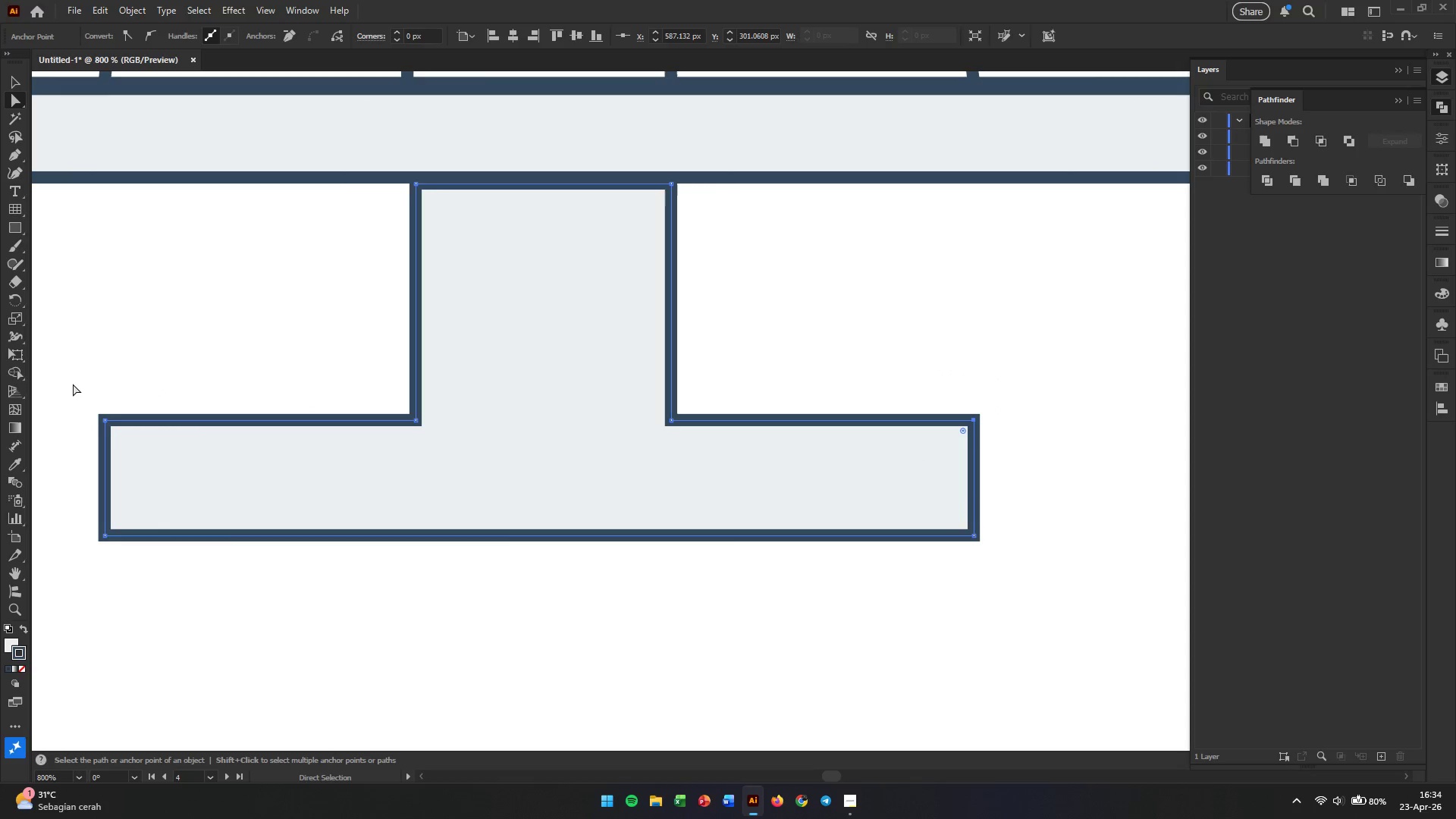 
left_click_drag(start_coordinate=[71, 388], to_coordinate=[138, 451])
 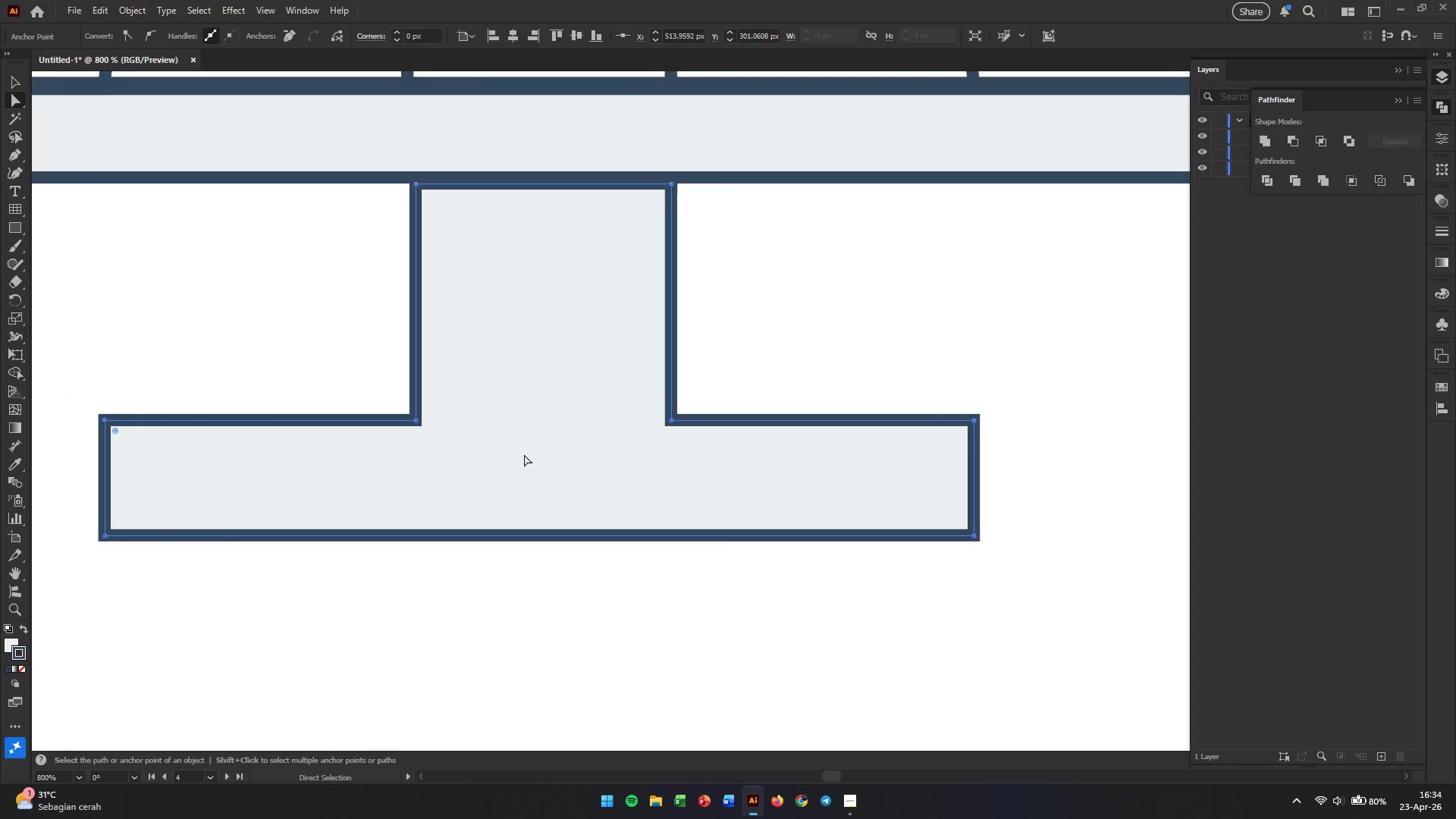 
hold_key(key=ShiftLeft, duration=0.86)
left_click_drag(start_coordinate=[1015, 366], to_coordinate=[960, 457])
 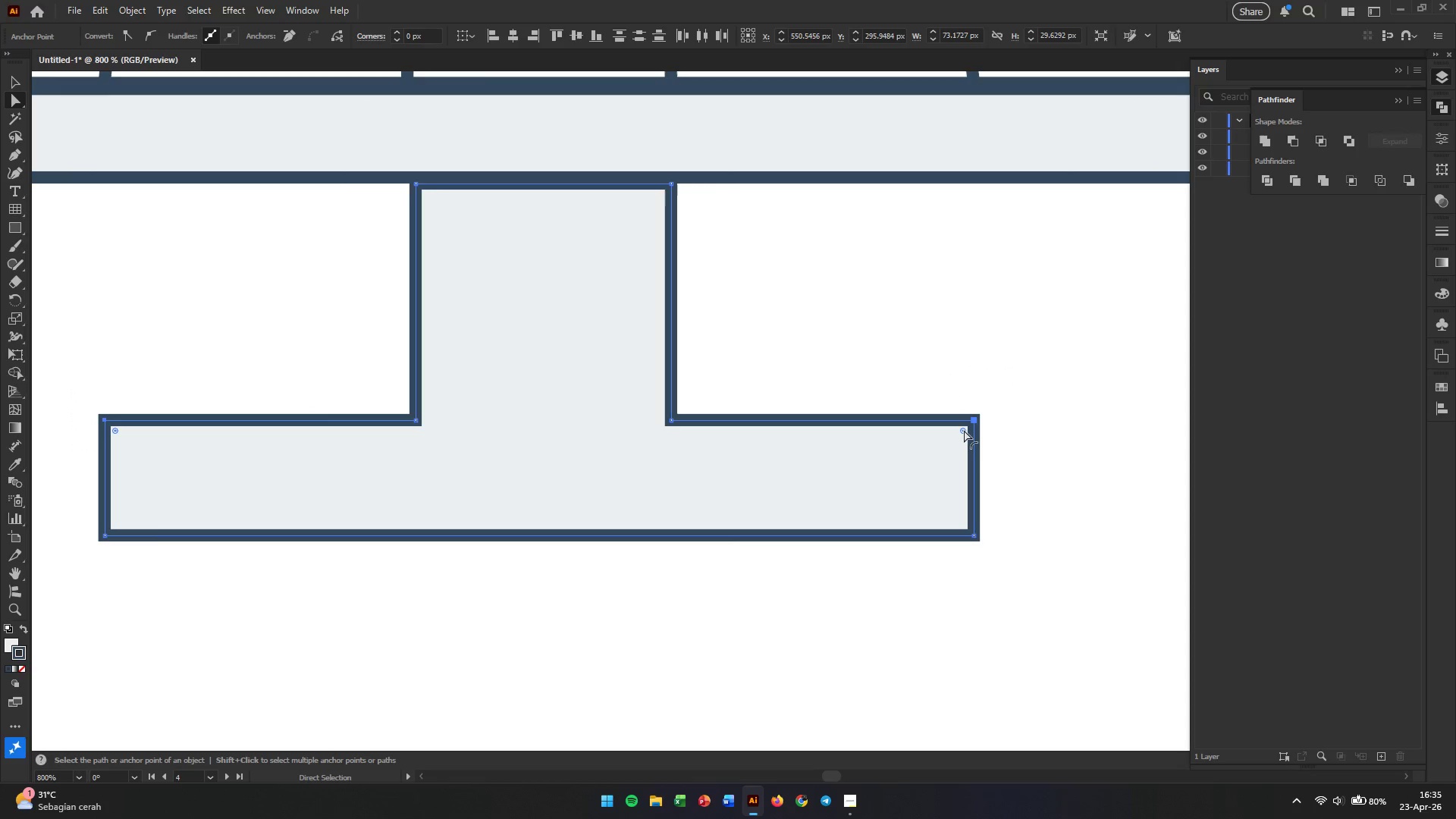 
left_click_drag(start_coordinate=[964, 430], to_coordinate=[861, 495])
 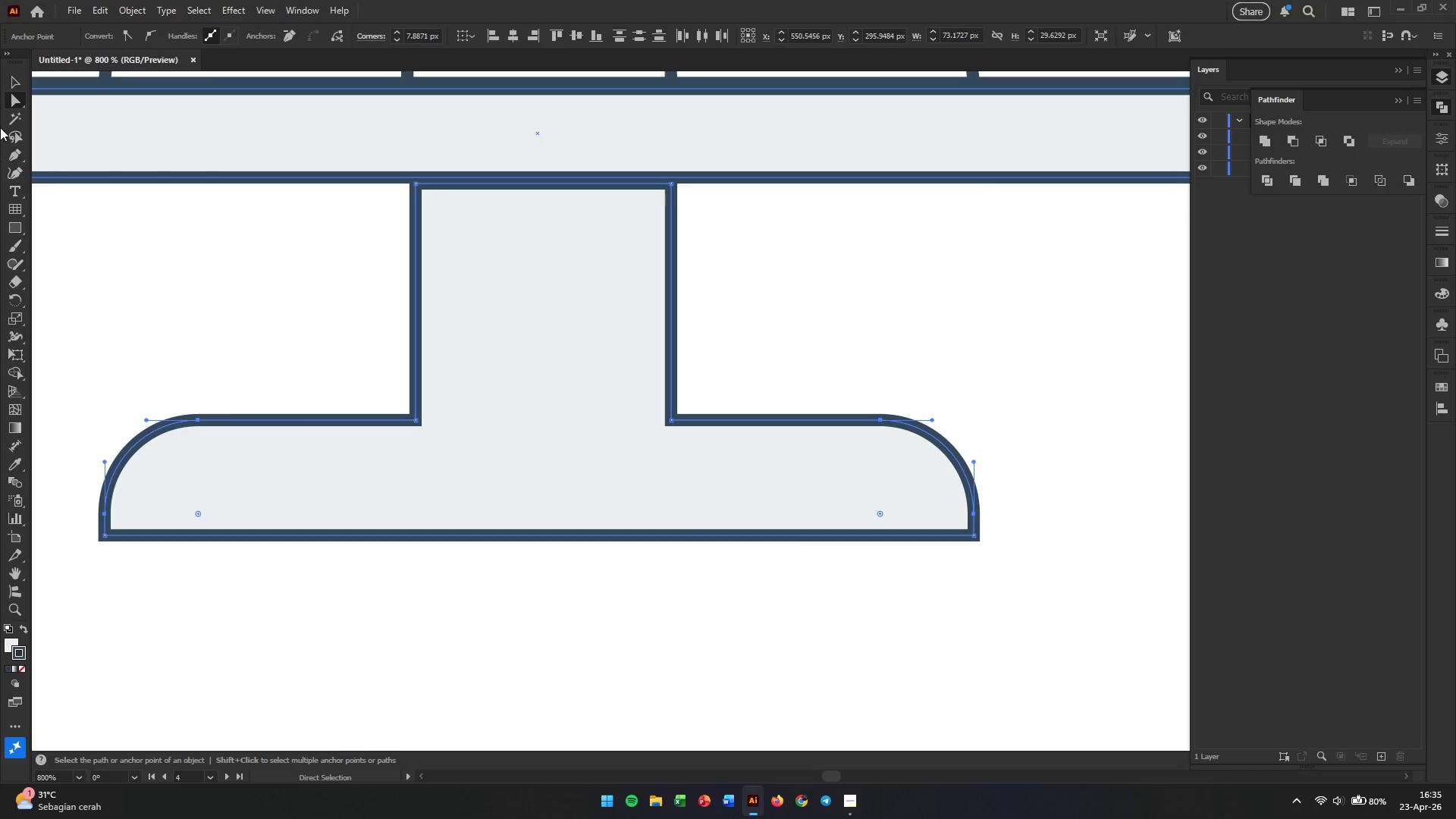 
double_click([74, 207])
 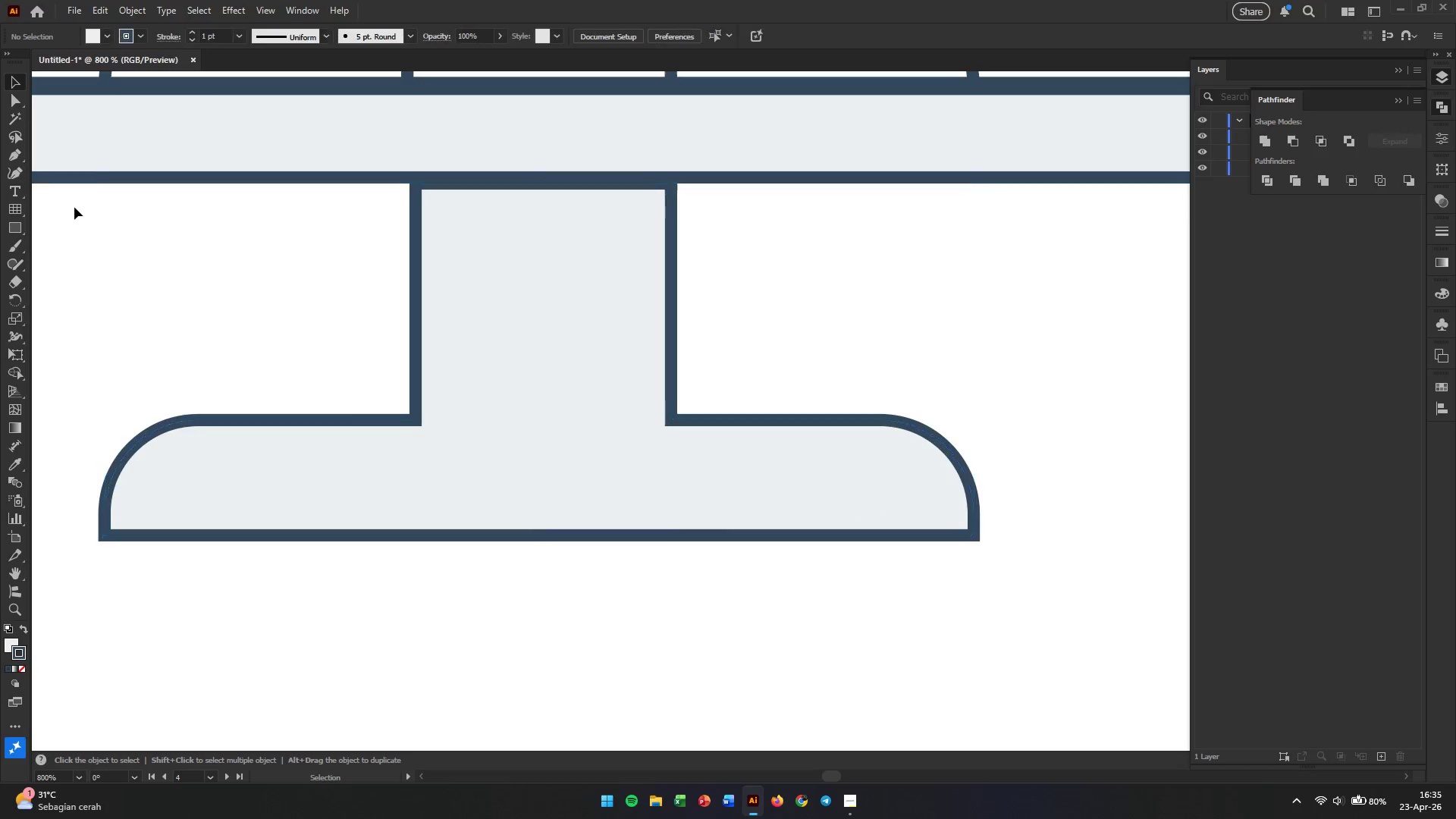 
hold_key(key=AltLeft, duration=0.45)
 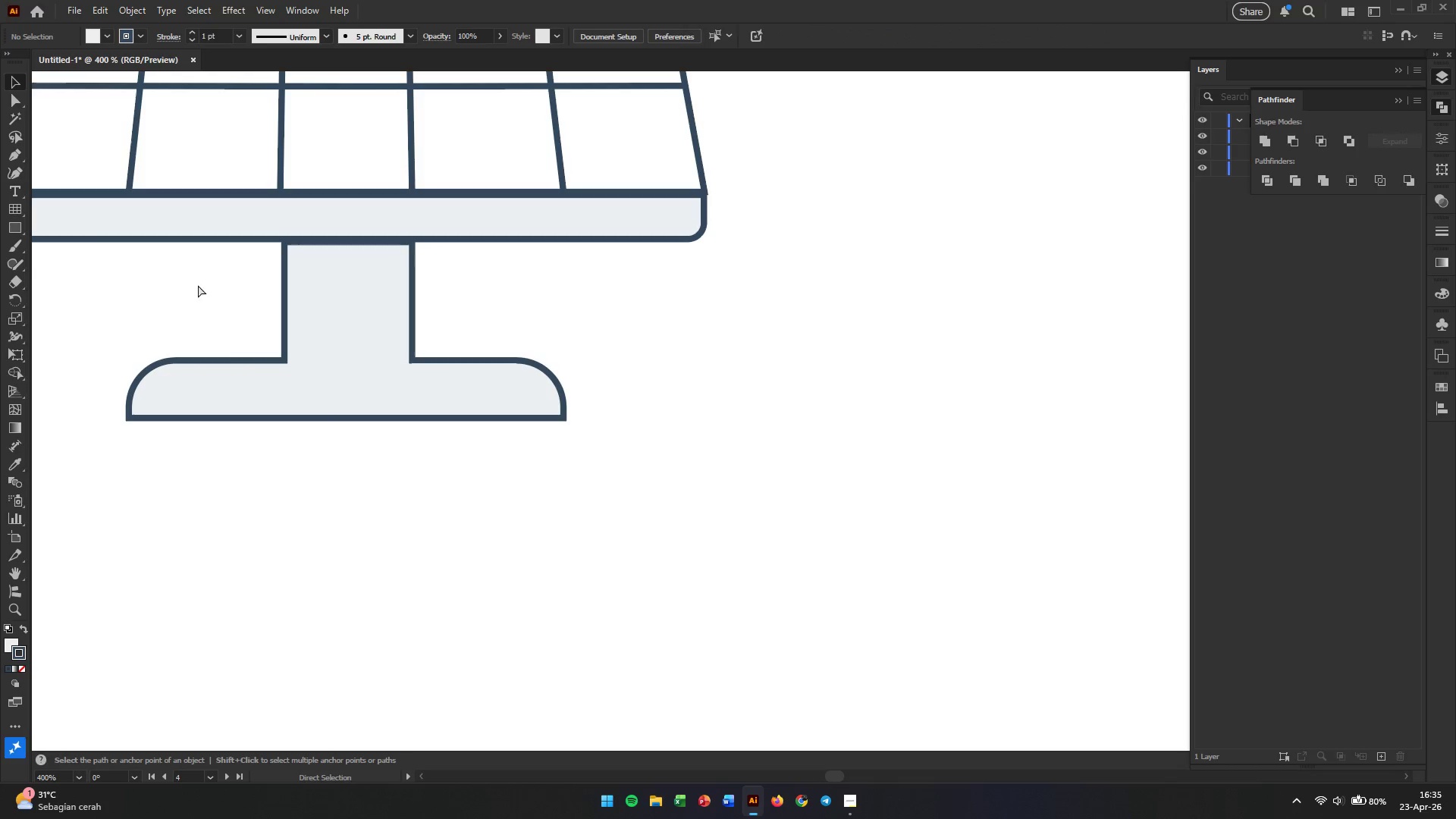 
hold_key(key=ControlLeft, duration=1.41)
 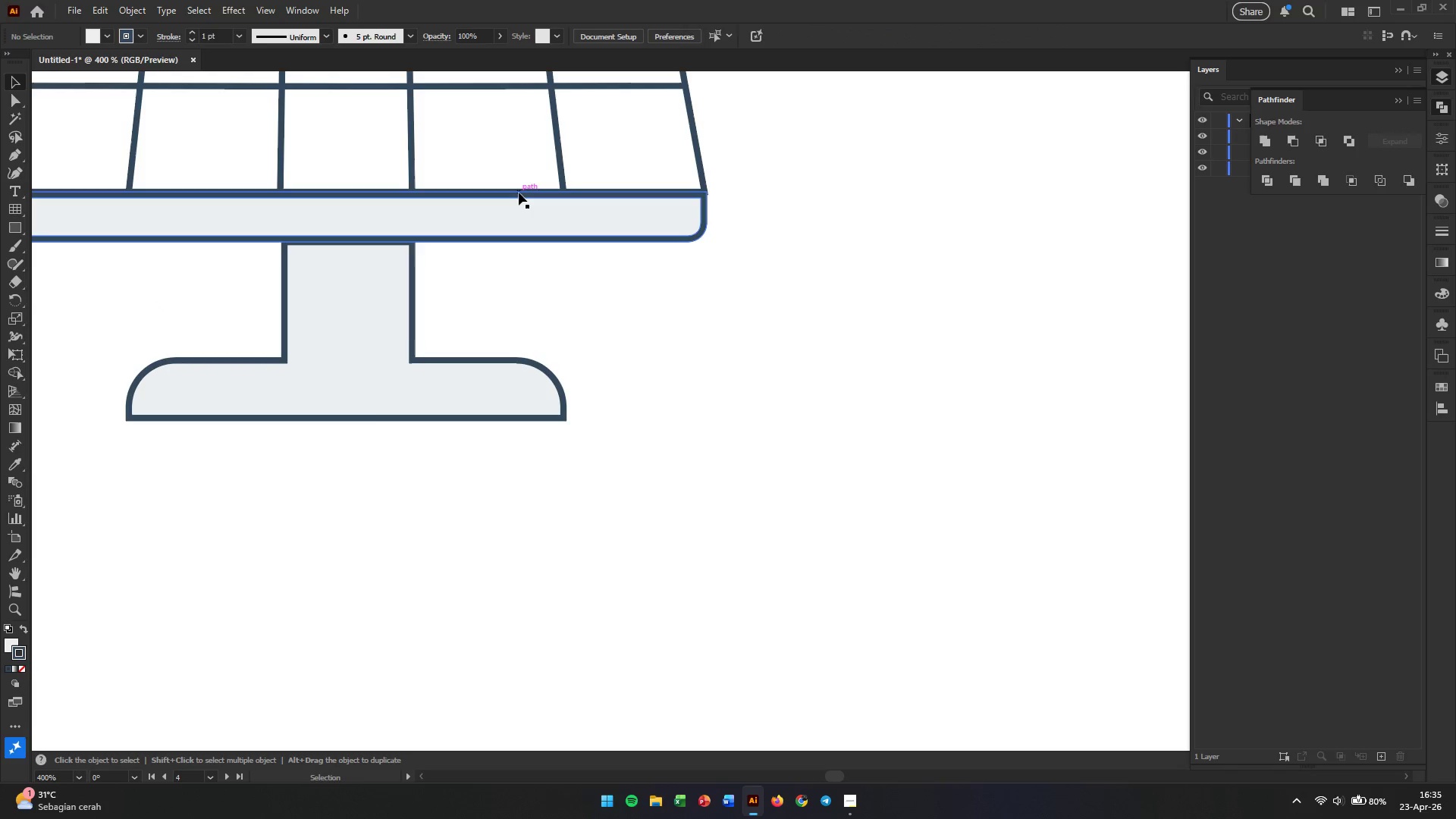 
scroll: coordinate [153, 301], scroll_direction: down, amount: 2.0
 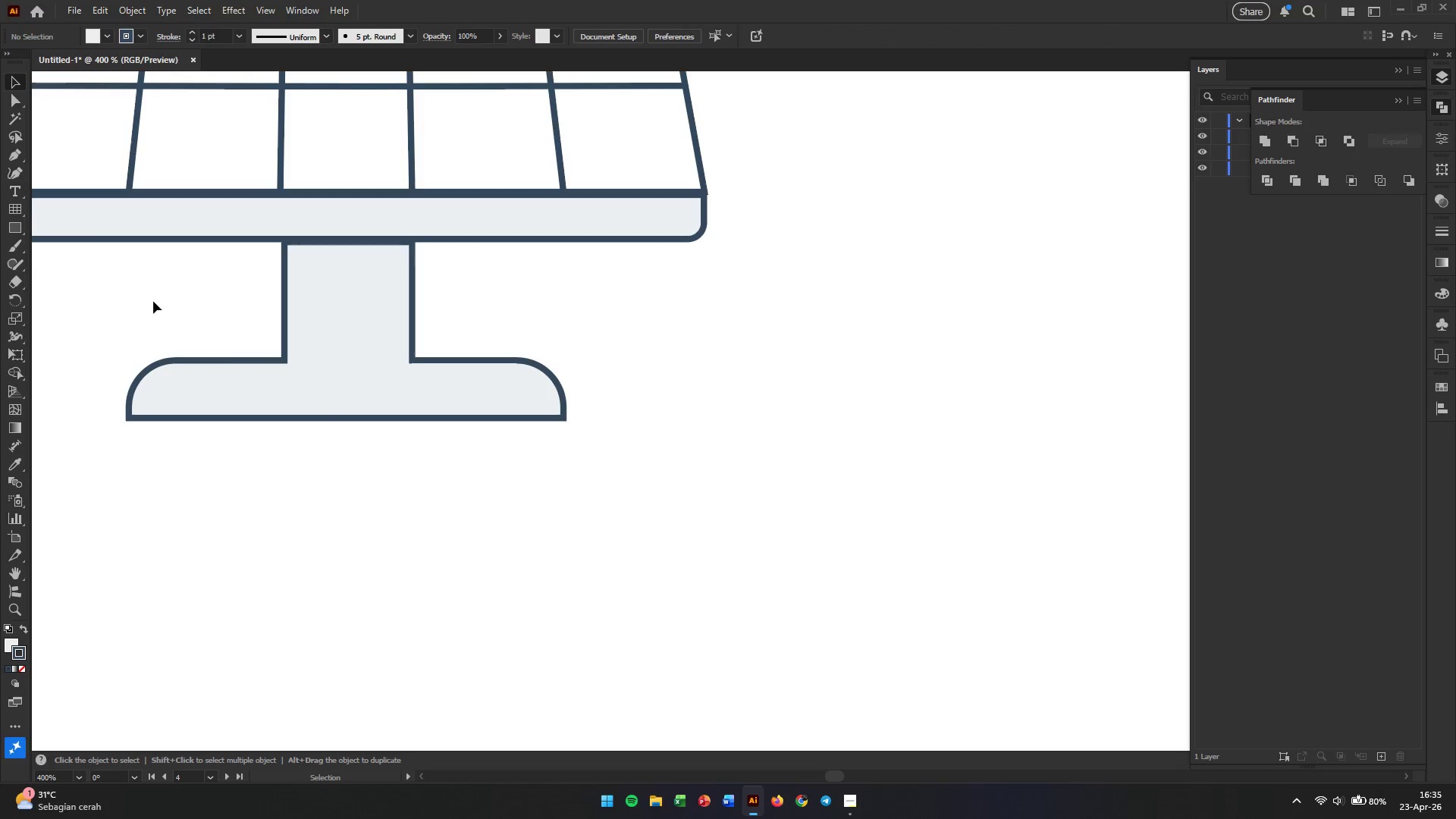 
left_click([519, 193])
 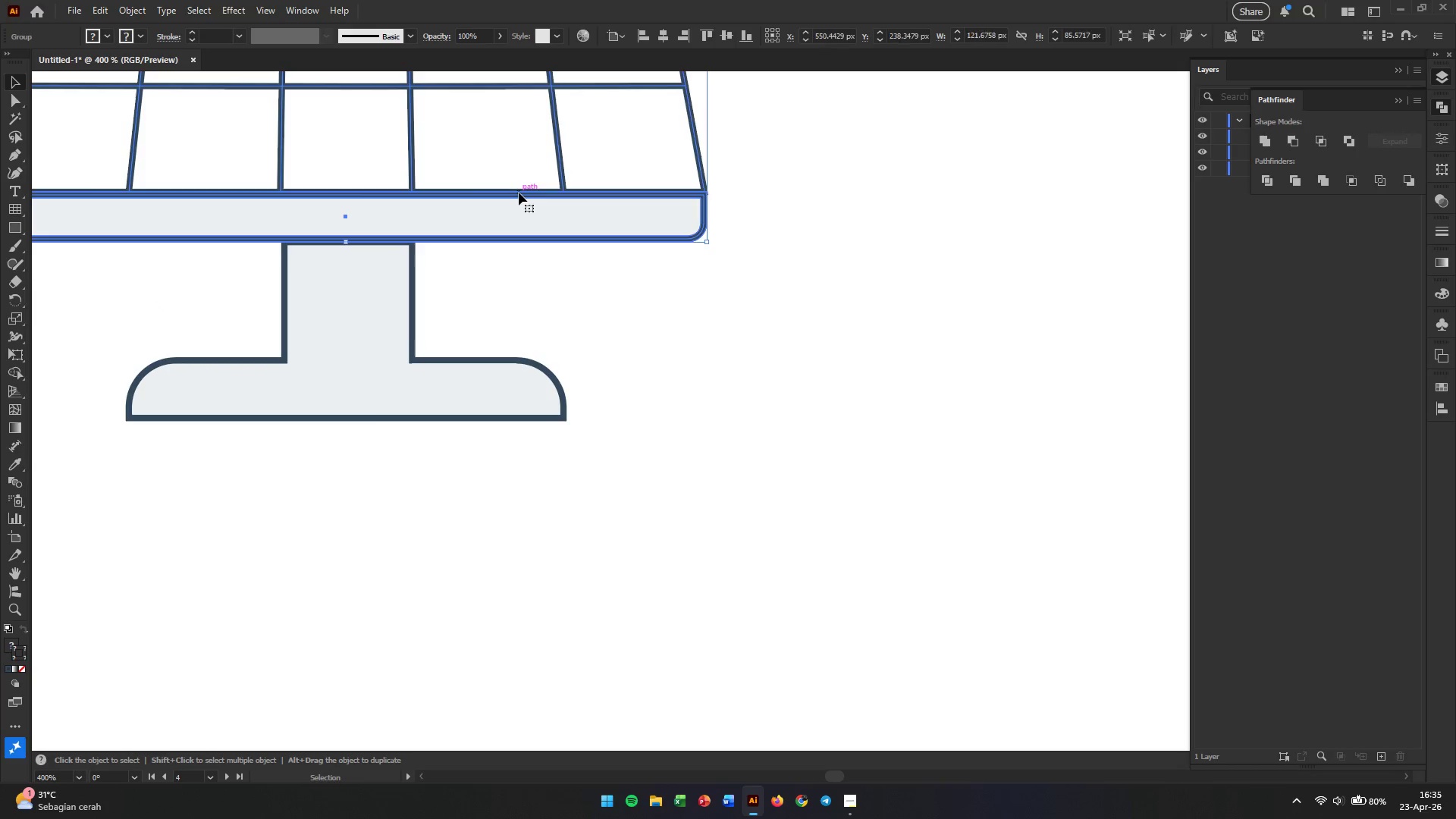 
hold_key(key=ControlLeft, duration=1.28)
 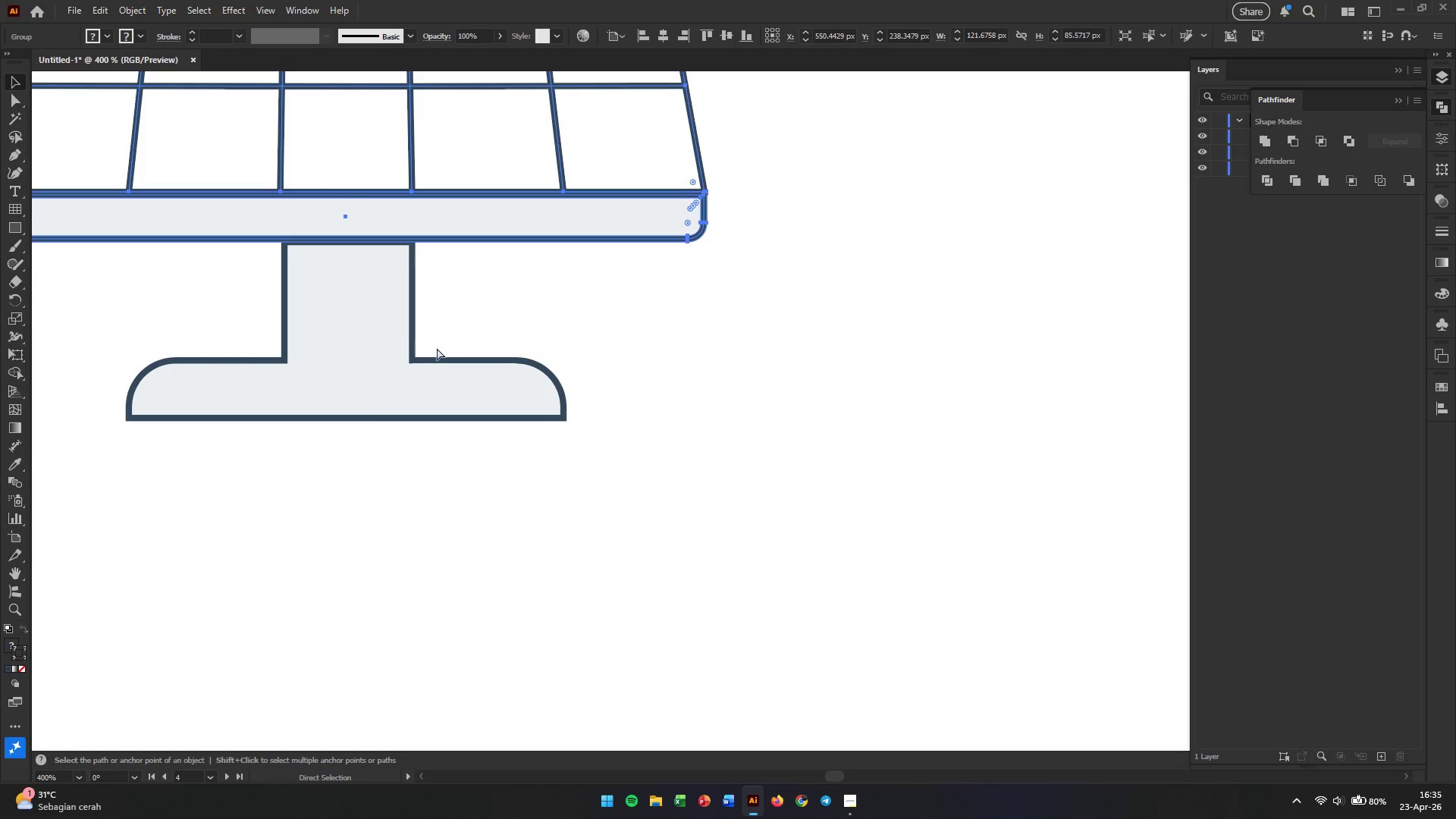 
hold_key(key=ShiftLeft, duration=0.83)
 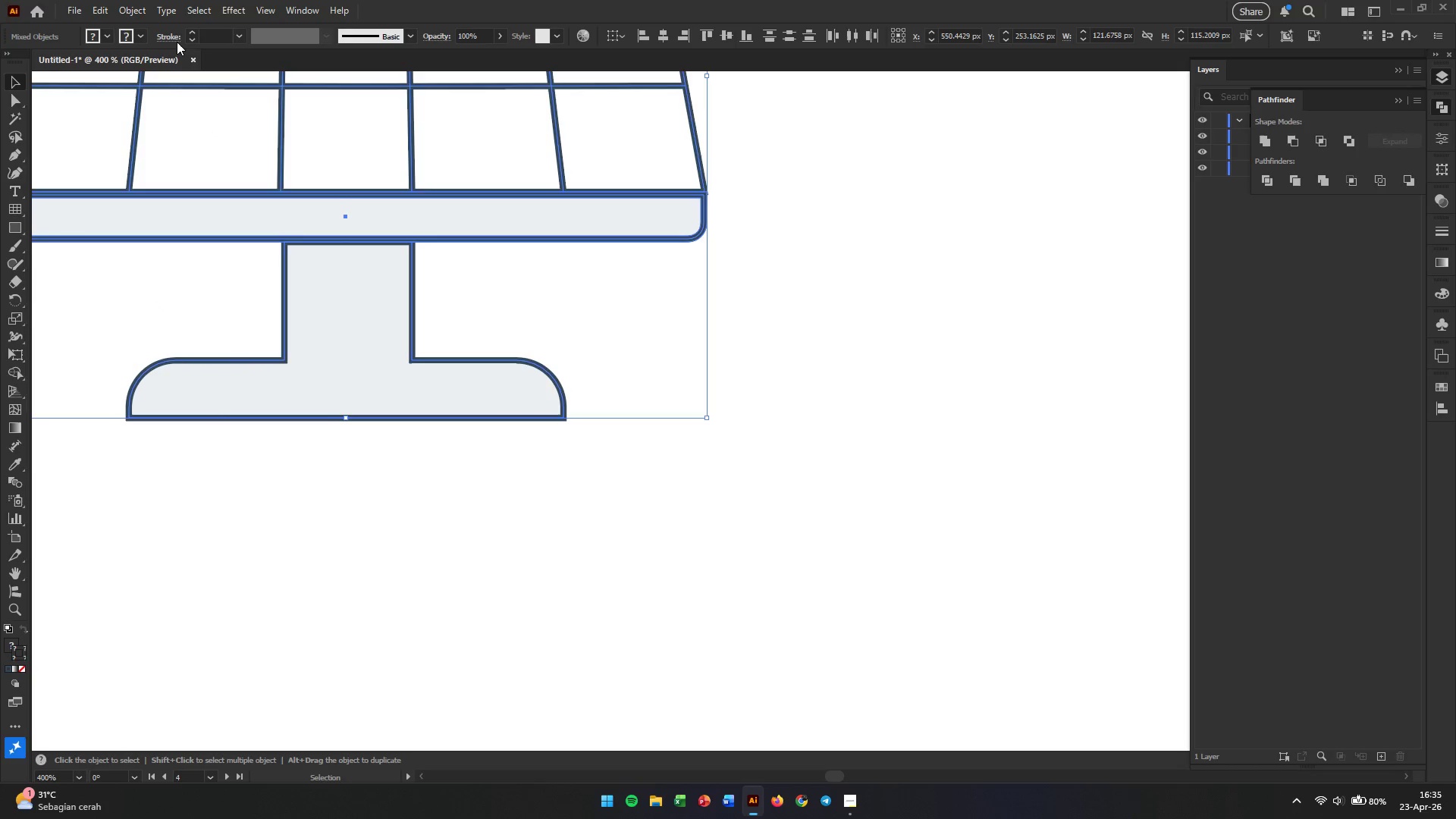 
double_click([174, 37])
 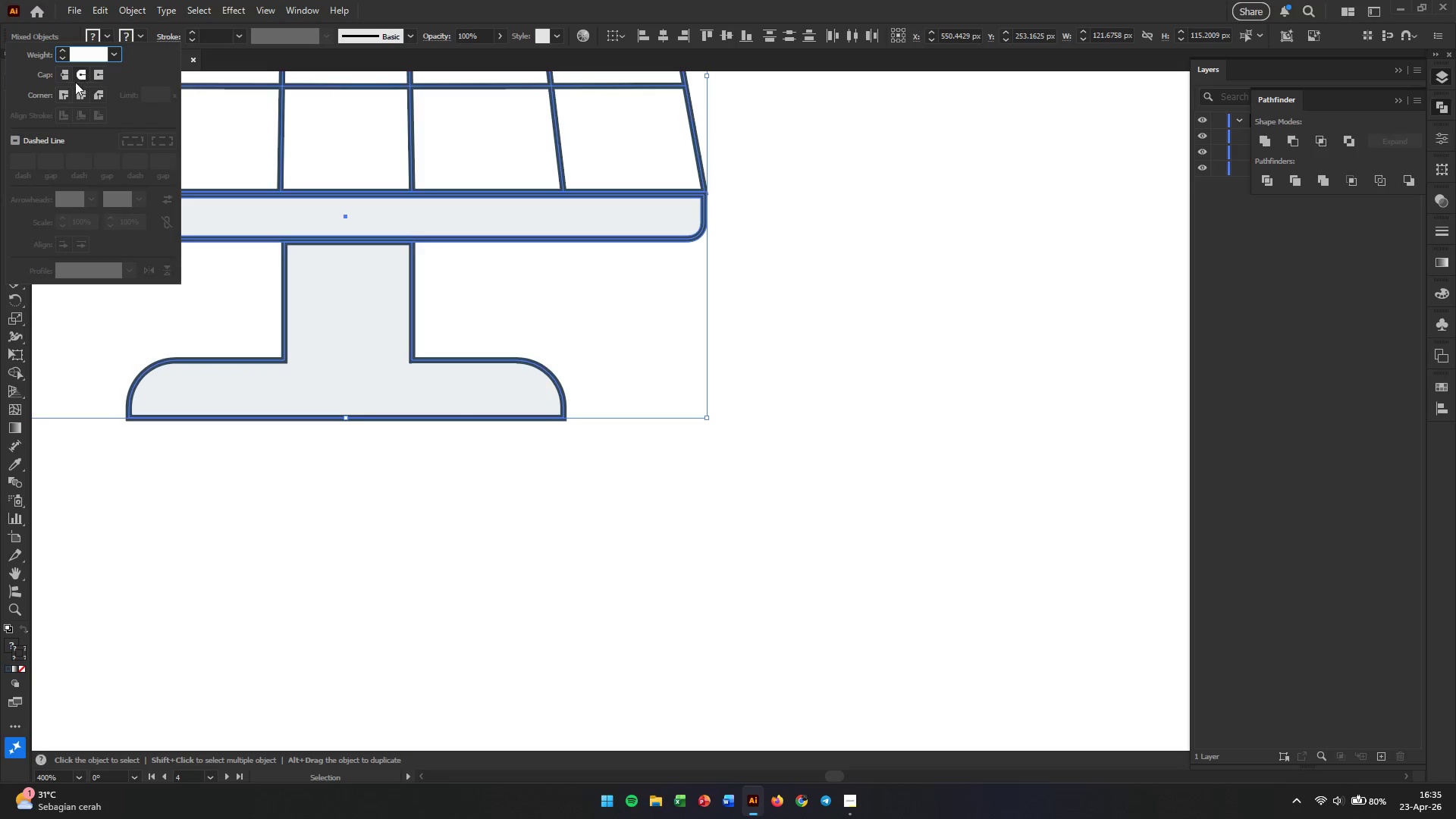 
left_click([80, 77])
 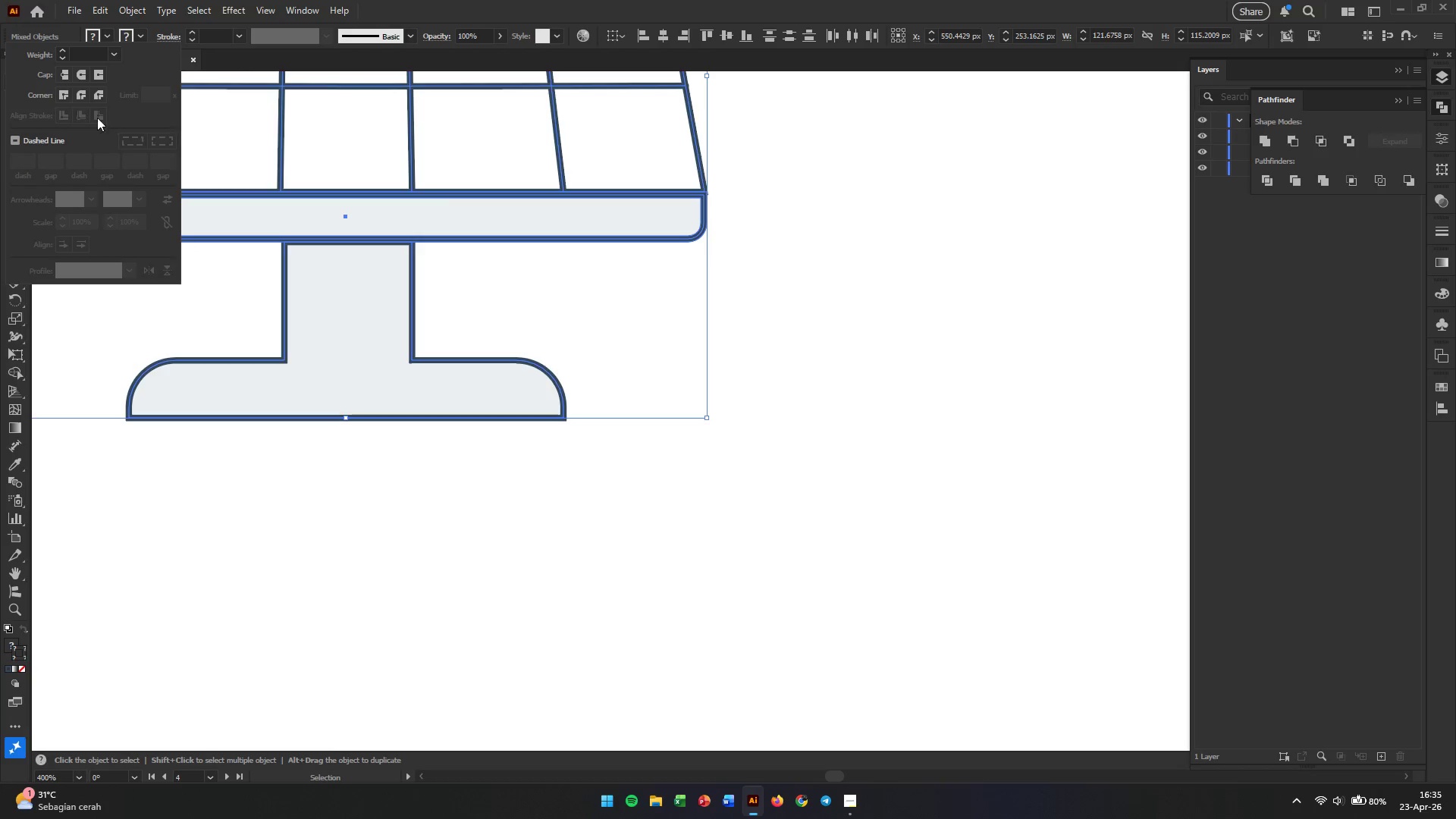 
left_click([682, 333])
 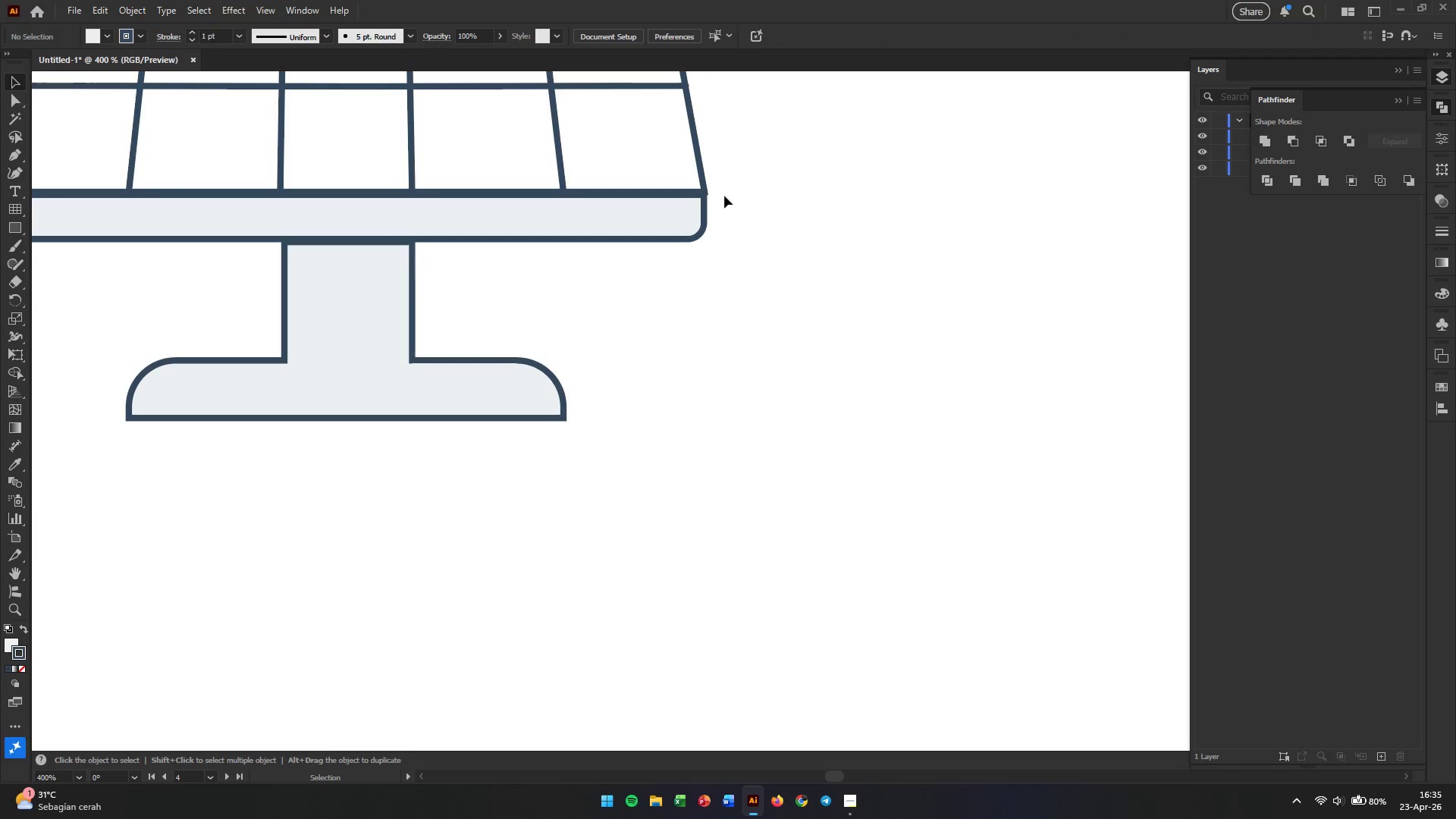 
left_click([704, 193])
 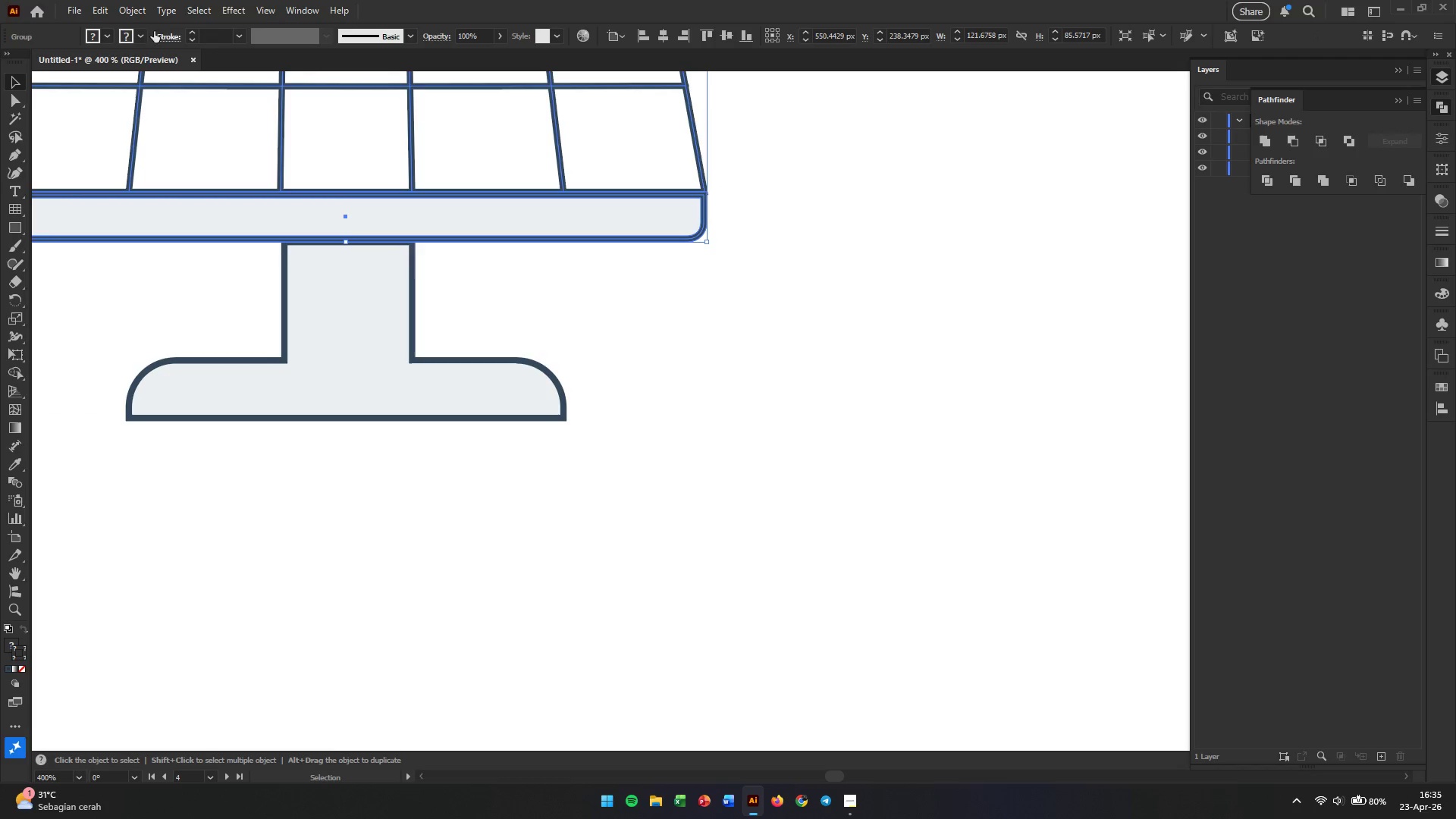 
left_click([172, 37])
 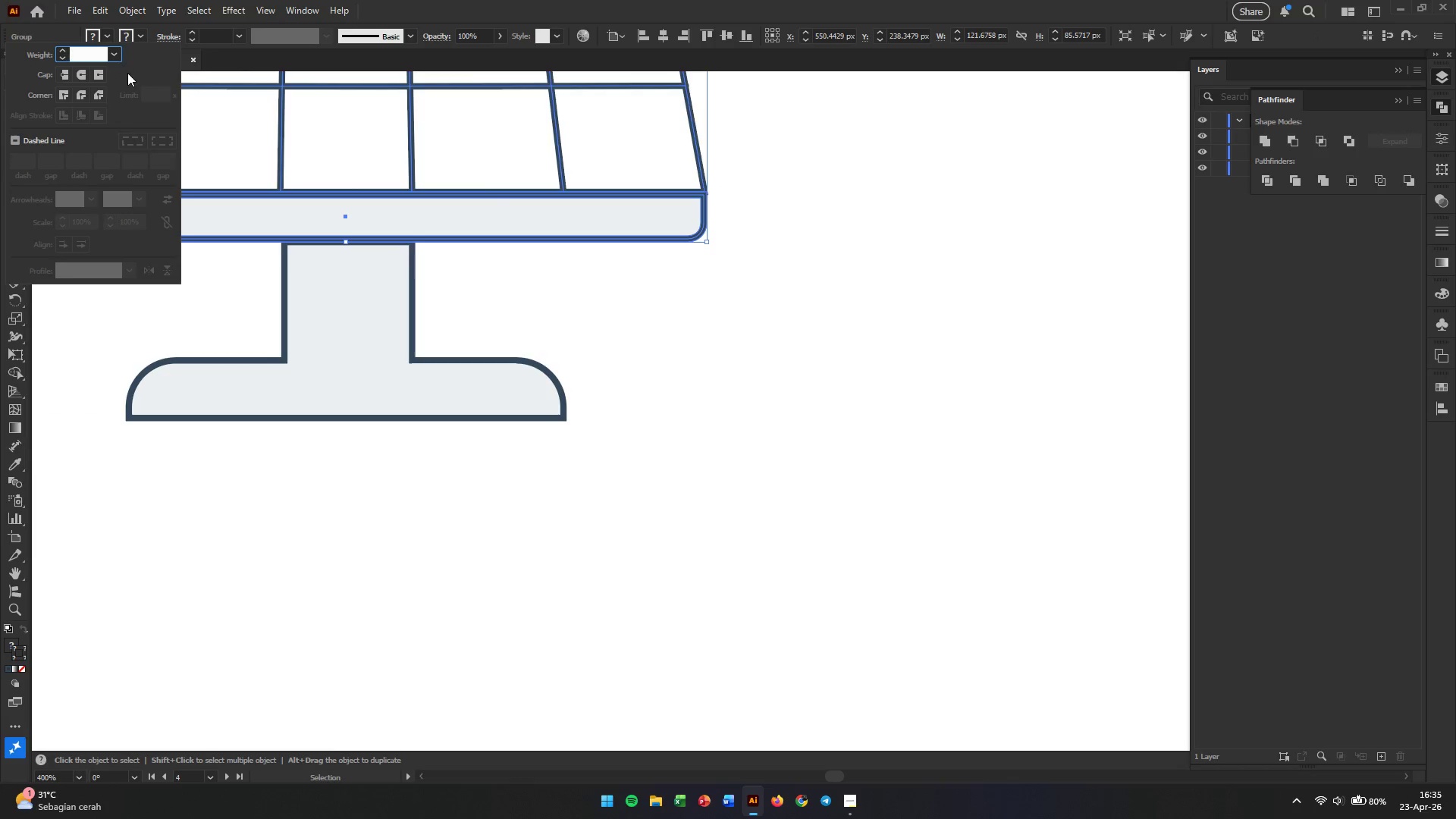 
left_click([548, 270])
 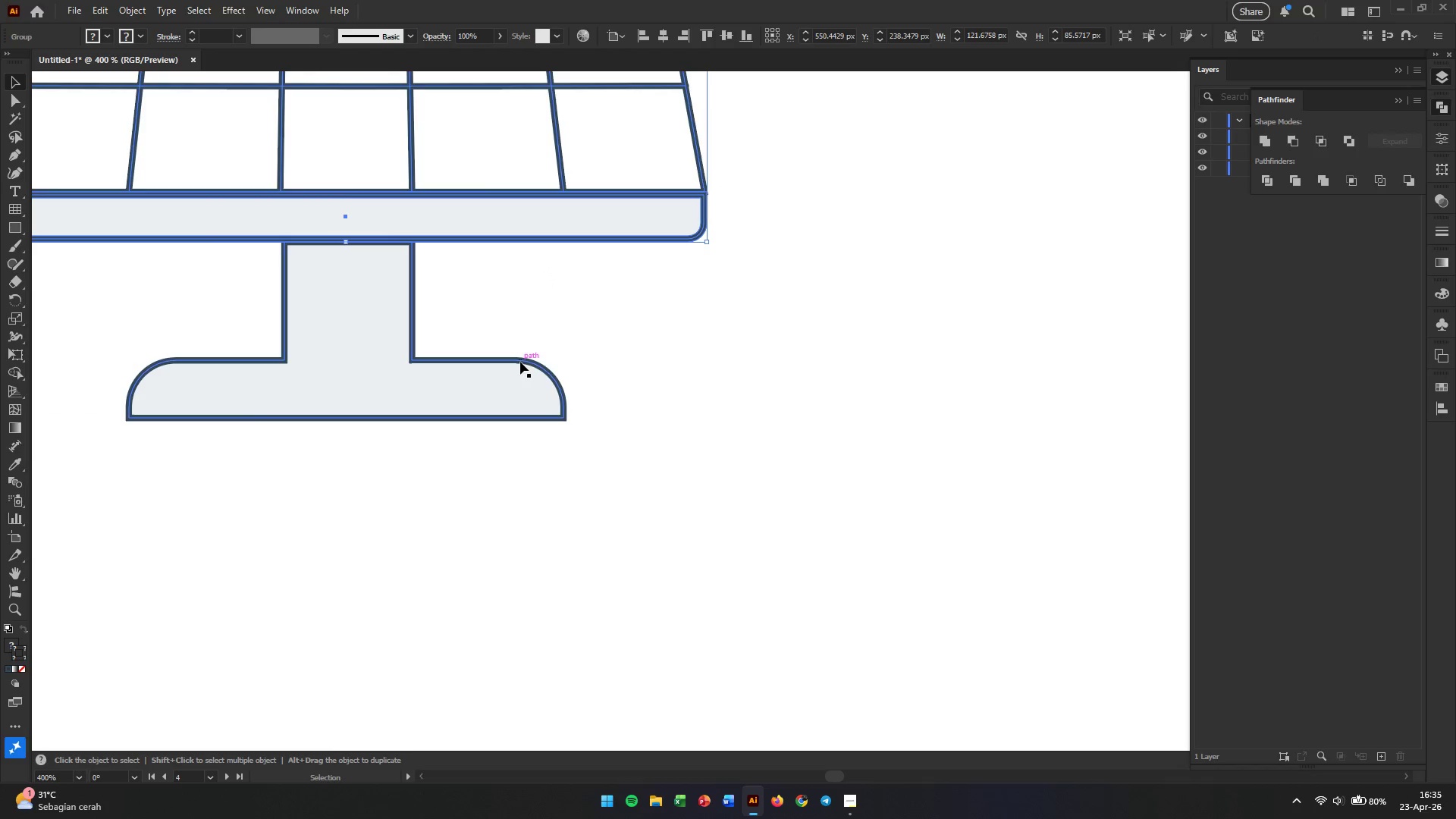 
left_click([520, 362])
 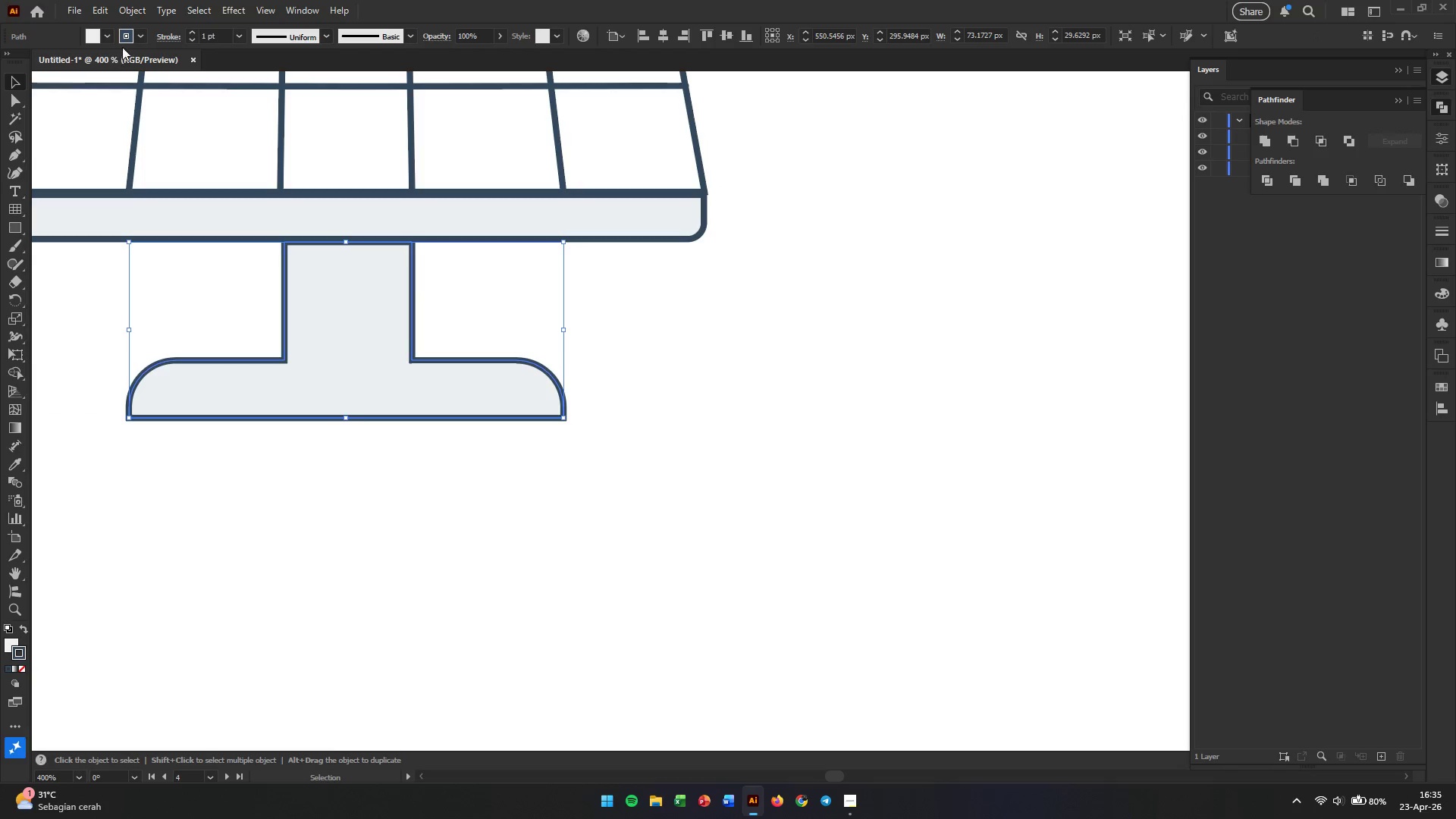 
left_click([165, 35])
 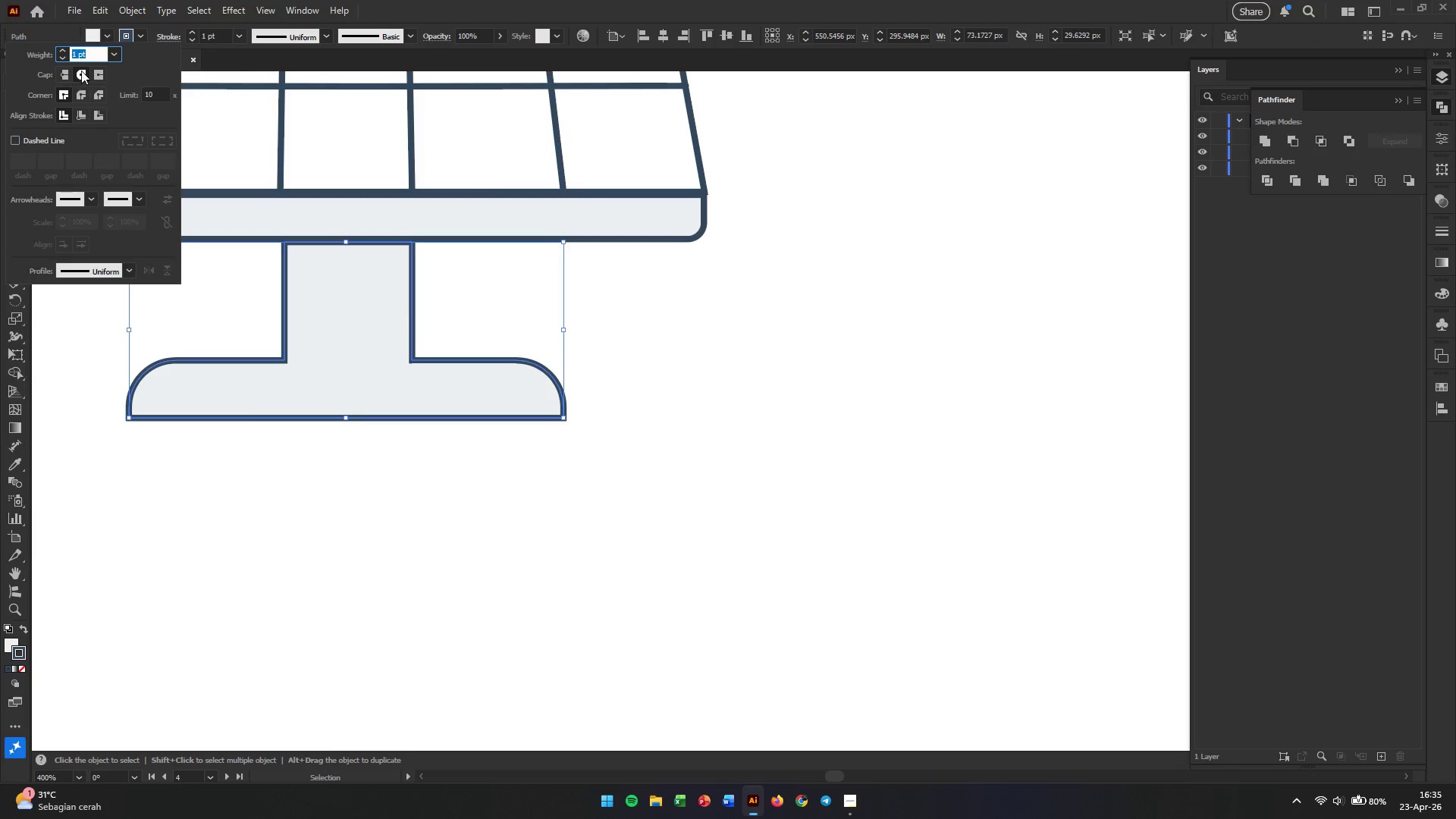 
left_click([81, 70])
 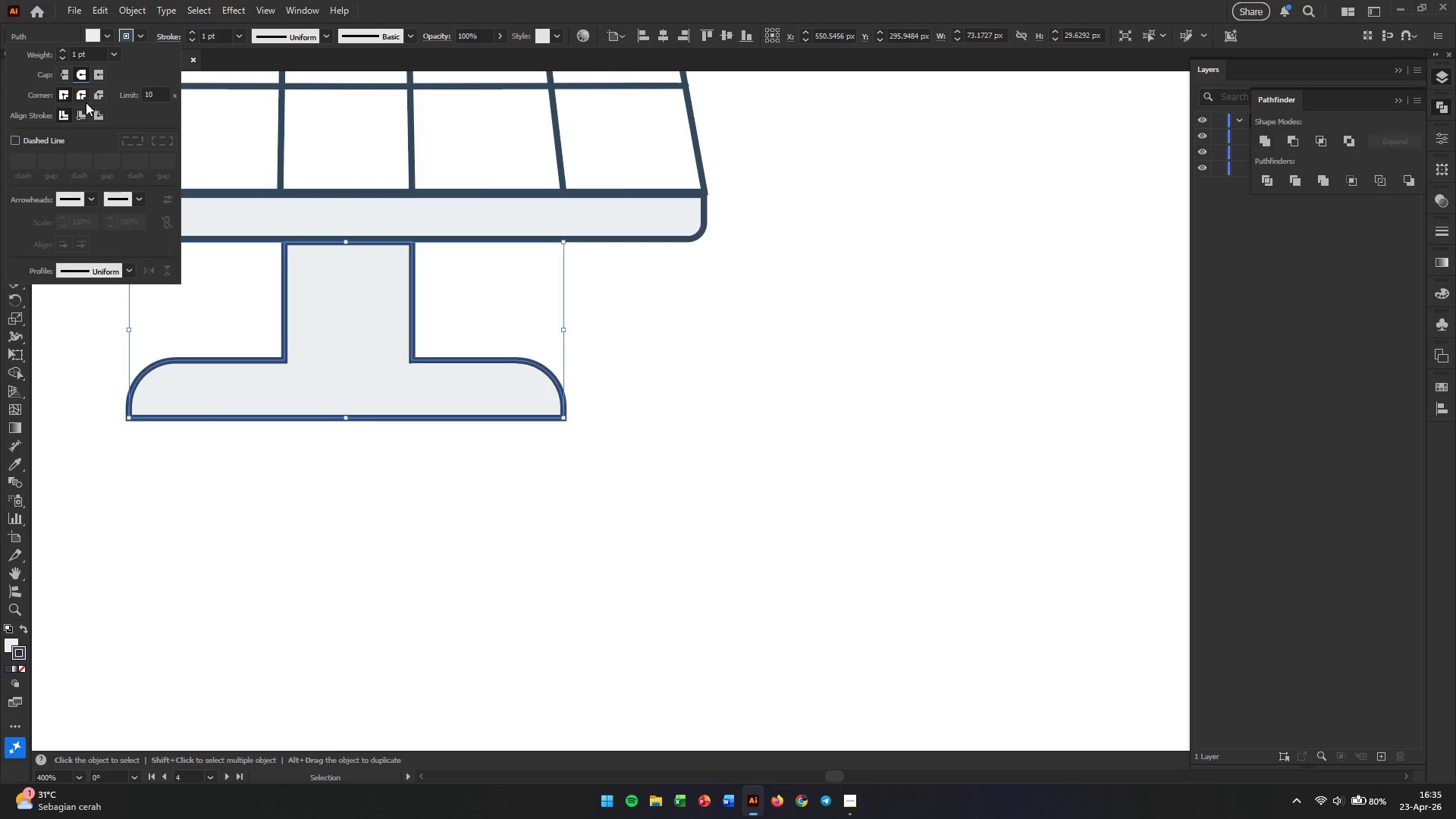 
left_click([83, 94])
 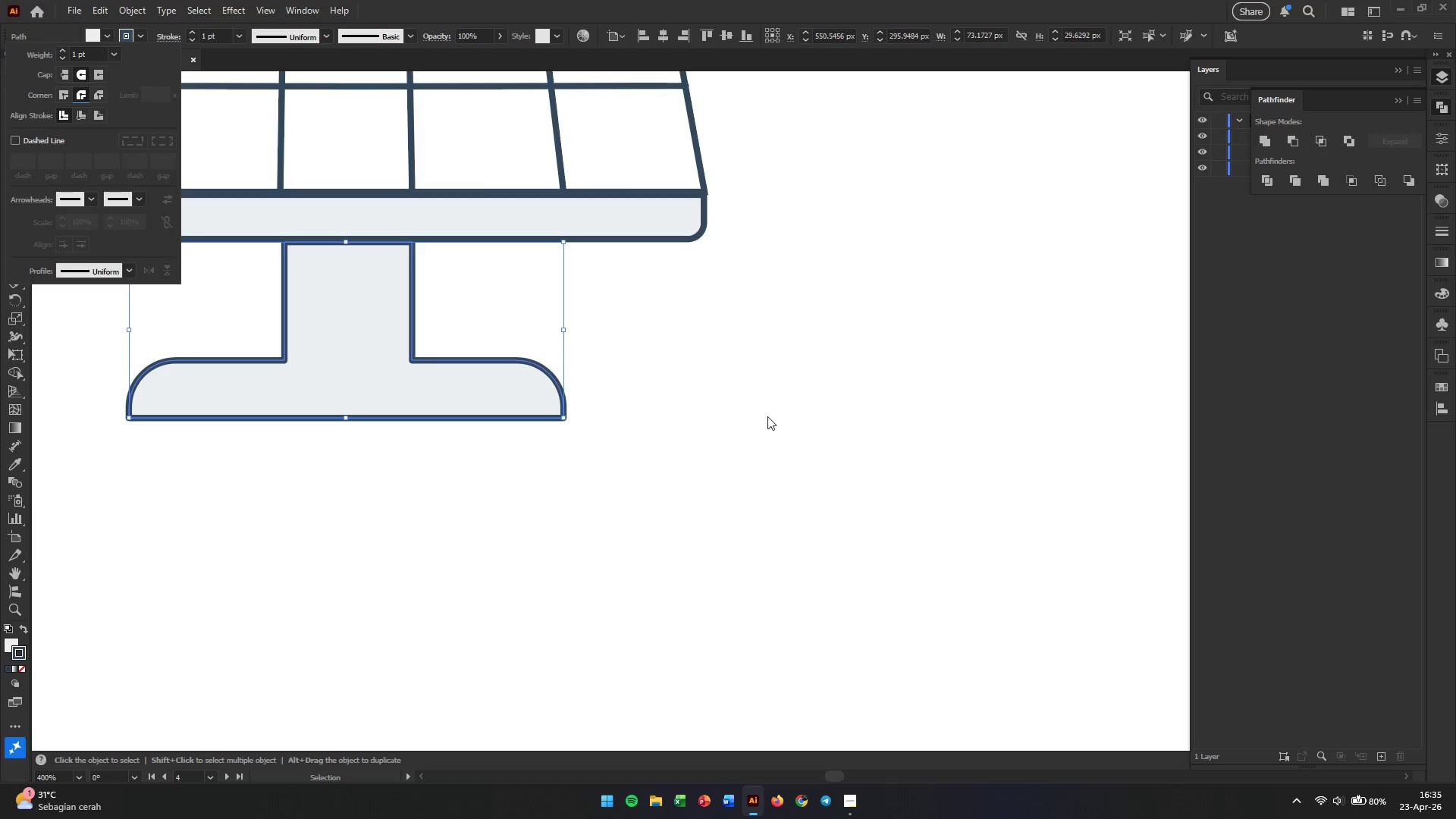 
double_click([767, 416])
 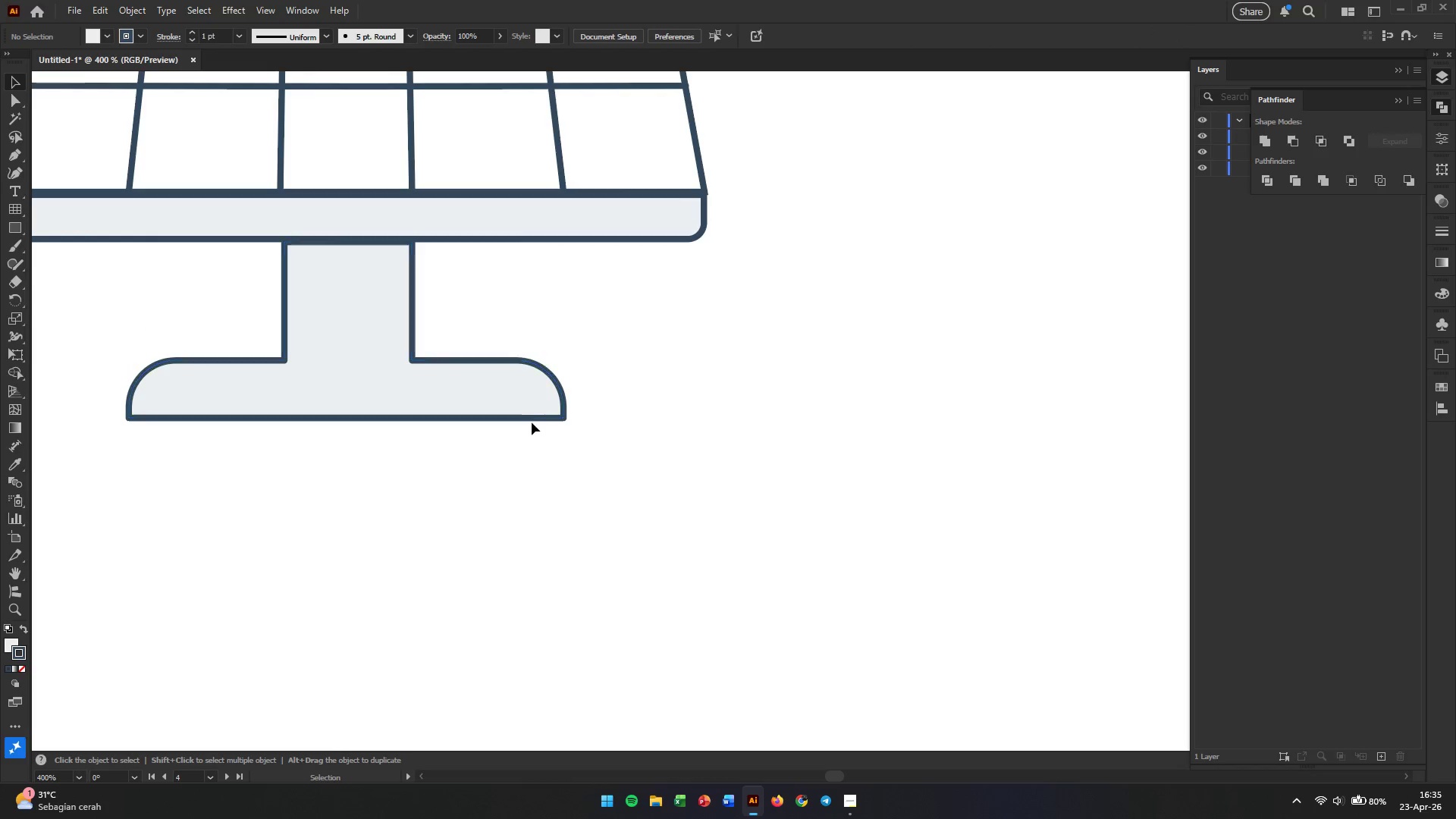 
hold_key(key=AltLeft, duration=1.17)
scroll: coordinate [443, 406], scroll_direction: down, amount: 2.0
 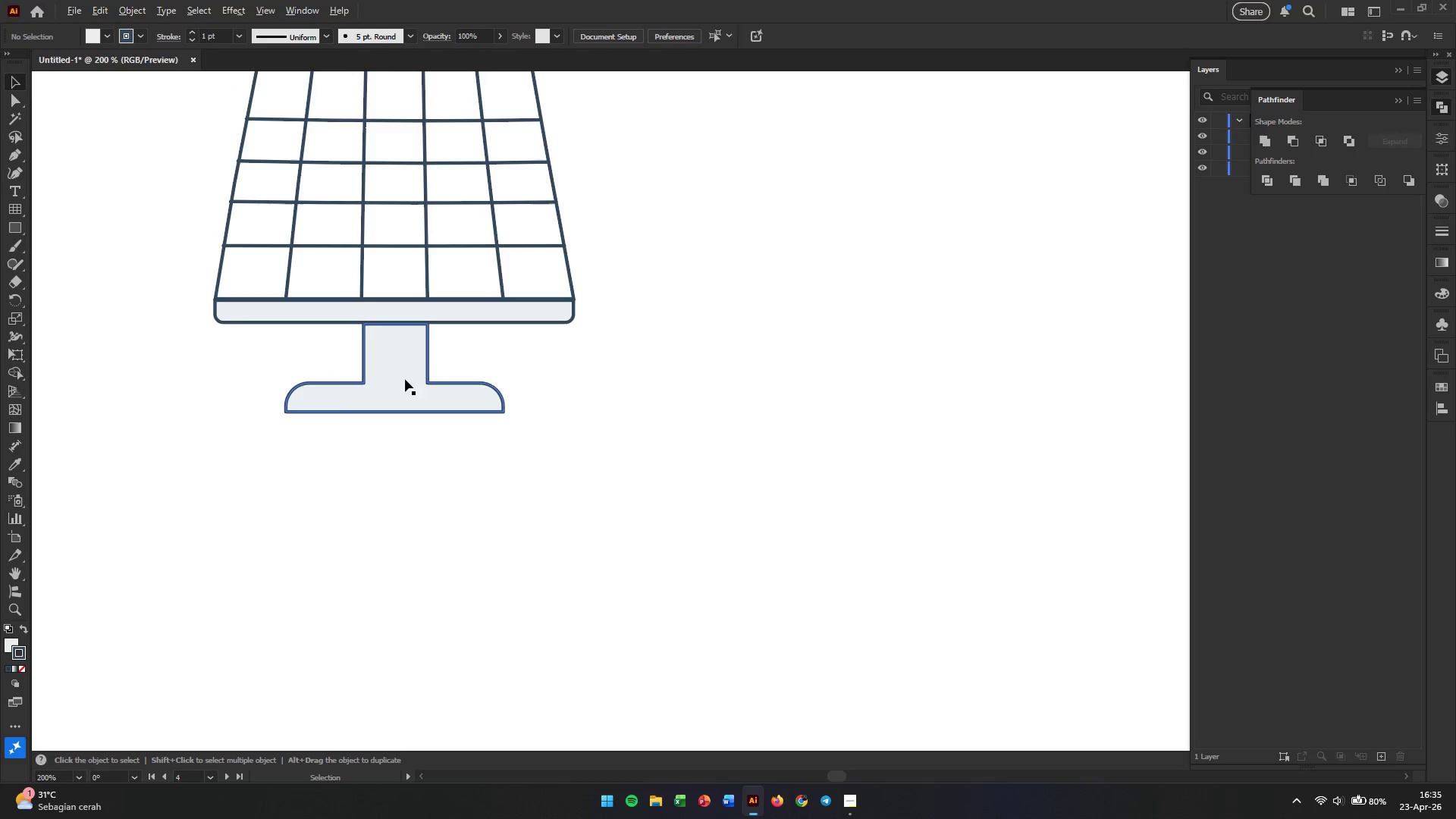 
scroll: coordinate [377, 337], scroll_direction: up, amount: 2.0
 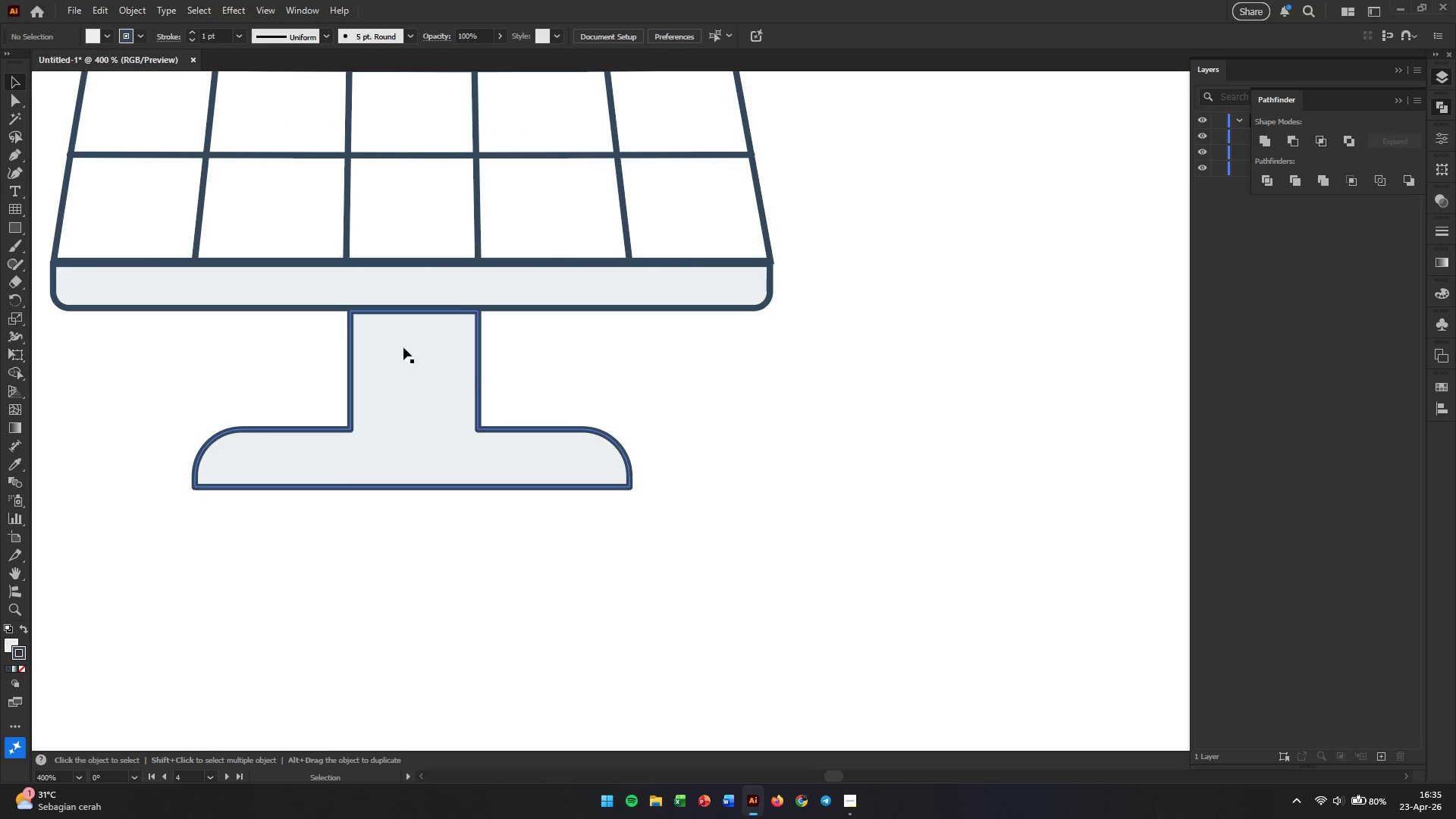 
left_click([568, 402])
 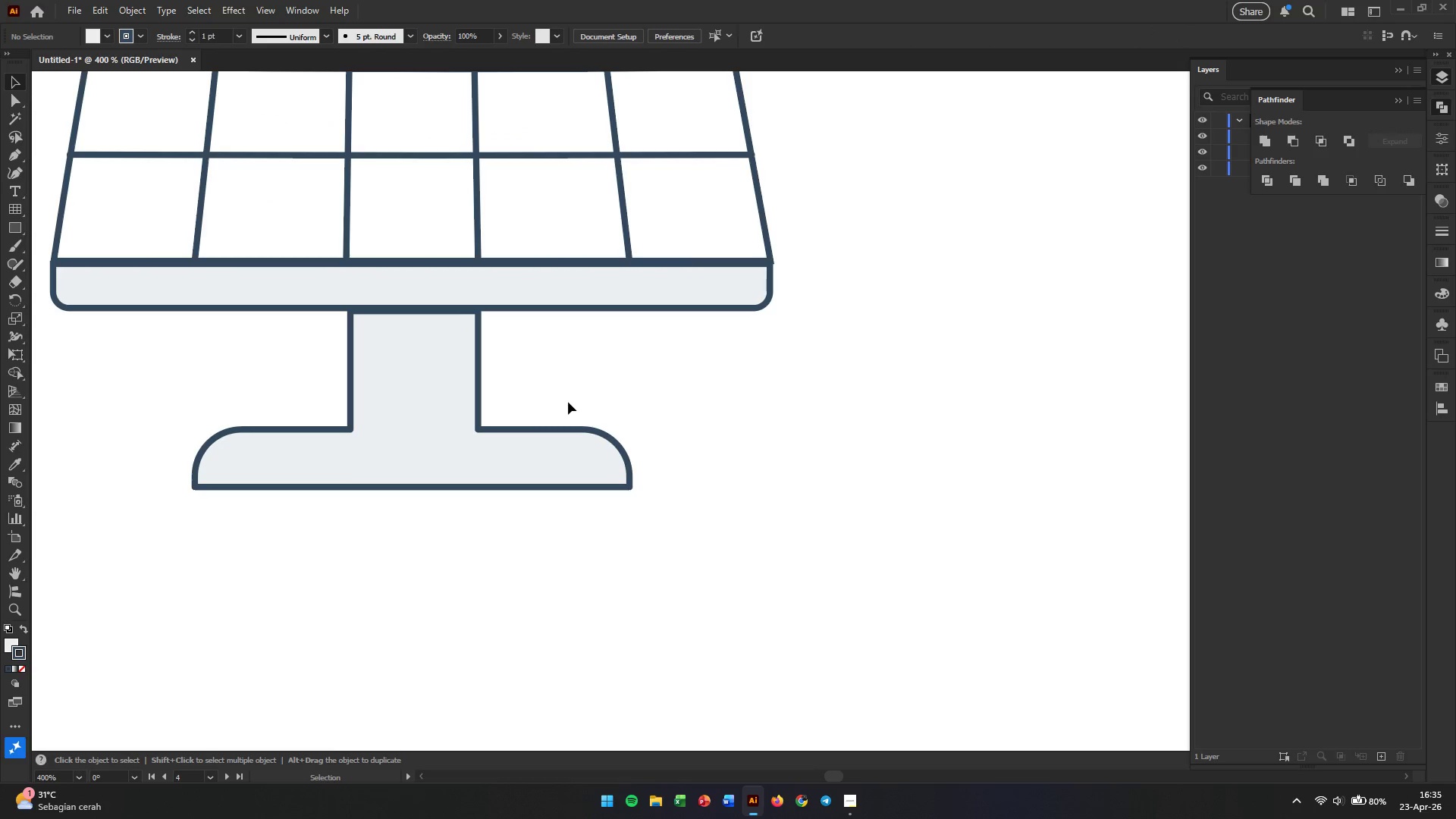 
hold_key(key=AltLeft, duration=0.73)
scroll: coordinate [568, 406], scroll_direction: down, amount: 3.0
 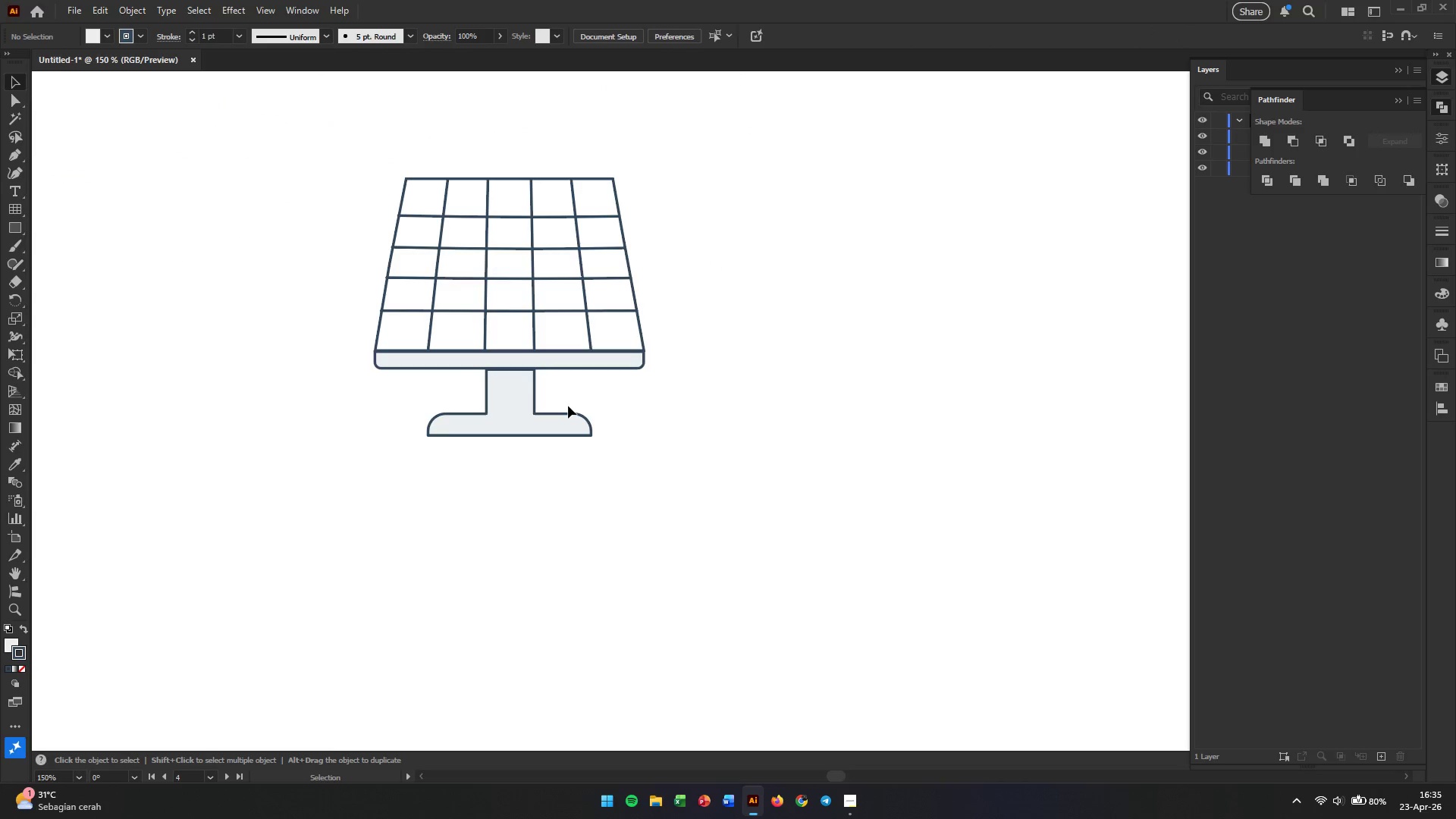 
key(Alt+AltLeft)
 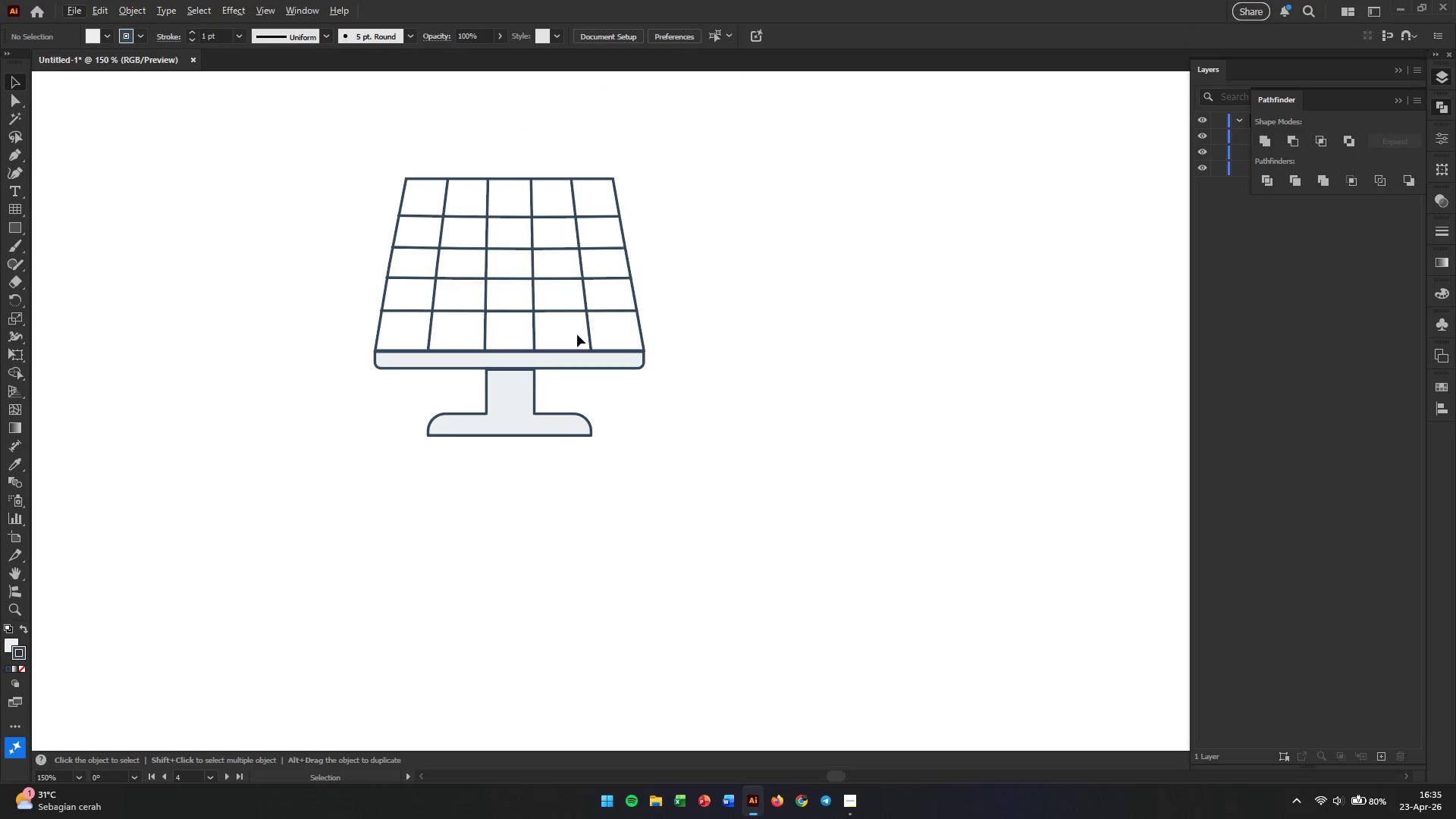 
scroll: coordinate [577, 334], scroll_direction: up, amount: 2.0
 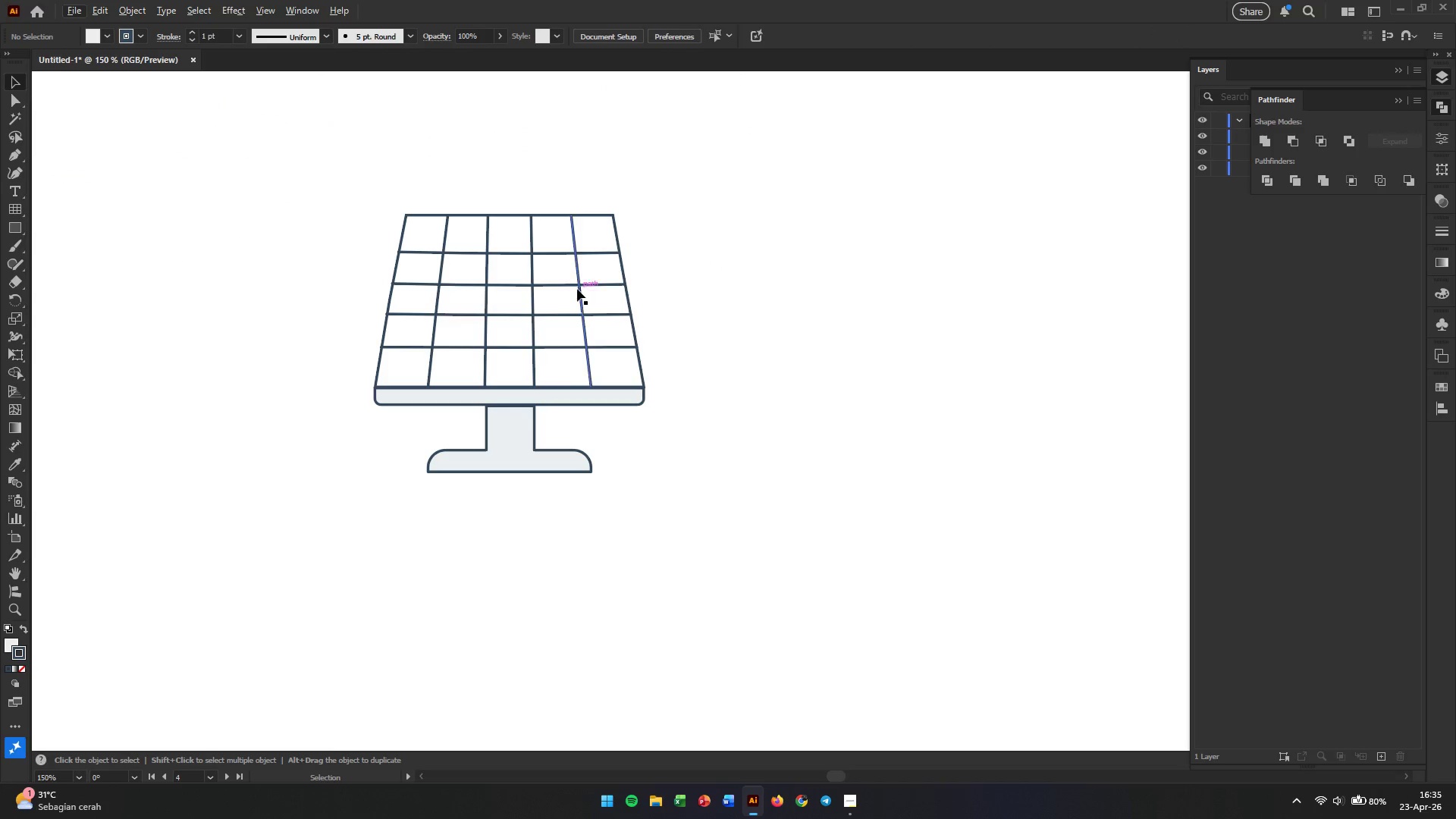 
left_click([576, 287])
 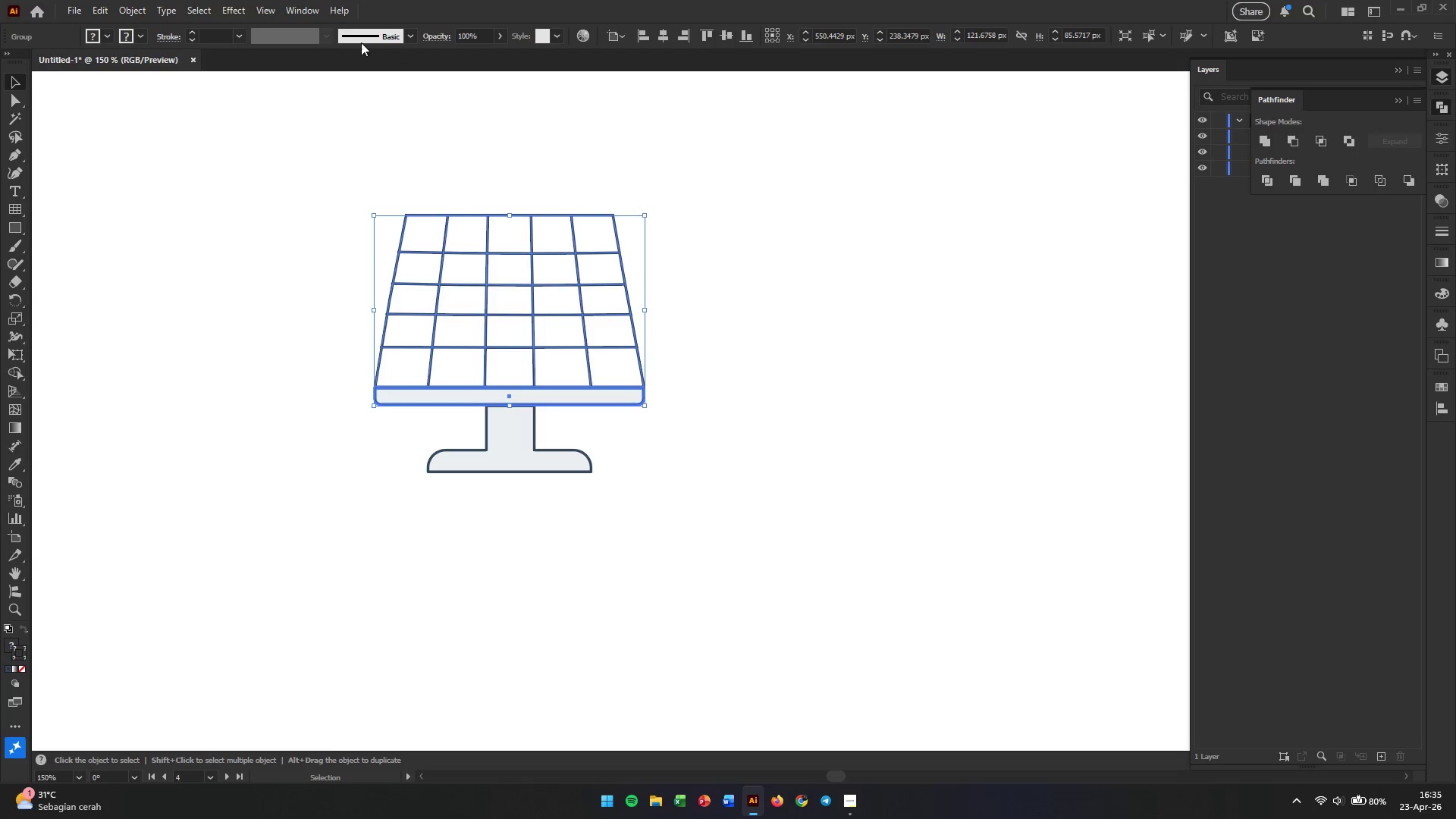 
left_click([231, 39])
 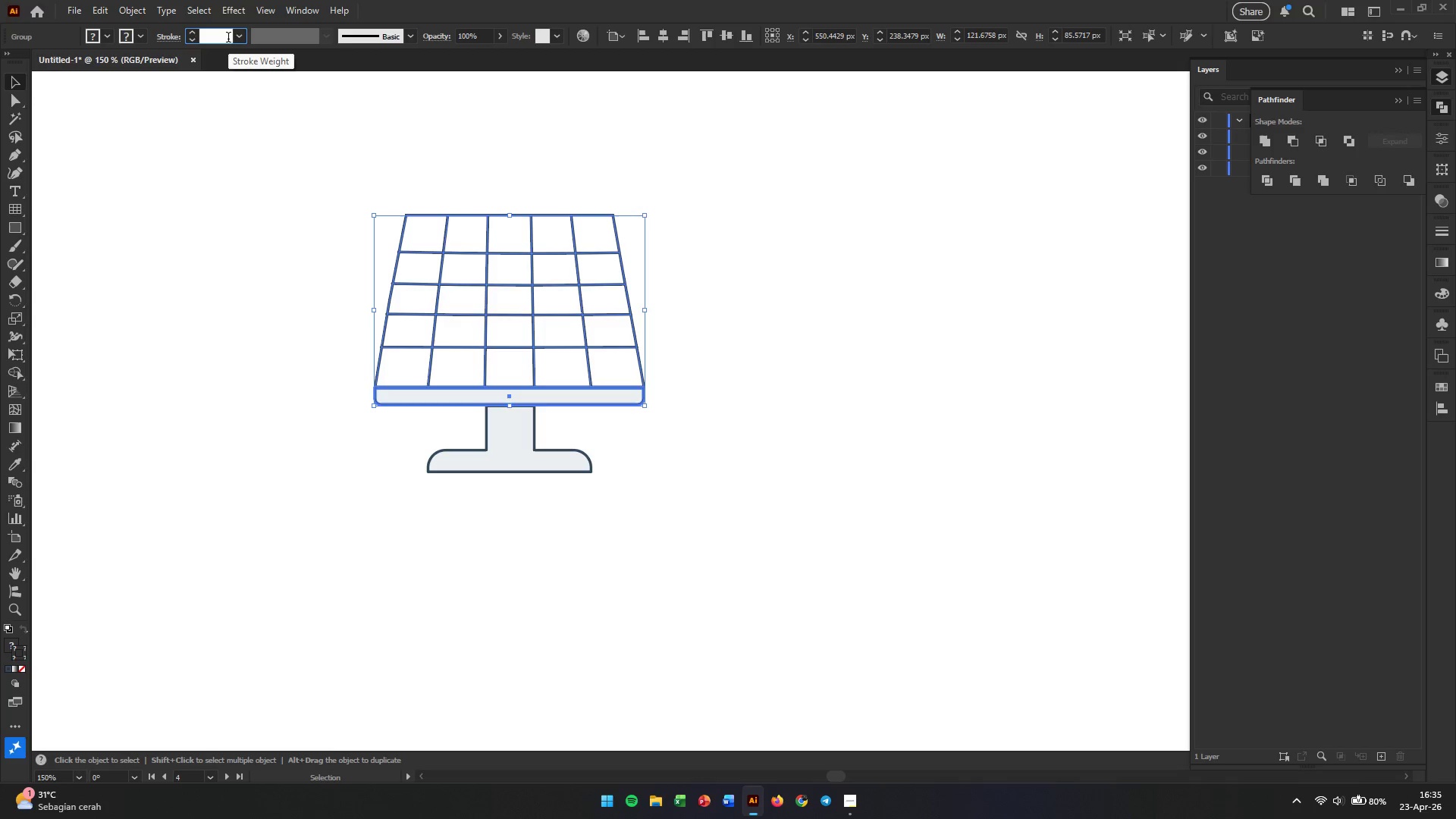 
key(Numpad2)
 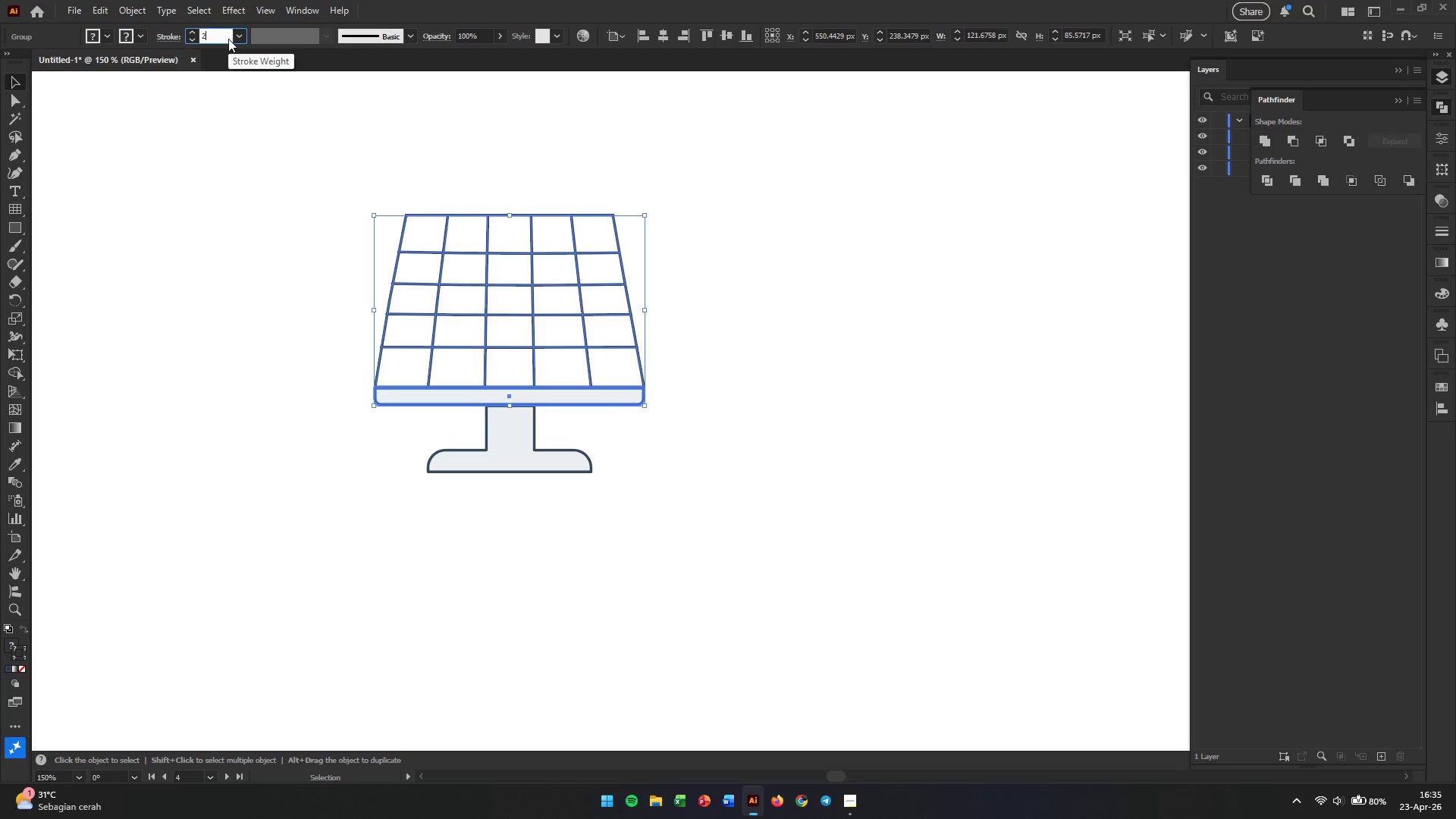 
key(Enter)
 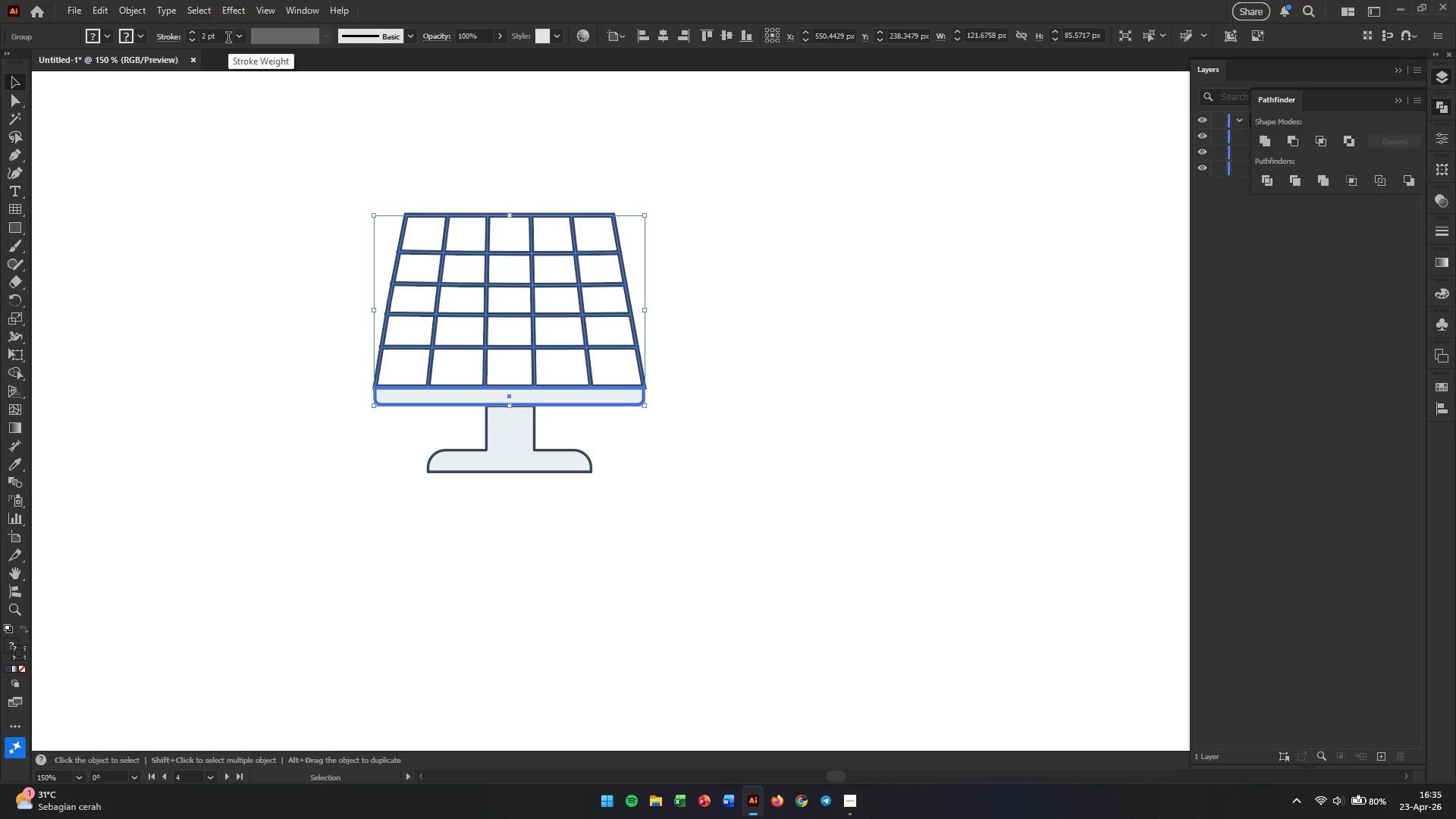 
left_click([224, 114])
 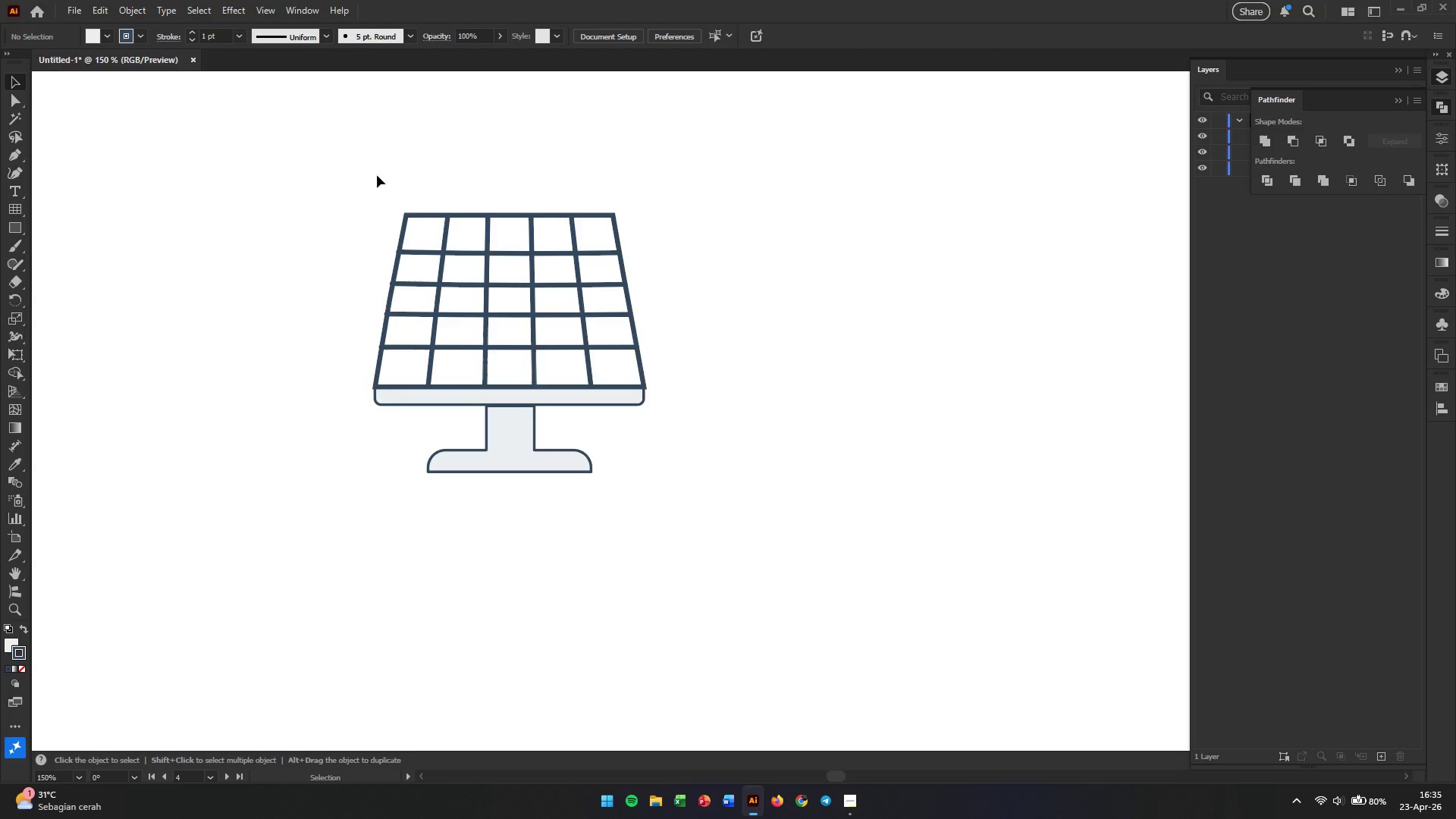 
left_click([413, 254])
 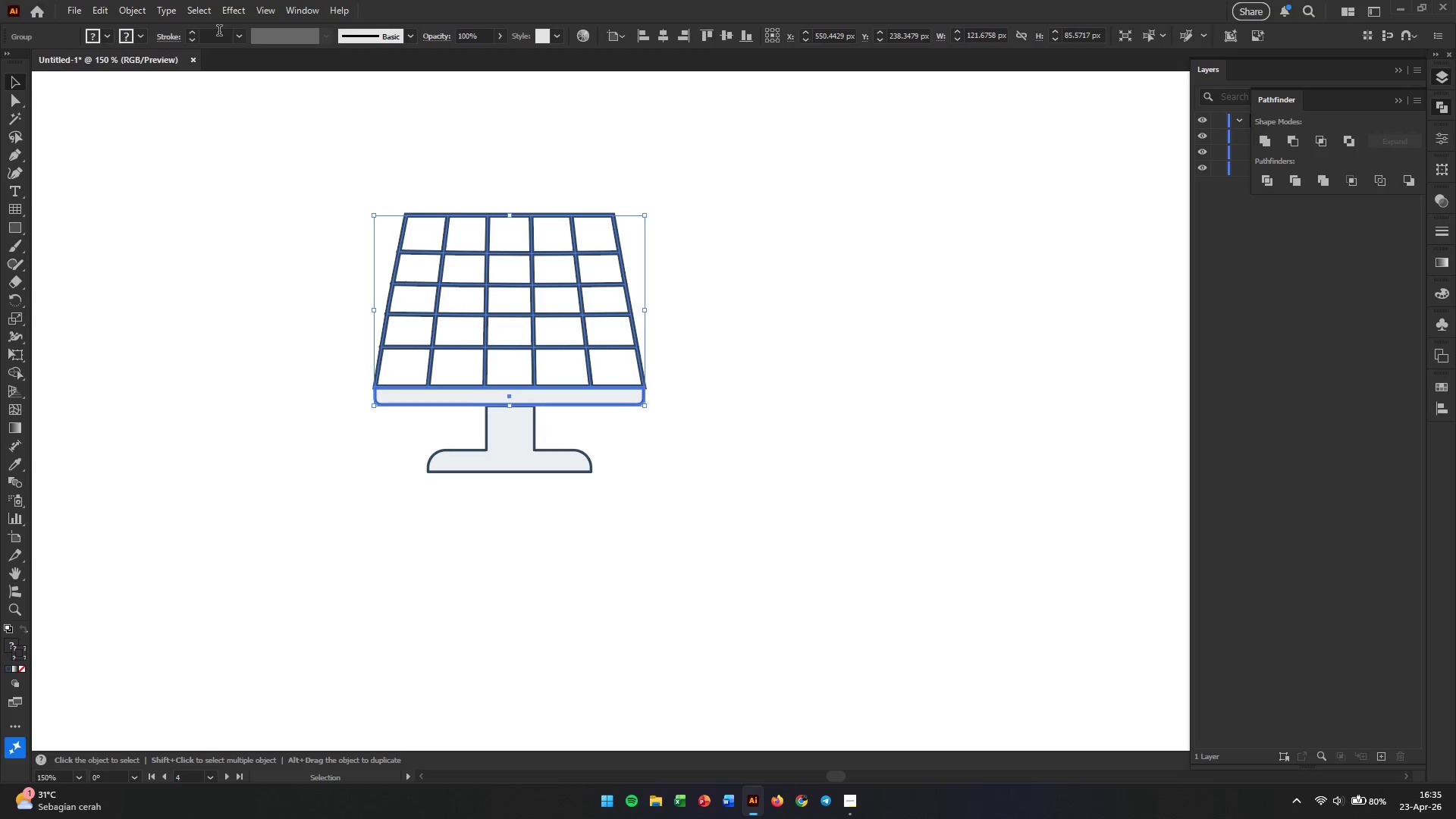 
left_click([216, 40])
 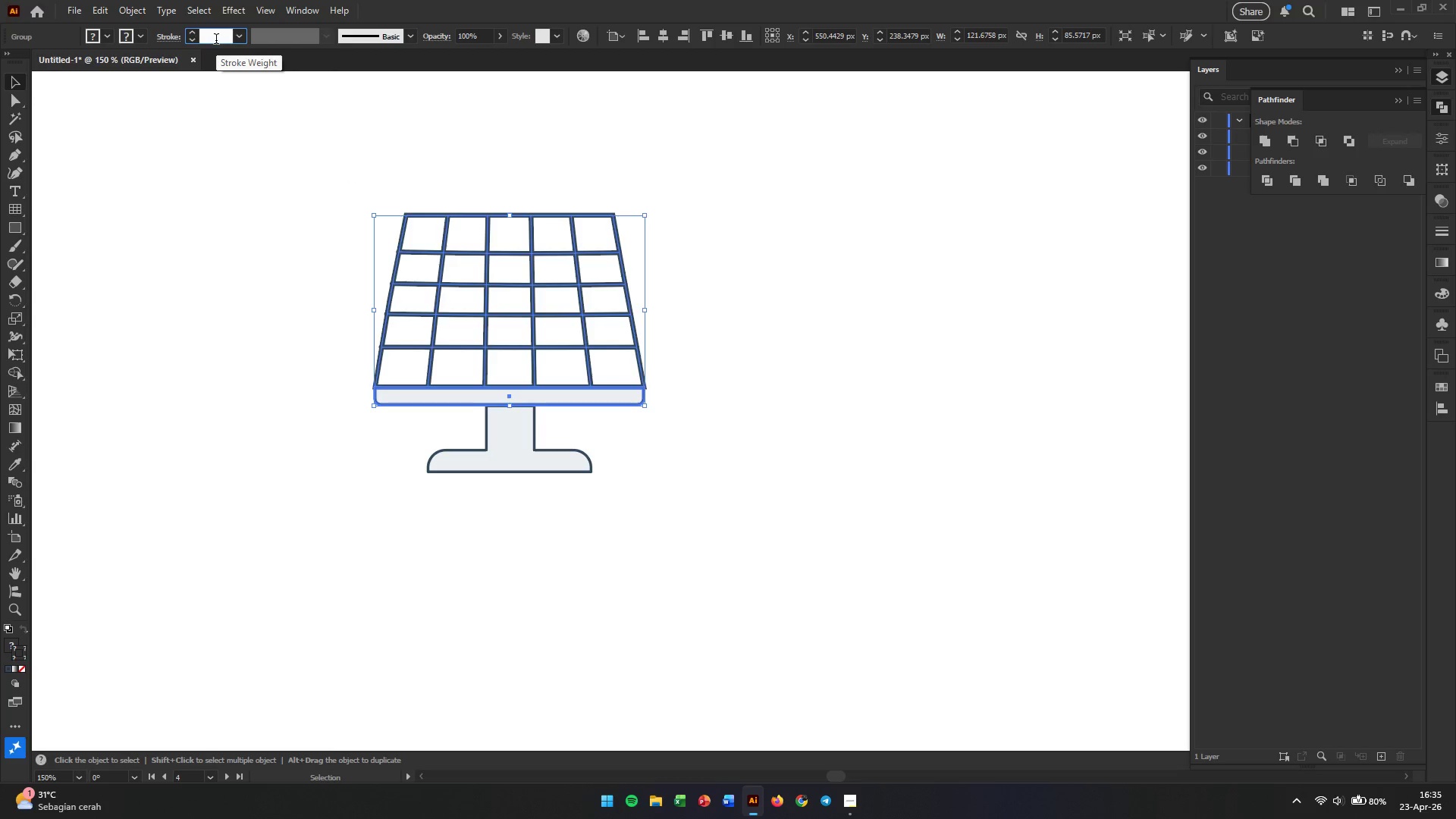 
key(Numpad1)
 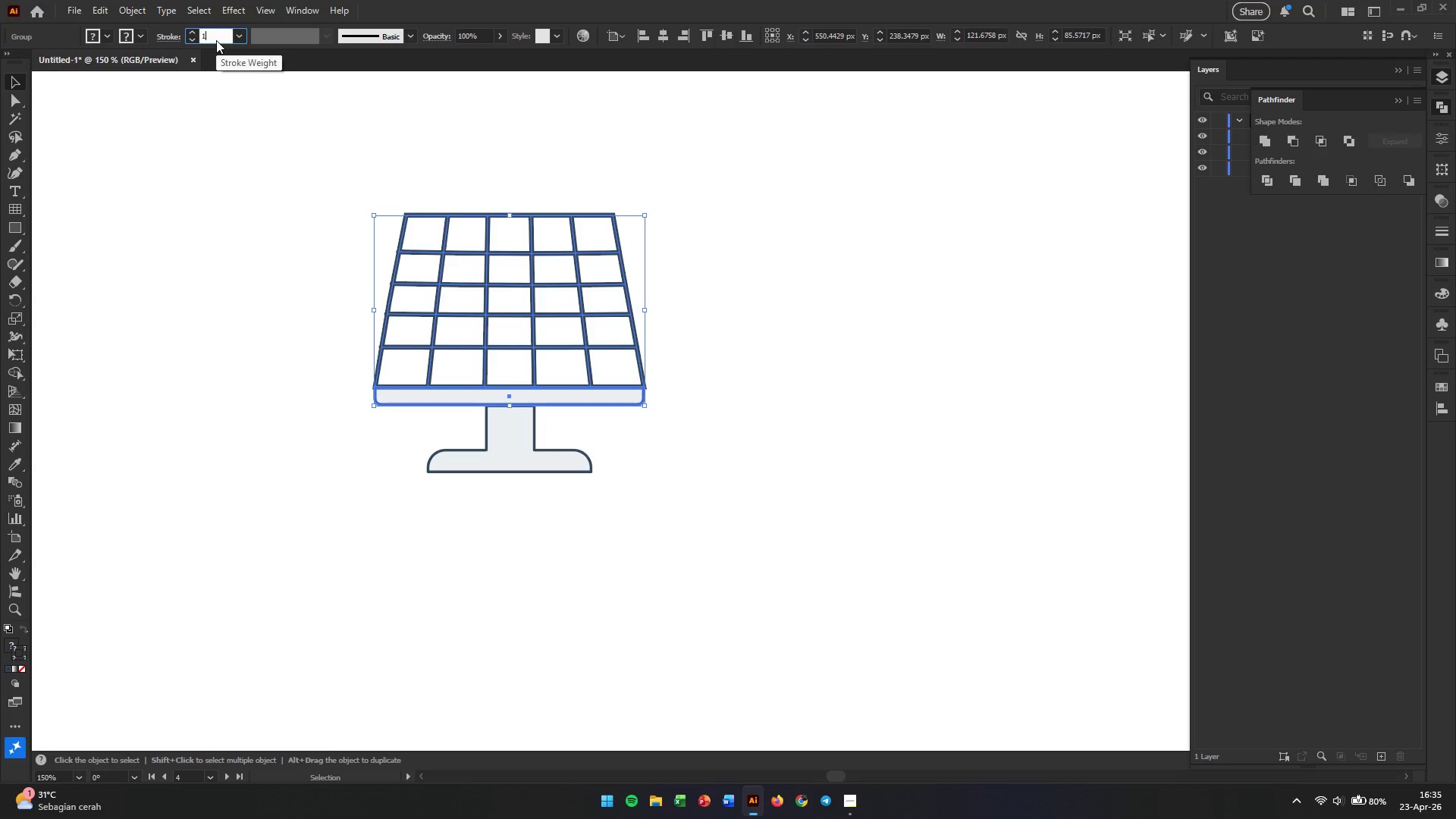 
left_click([698, 408])
 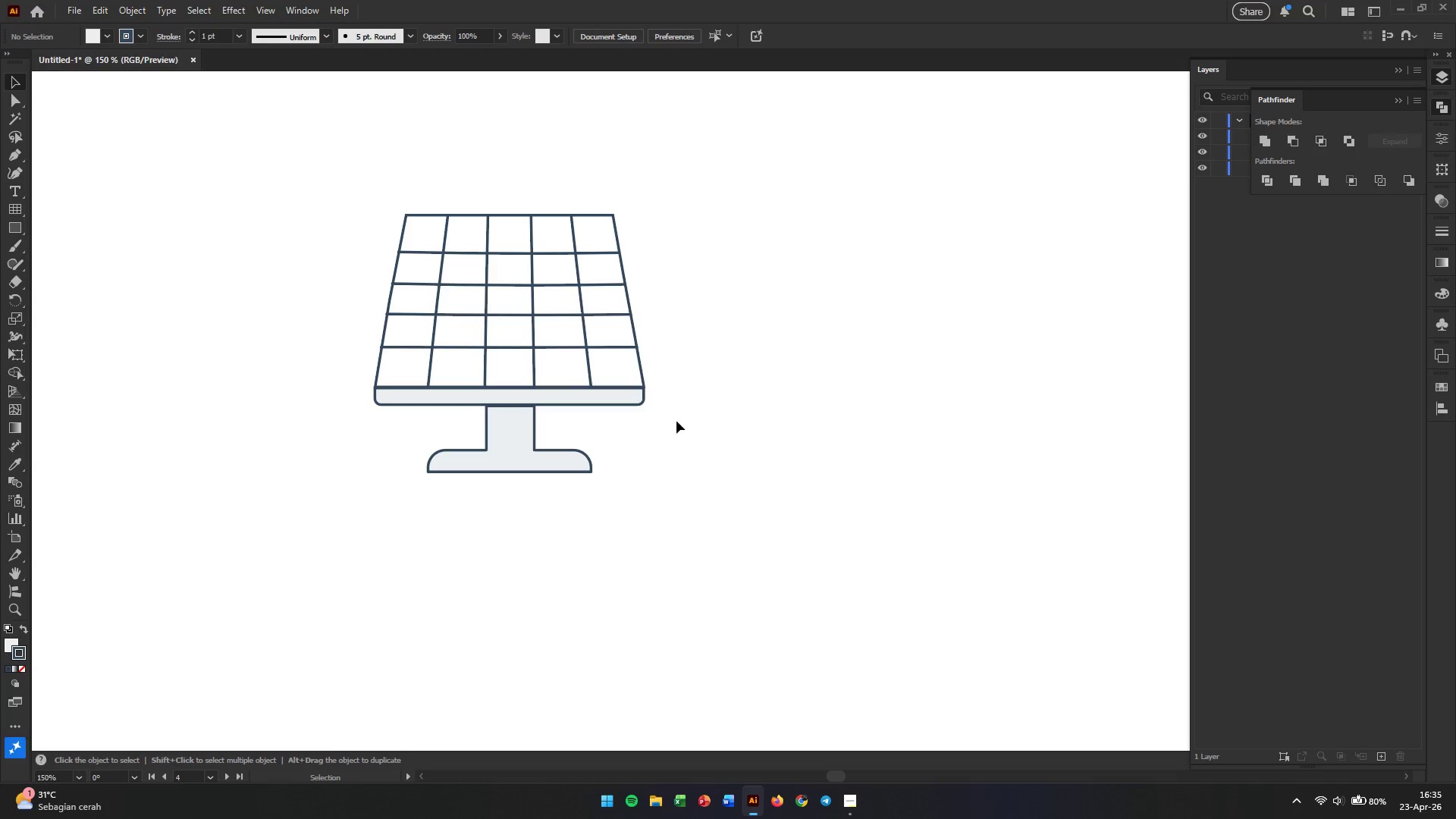 
hold_key(key=AltLeft, duration=0.34)
scroll: coordinate [634, 410], scroll_direction: up, amount: 2.0
 